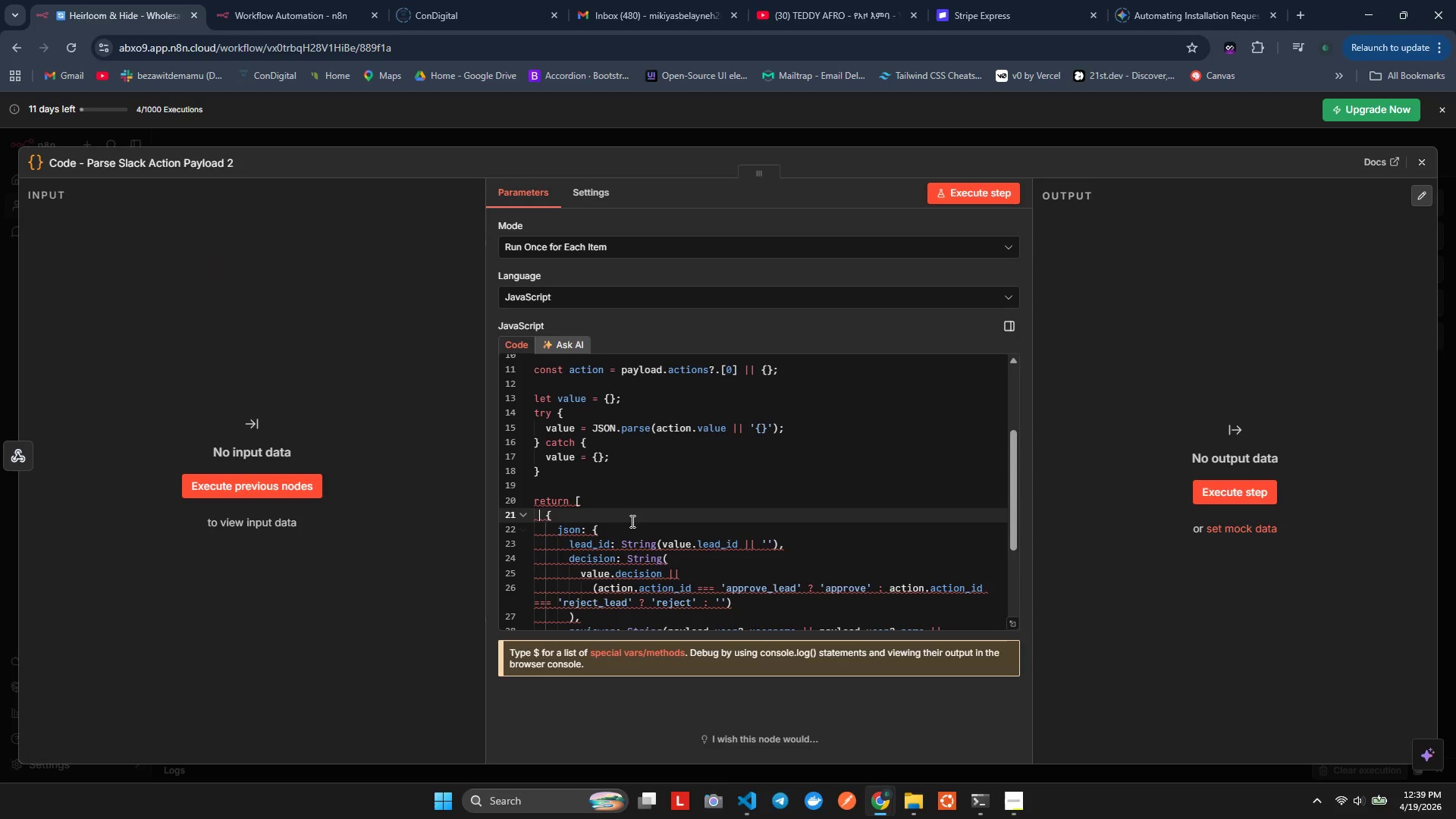 
key(ArrowRight)
 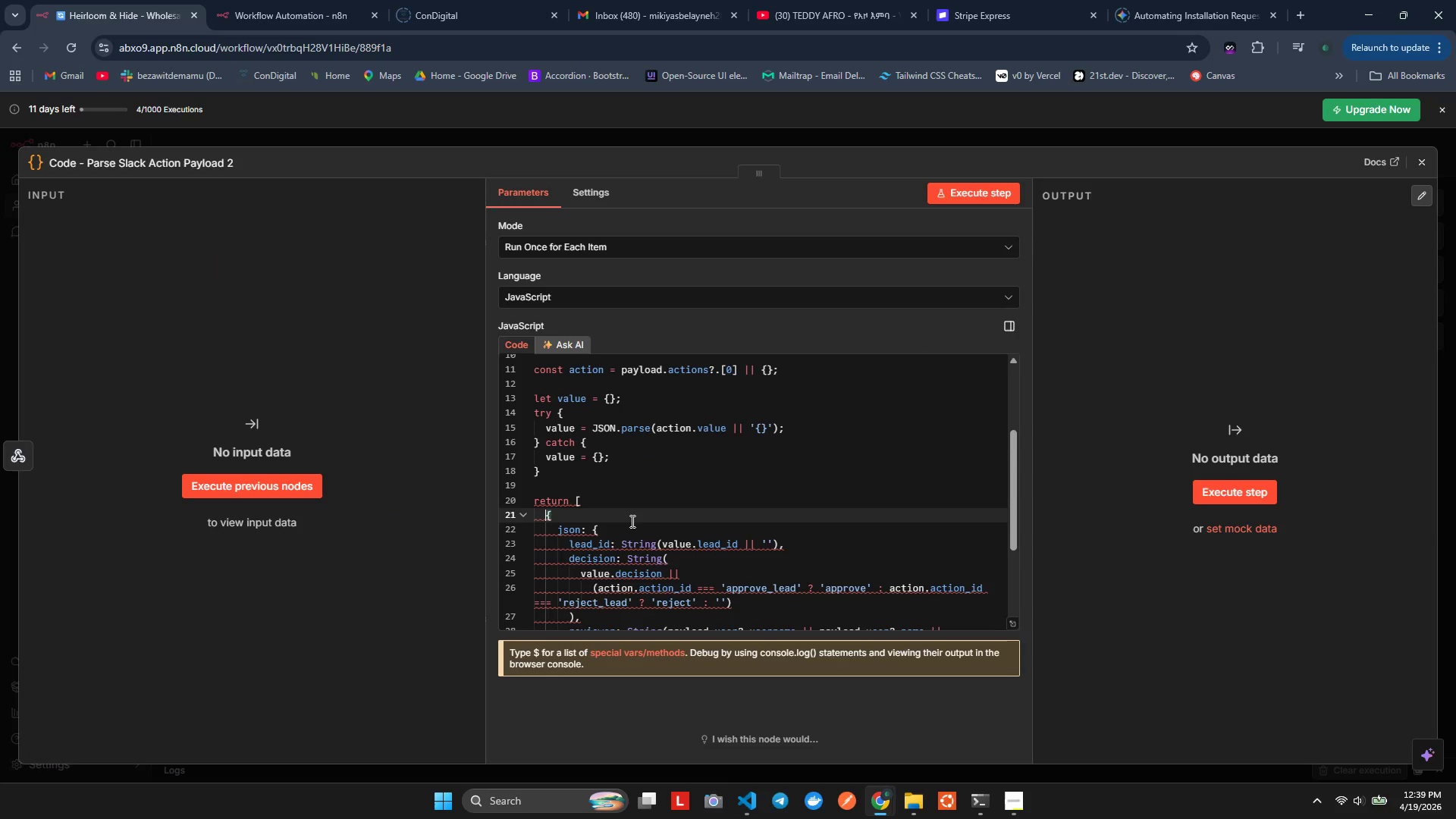 
key(ArrowRight)
 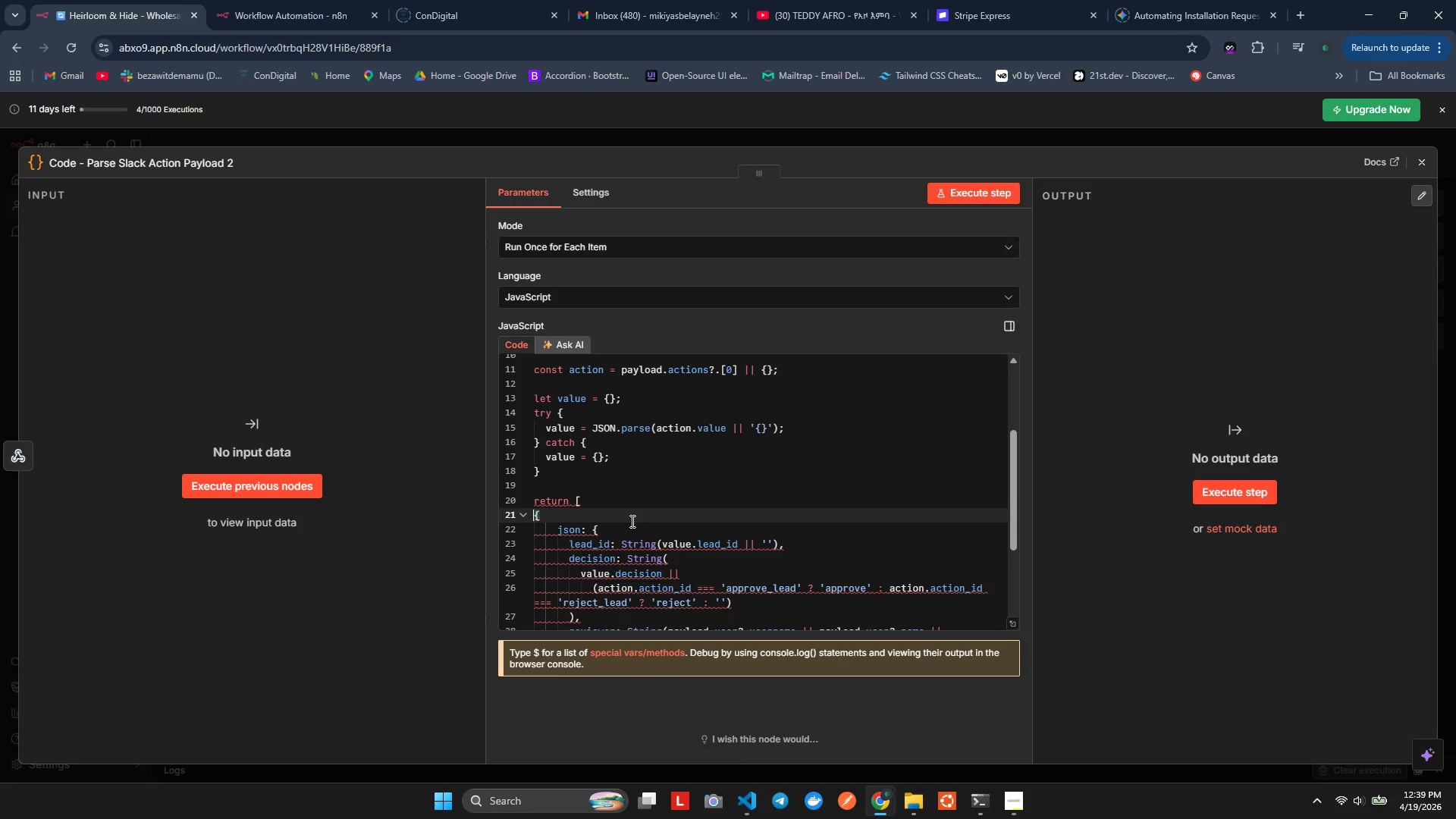 
key(Backspace)
 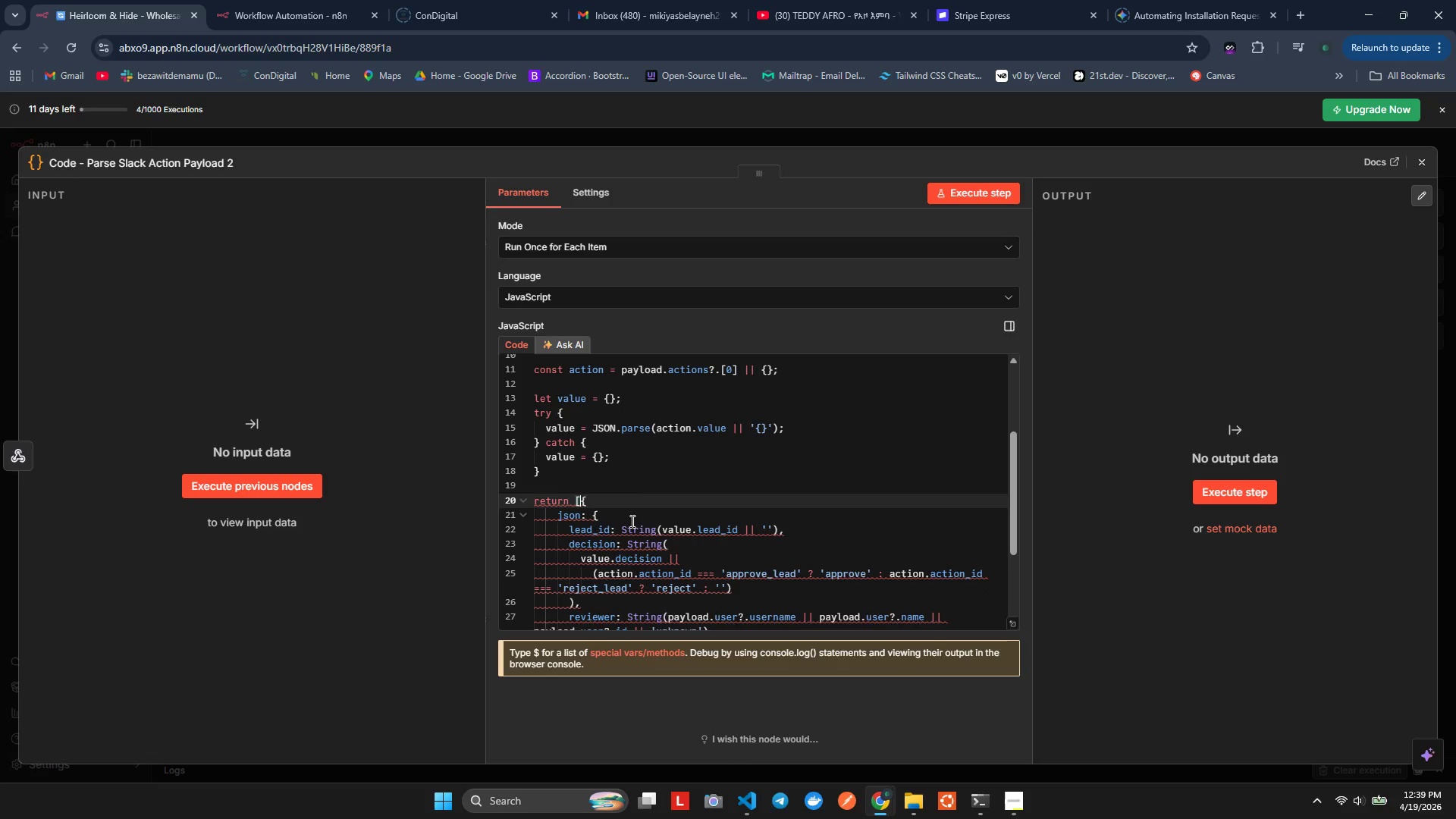 
key(Backspace)
 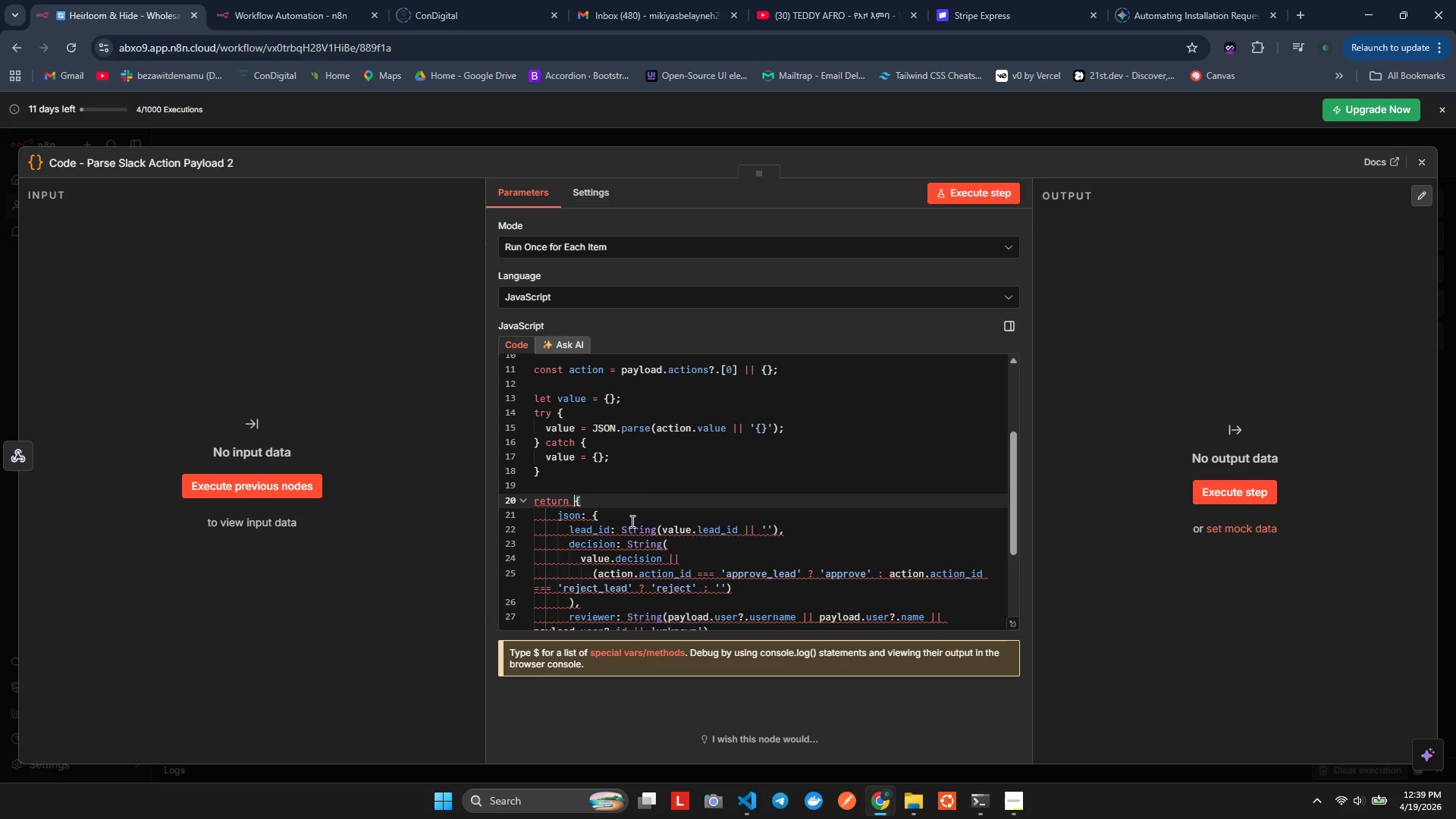 
key(Backspace)
 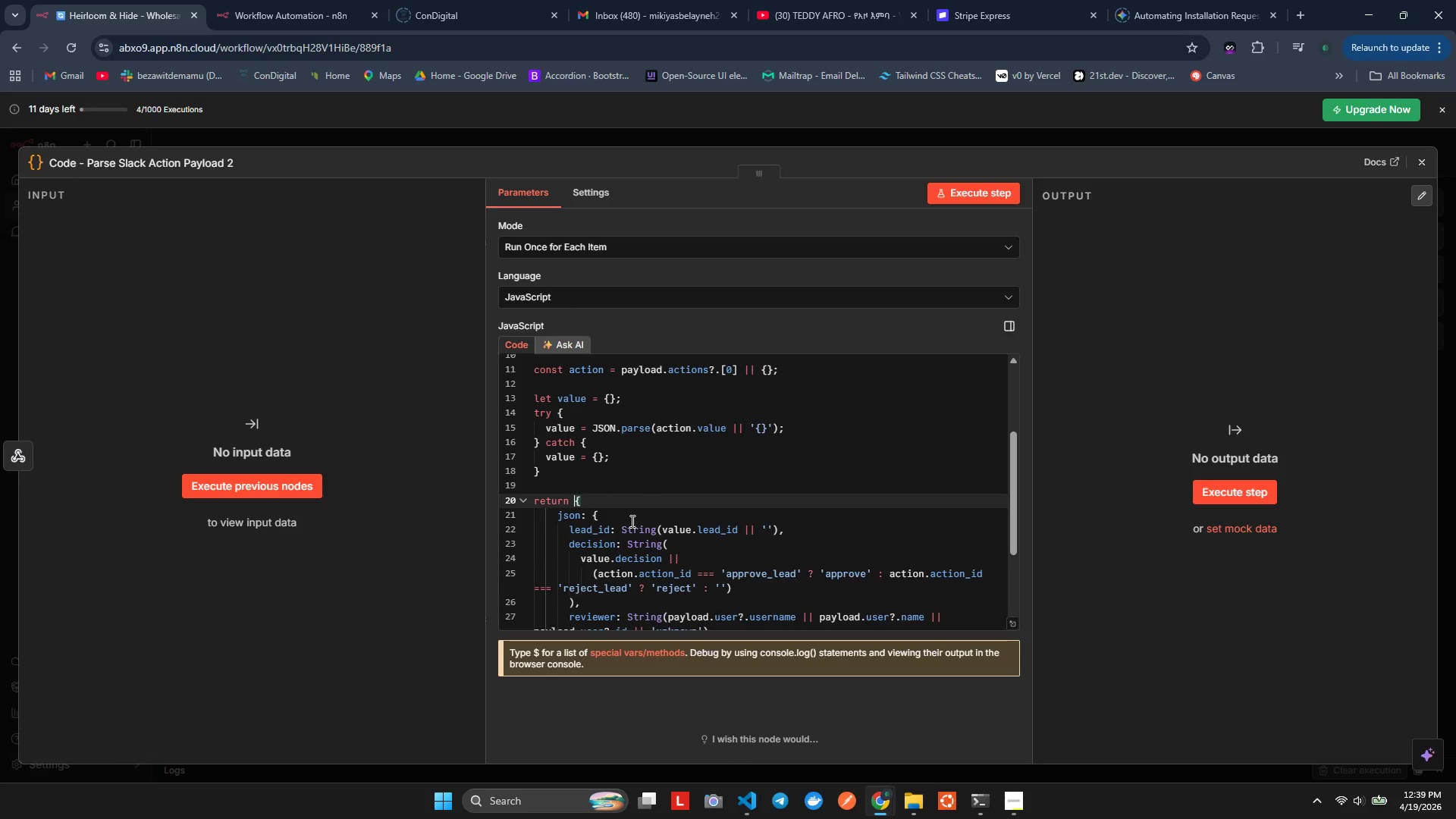 
key(ArrowUp)
 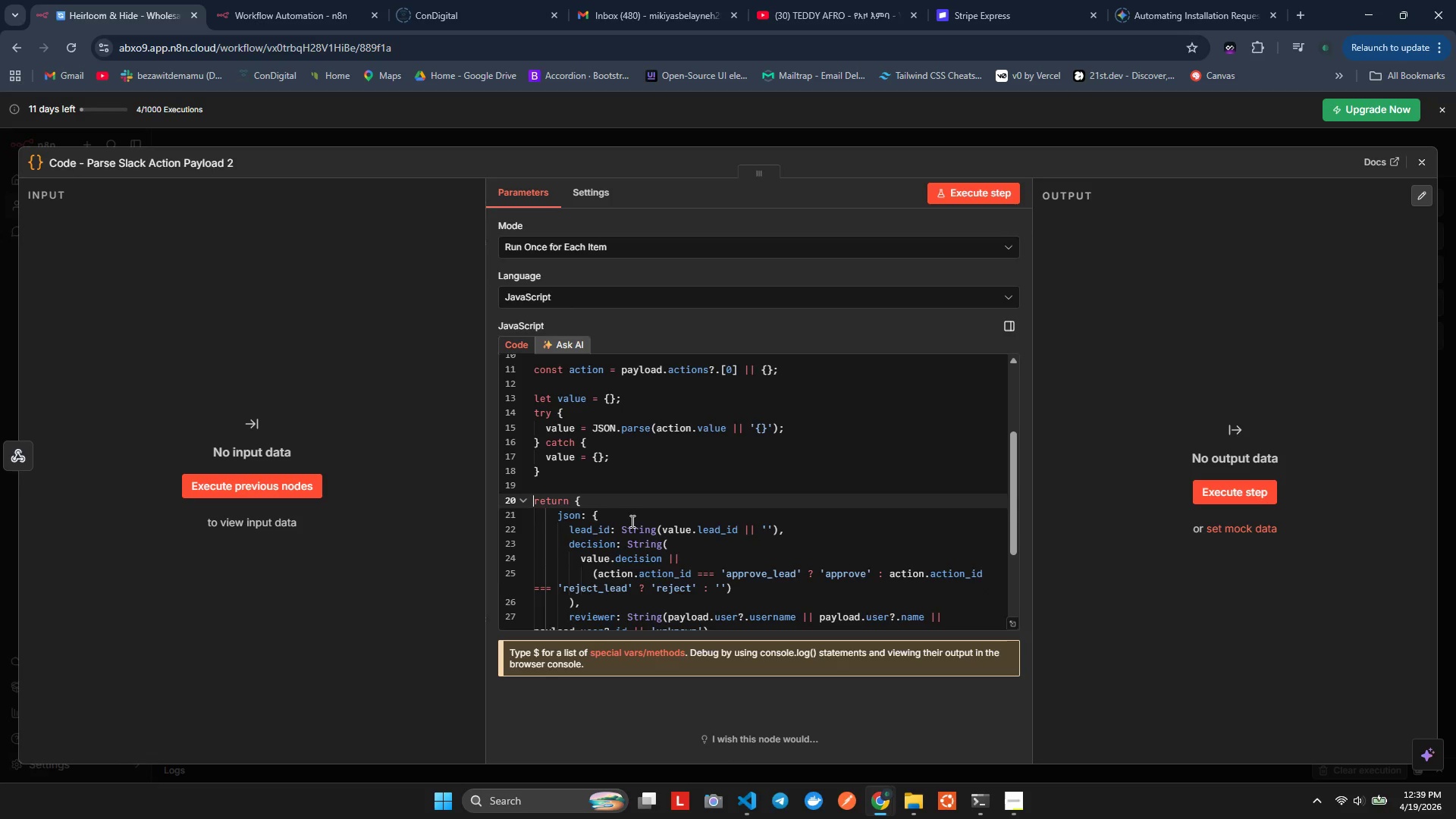 
key(ArrowRight)
 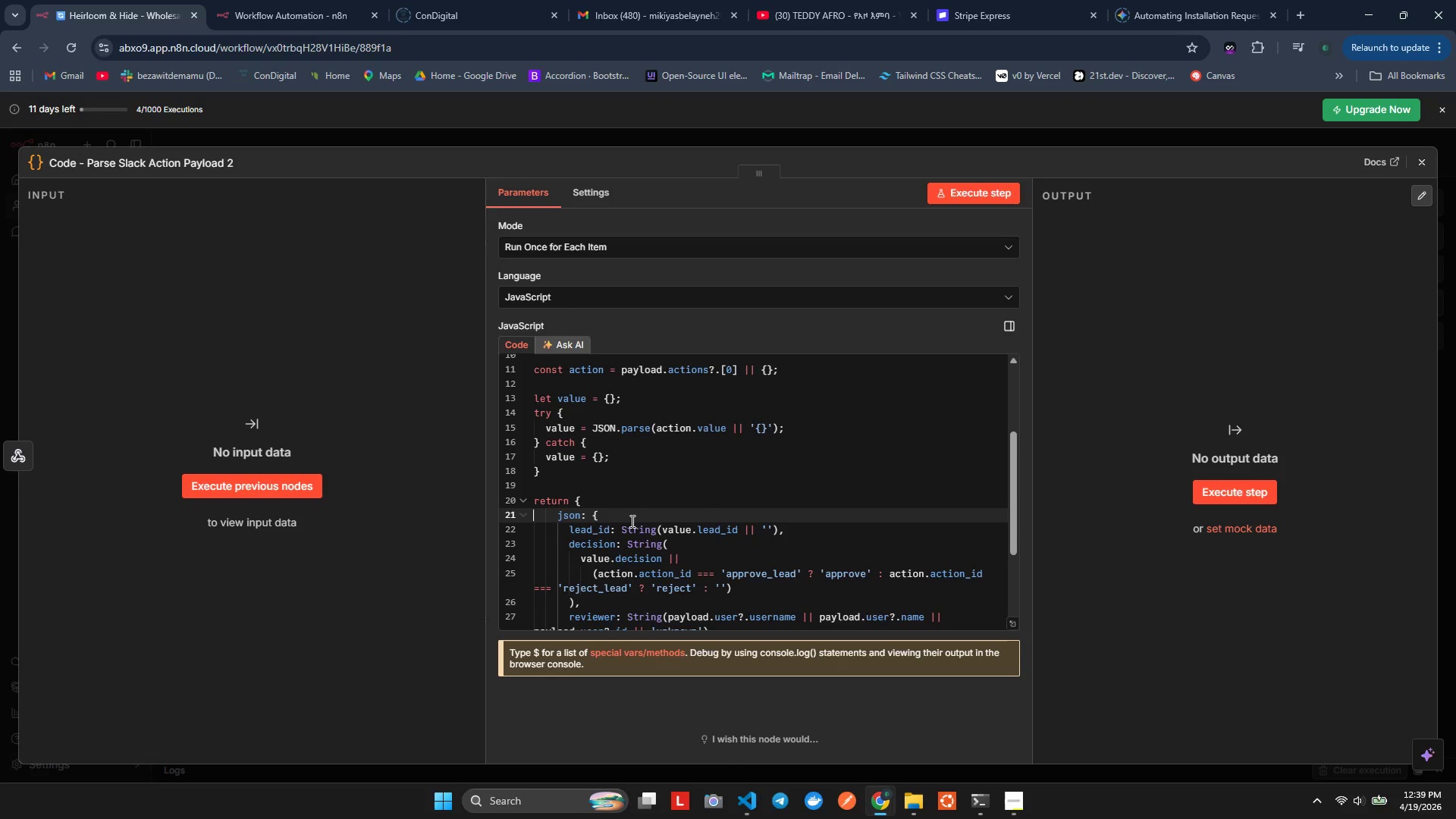 
hold_key(key=ArrowDown, duration=1.2)
 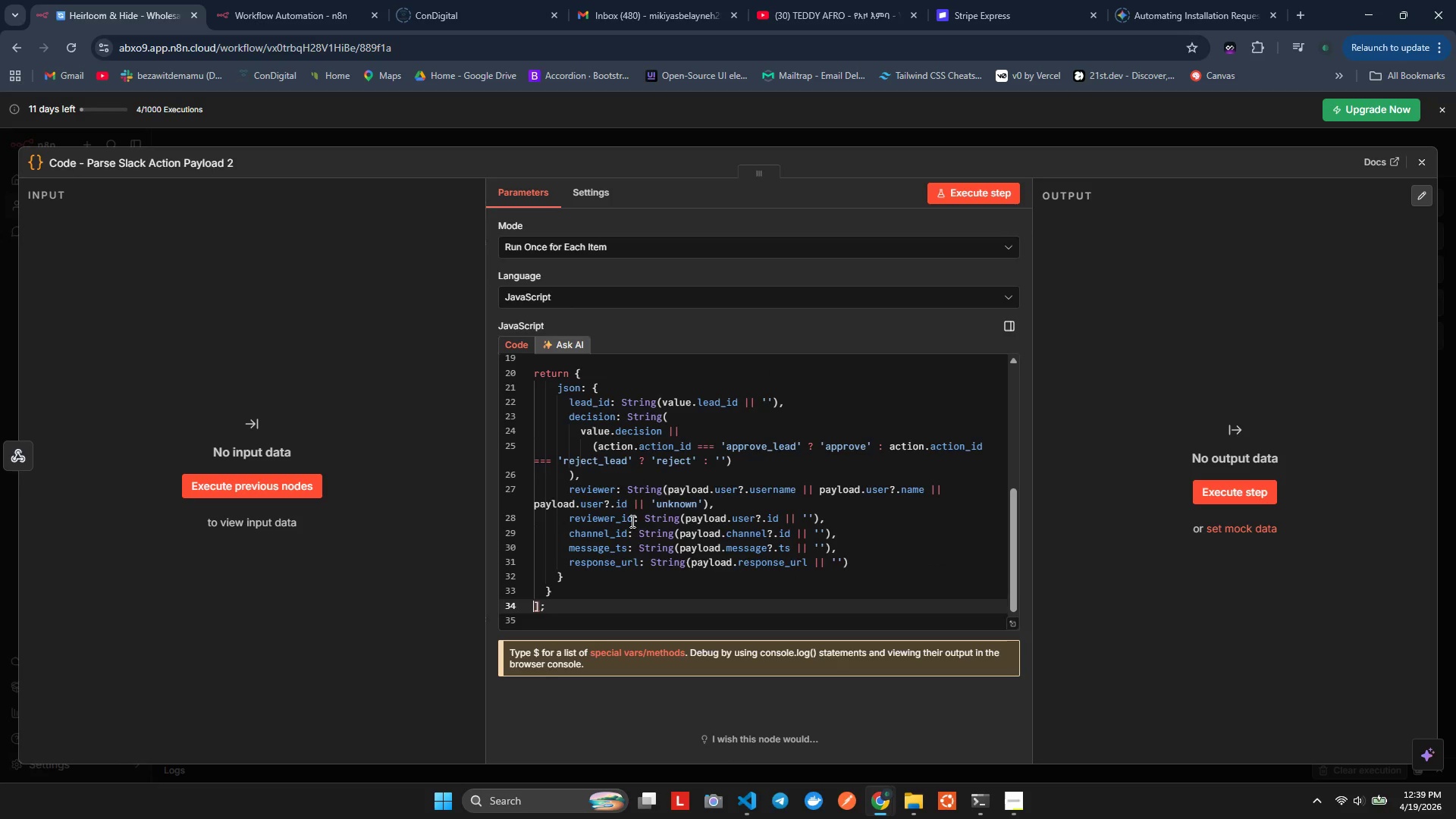 
key(ArrowUp)
 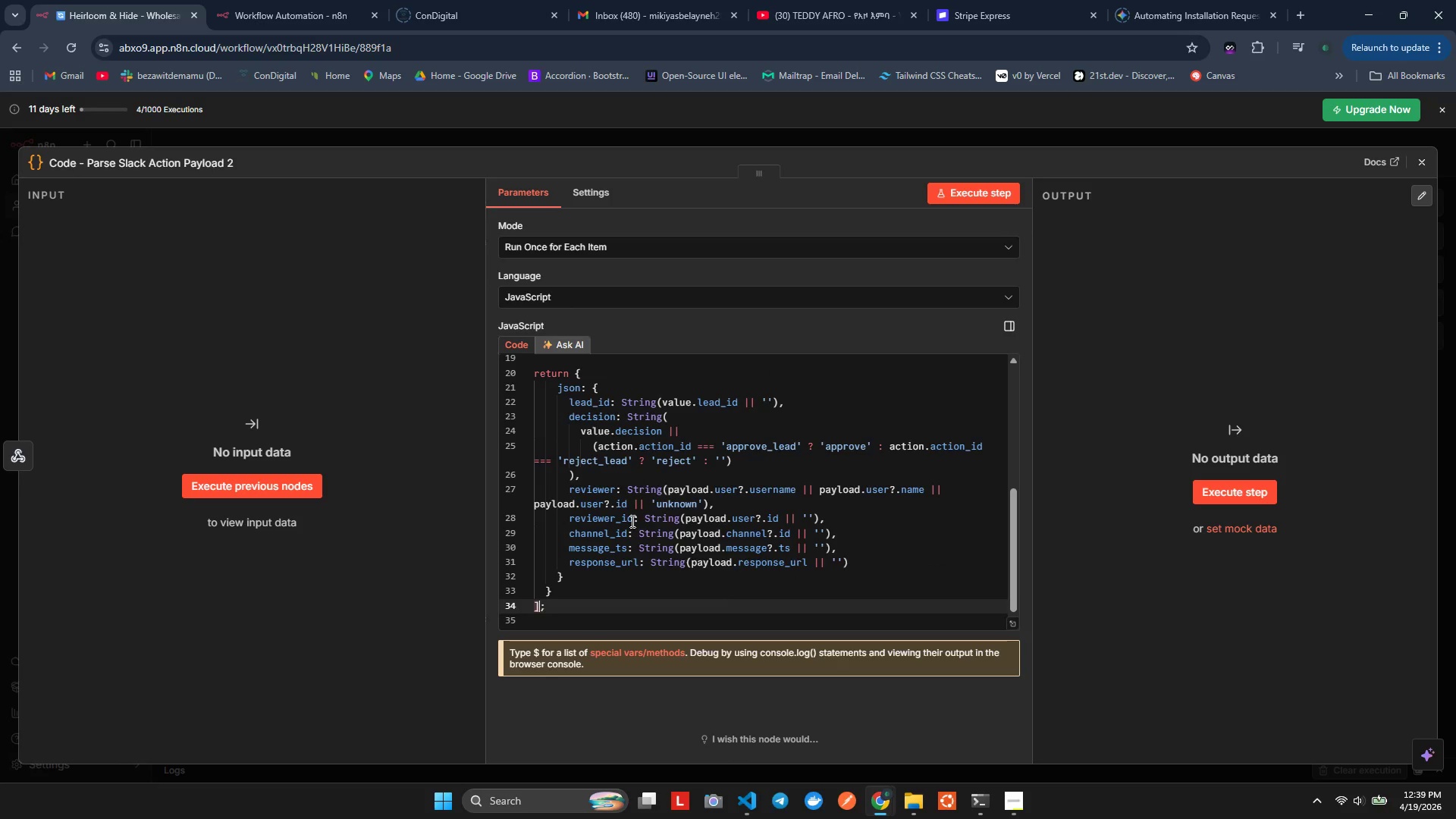 
key(ArrowRight)
 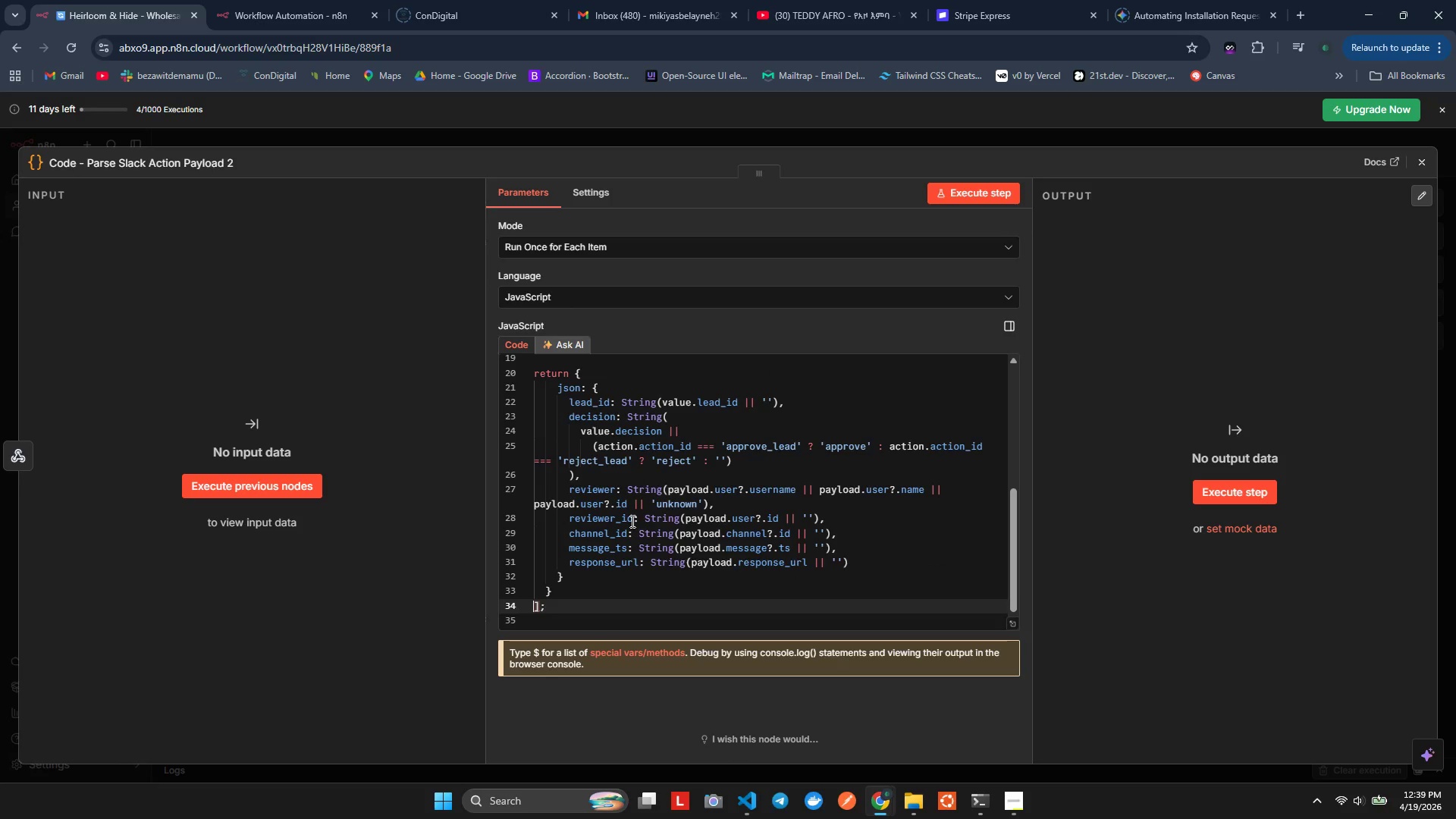 
key(ArrowLeft)
 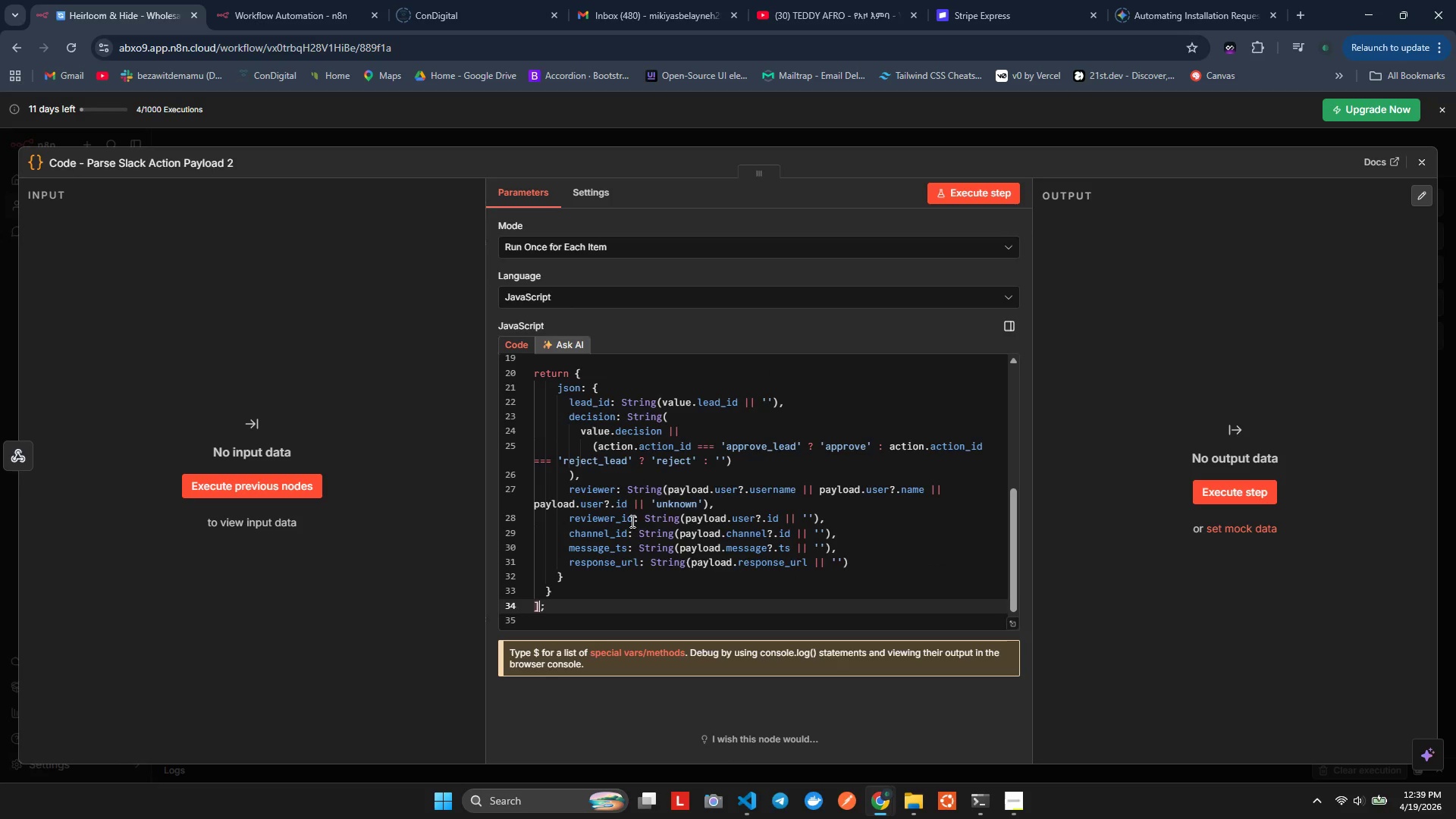 
key(ArrowRight)
 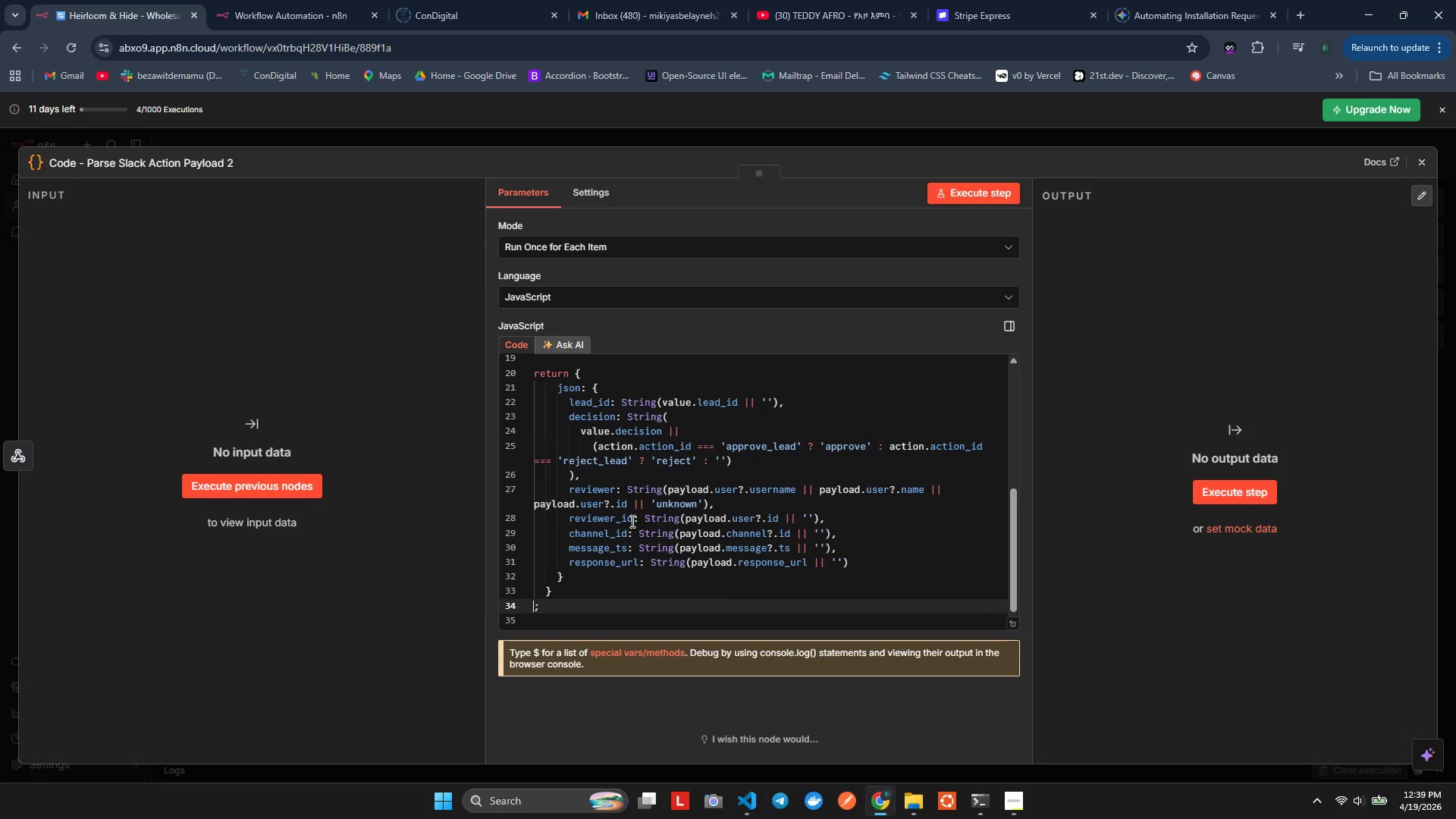 
key(Backspace)
 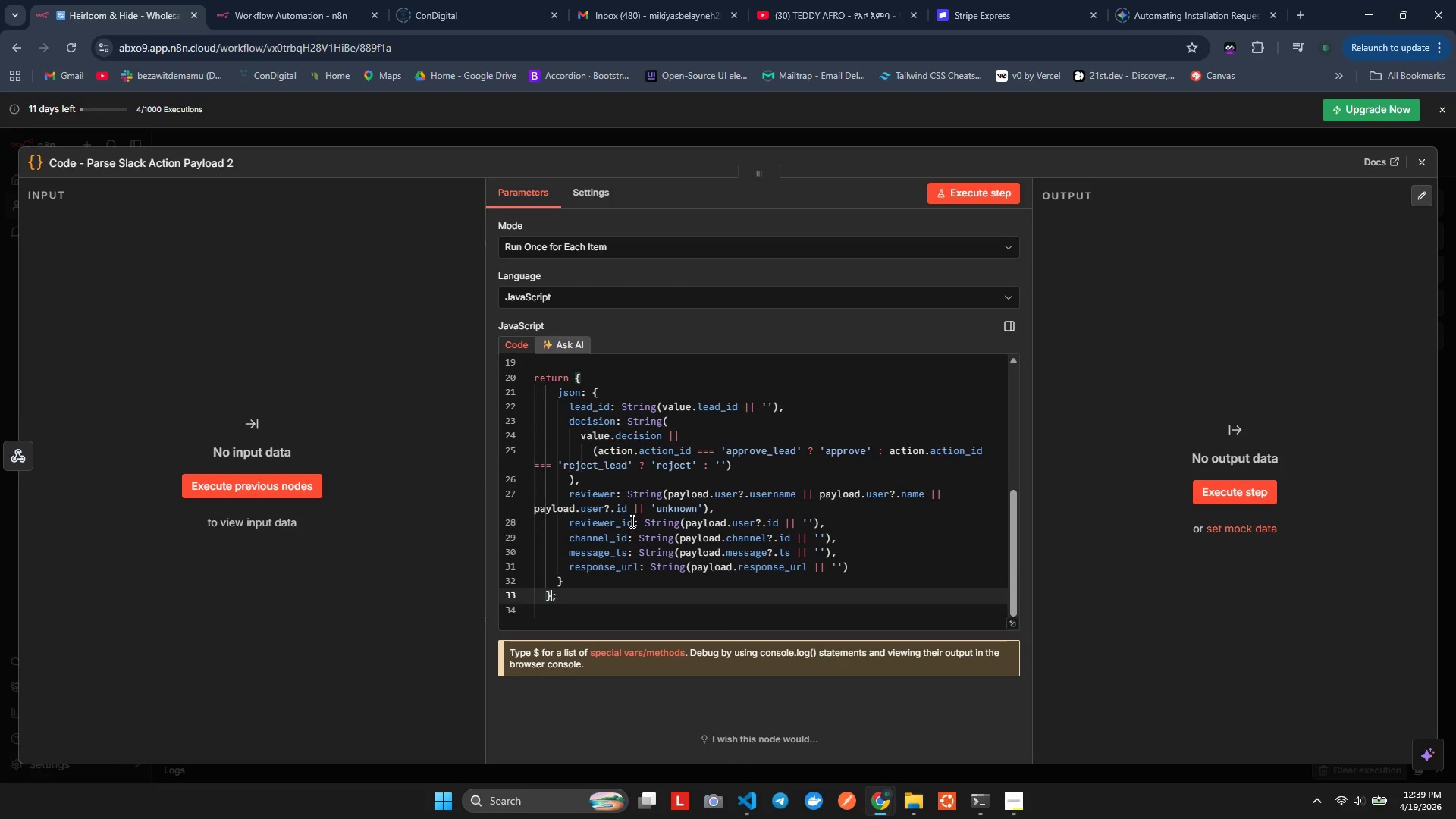 
key(Backspace)
 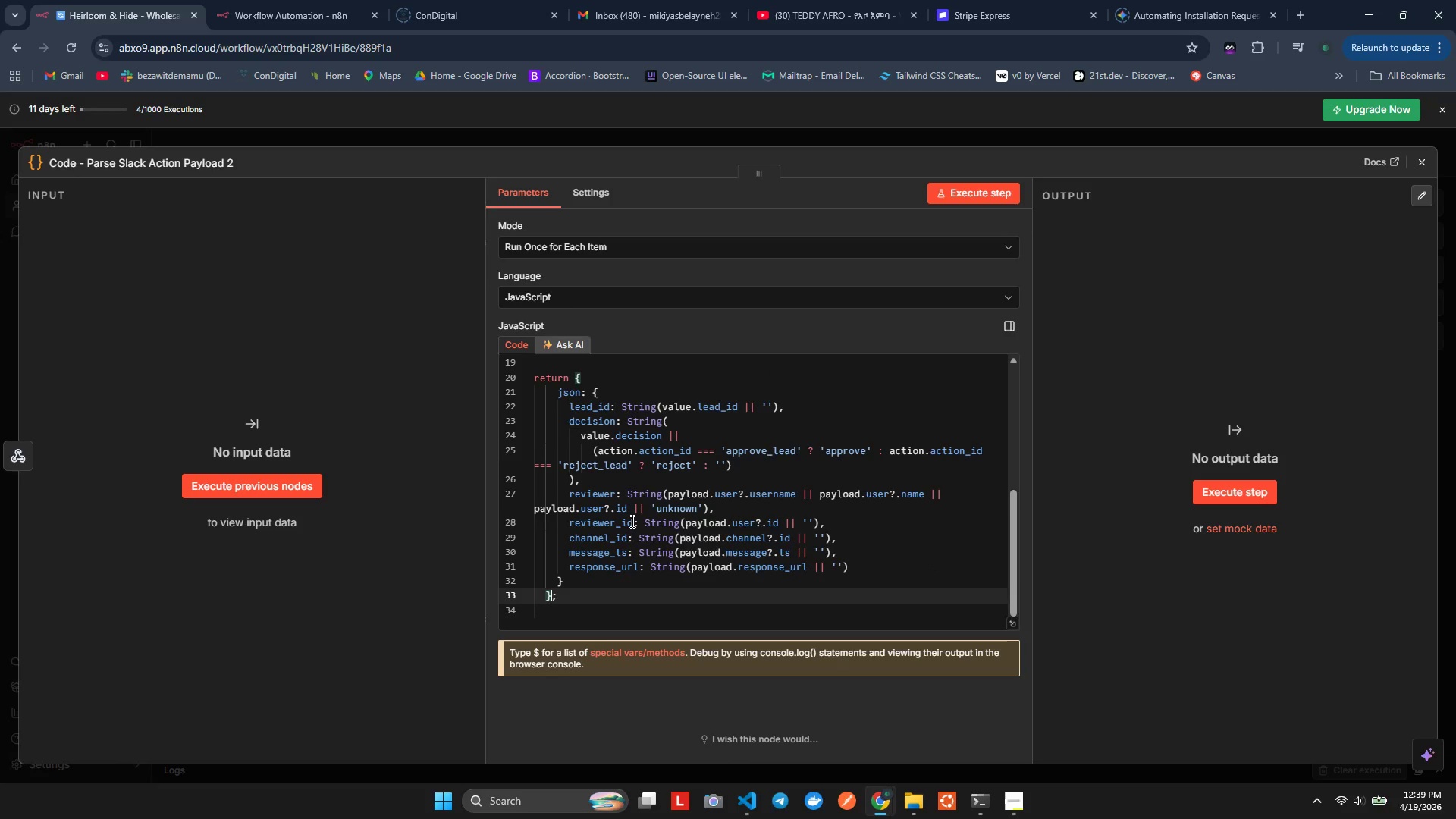 
key(Alt+Shift+F)
 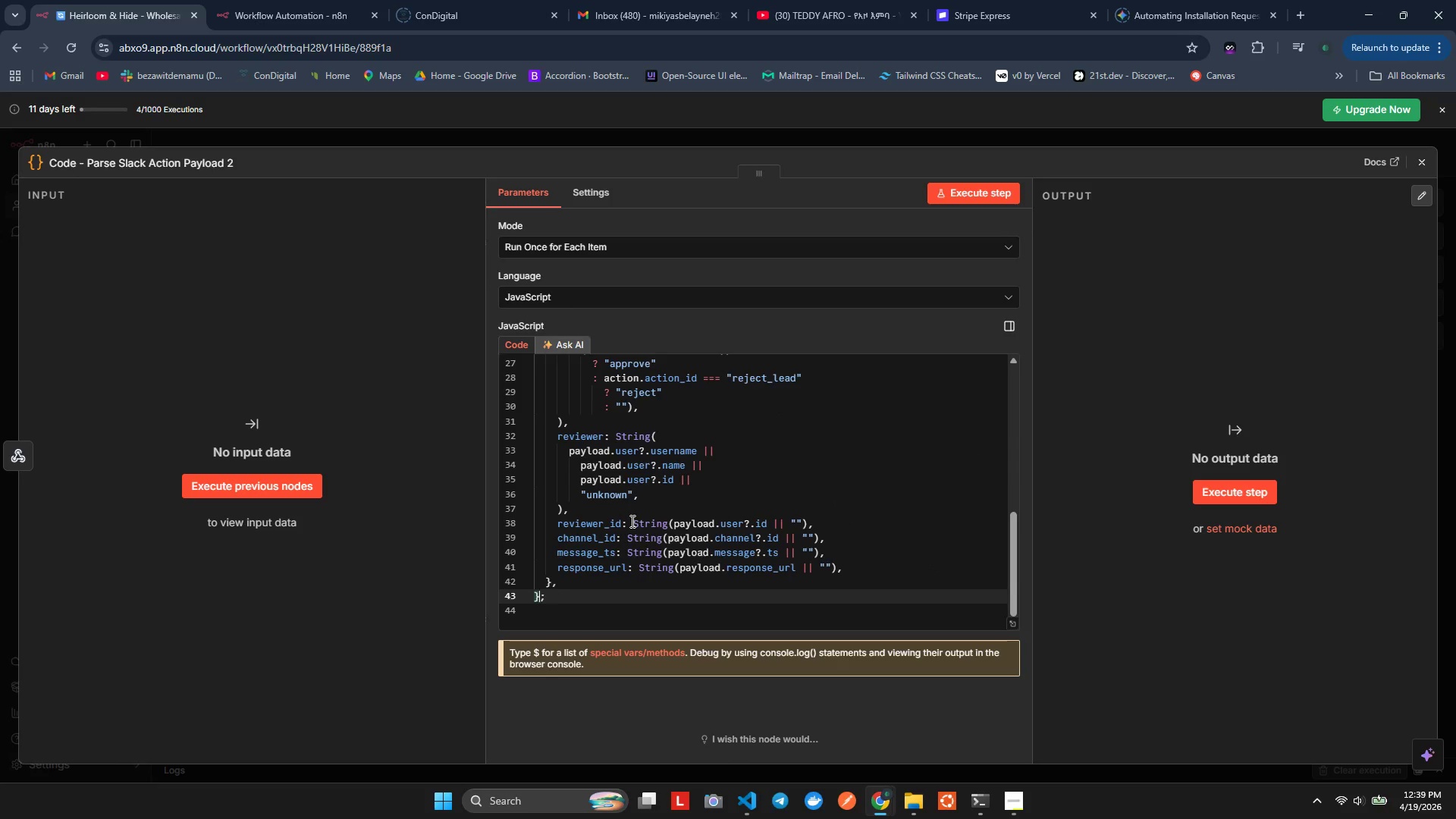 
key(Control+ControlLeft)
 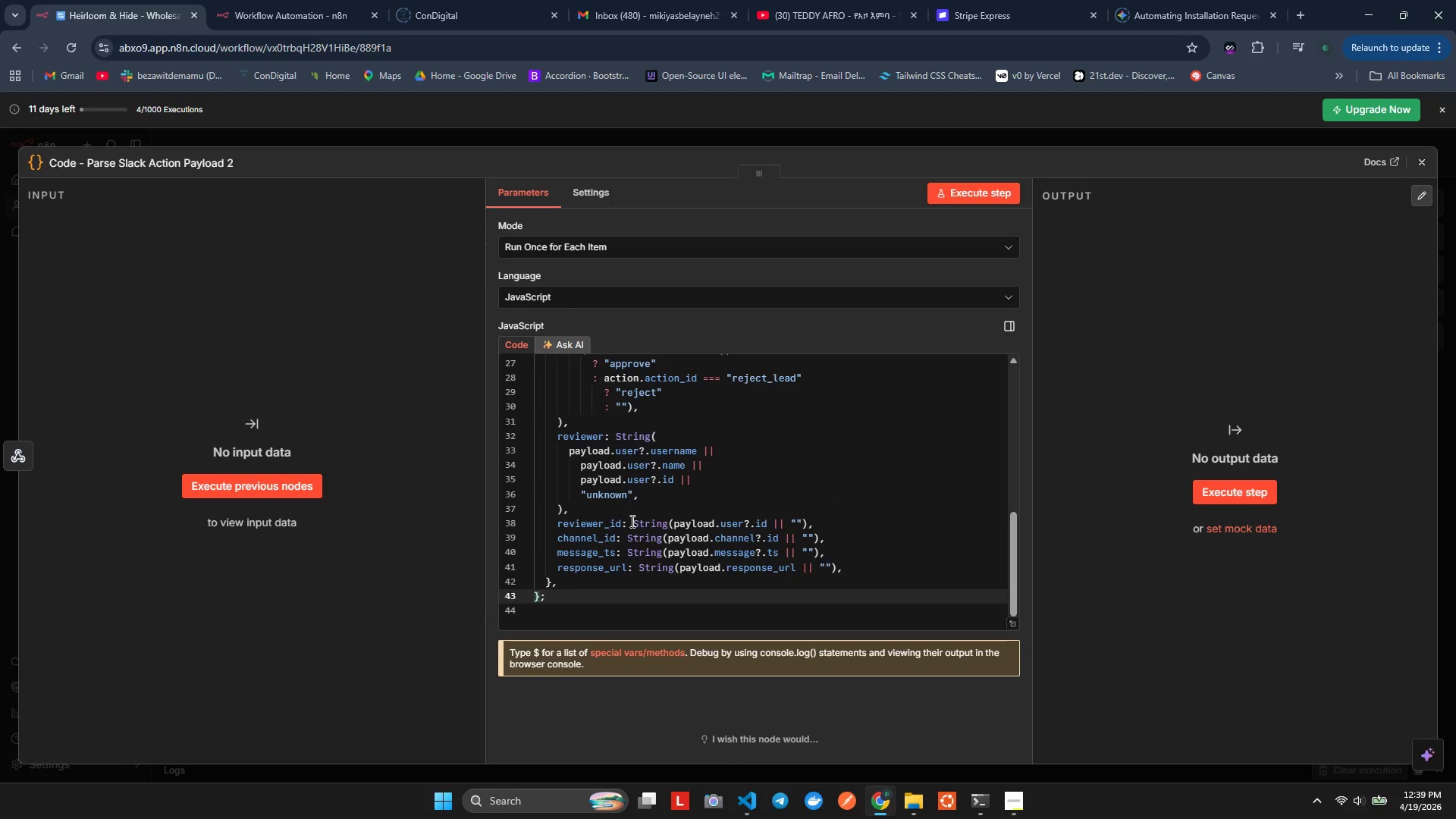 
key(Control+S)
 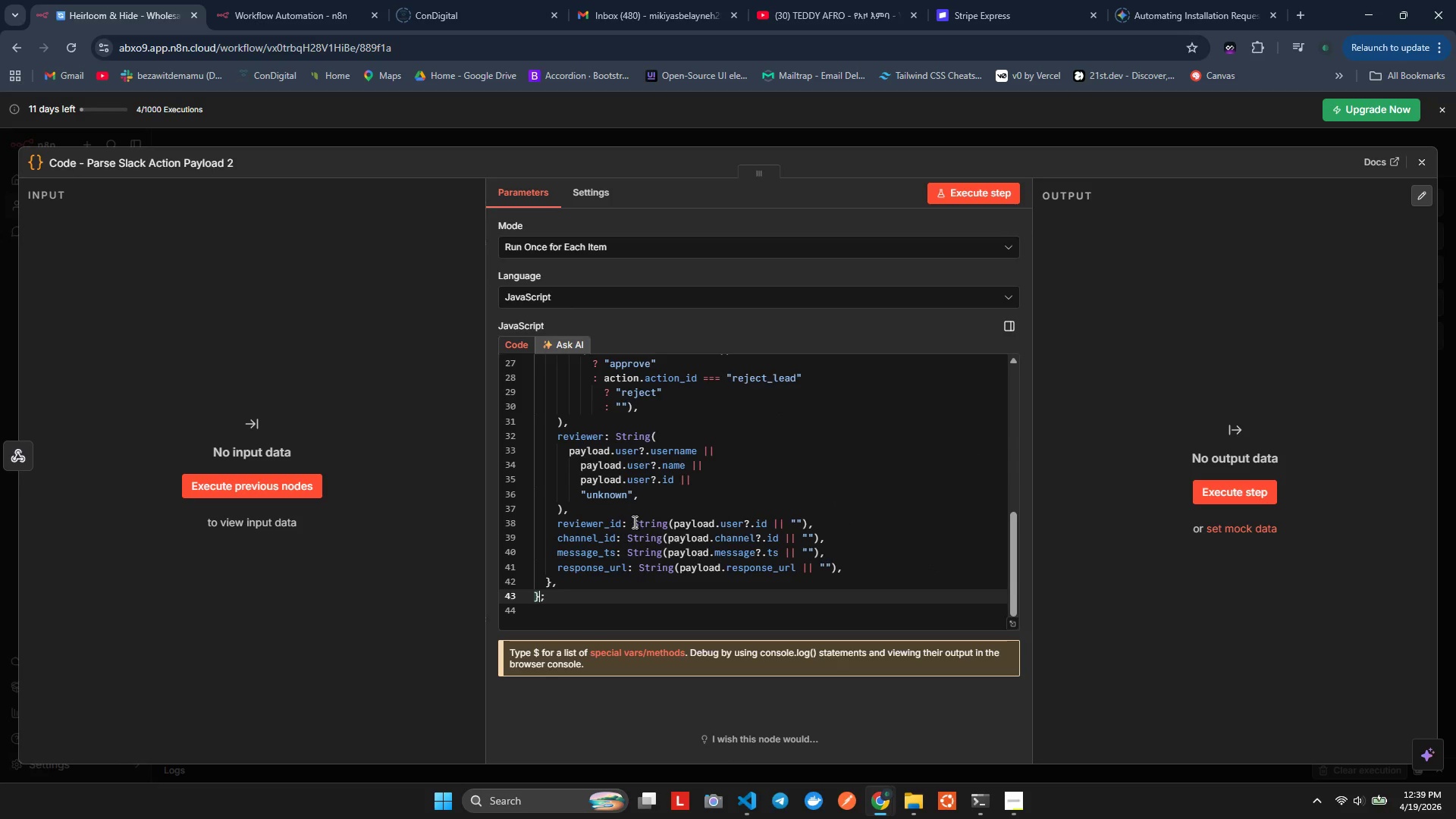 
scroll: coordinate [629, 535], scroll_direction: up, amount: 6.0
 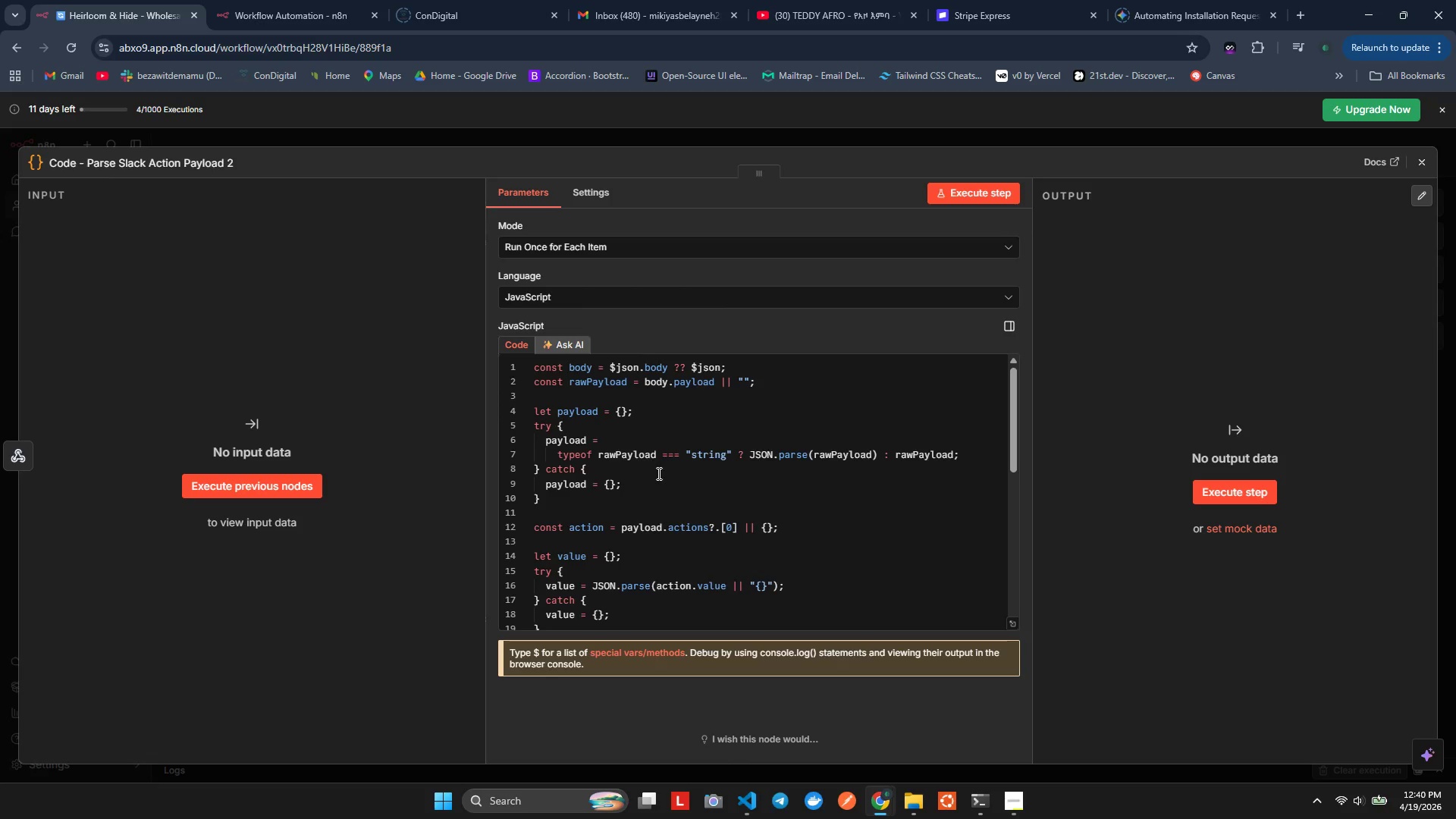 
wait(6.87)
 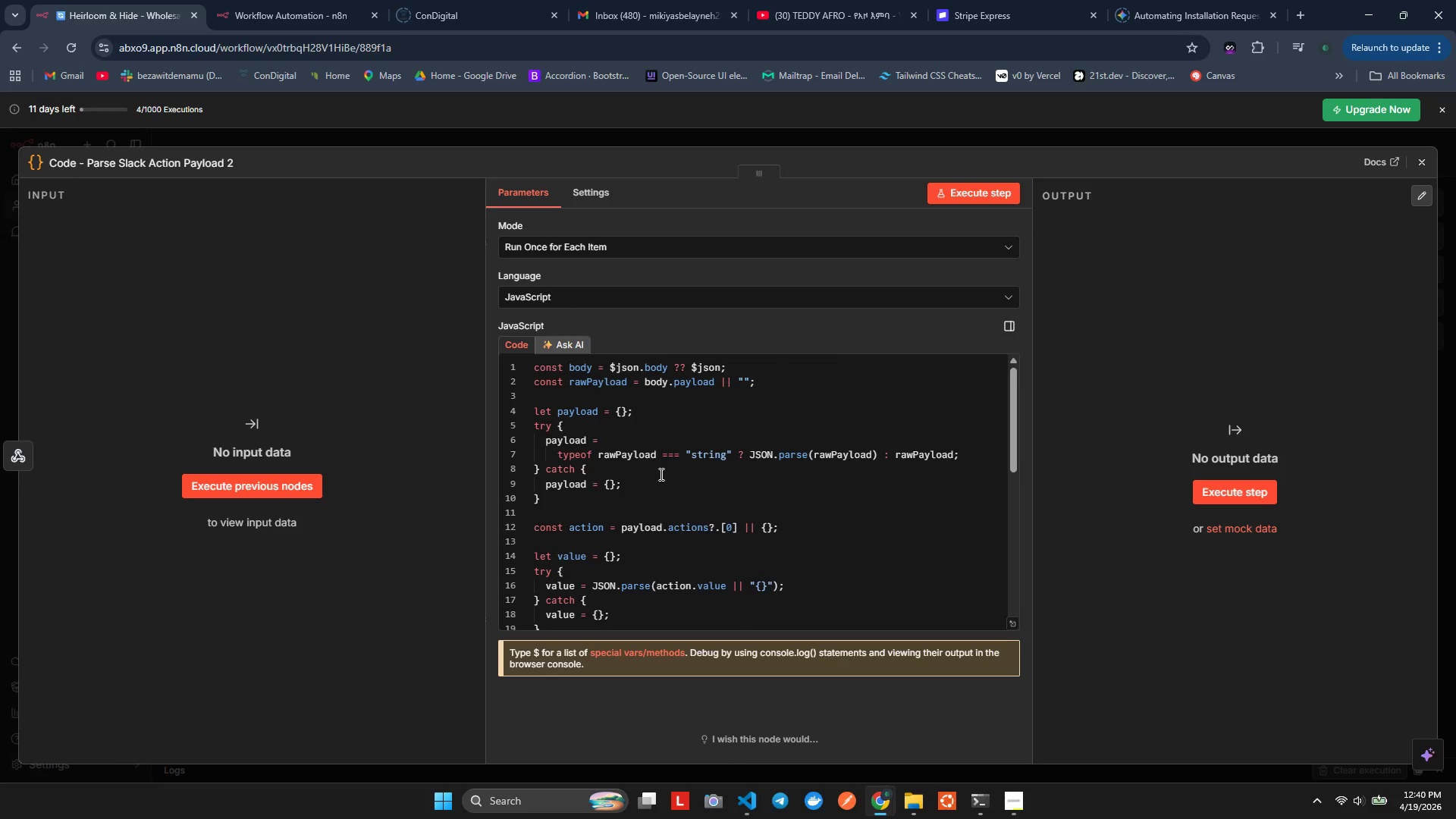 
left_click([1423, 168])
 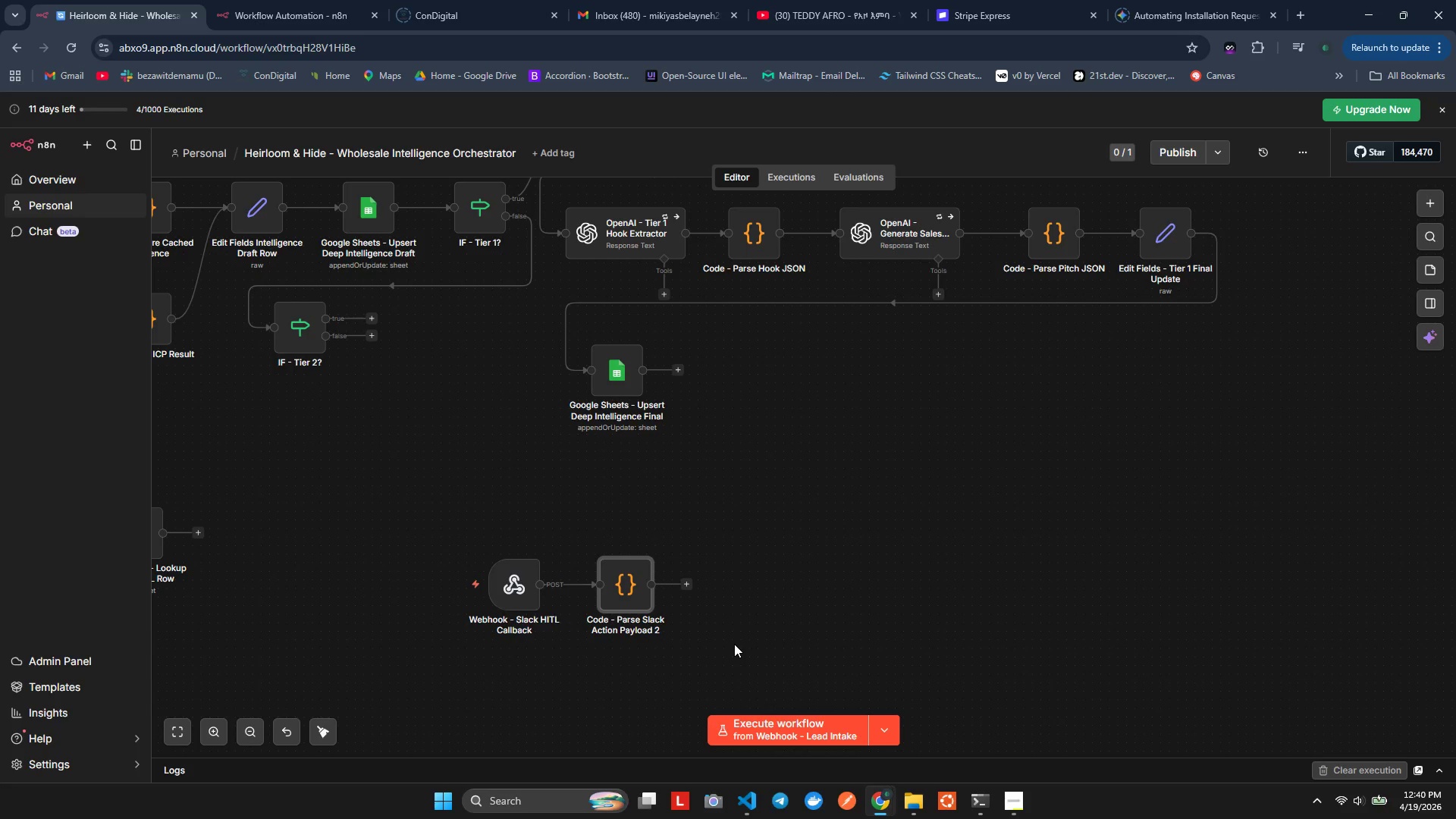 
wait(18.03)
 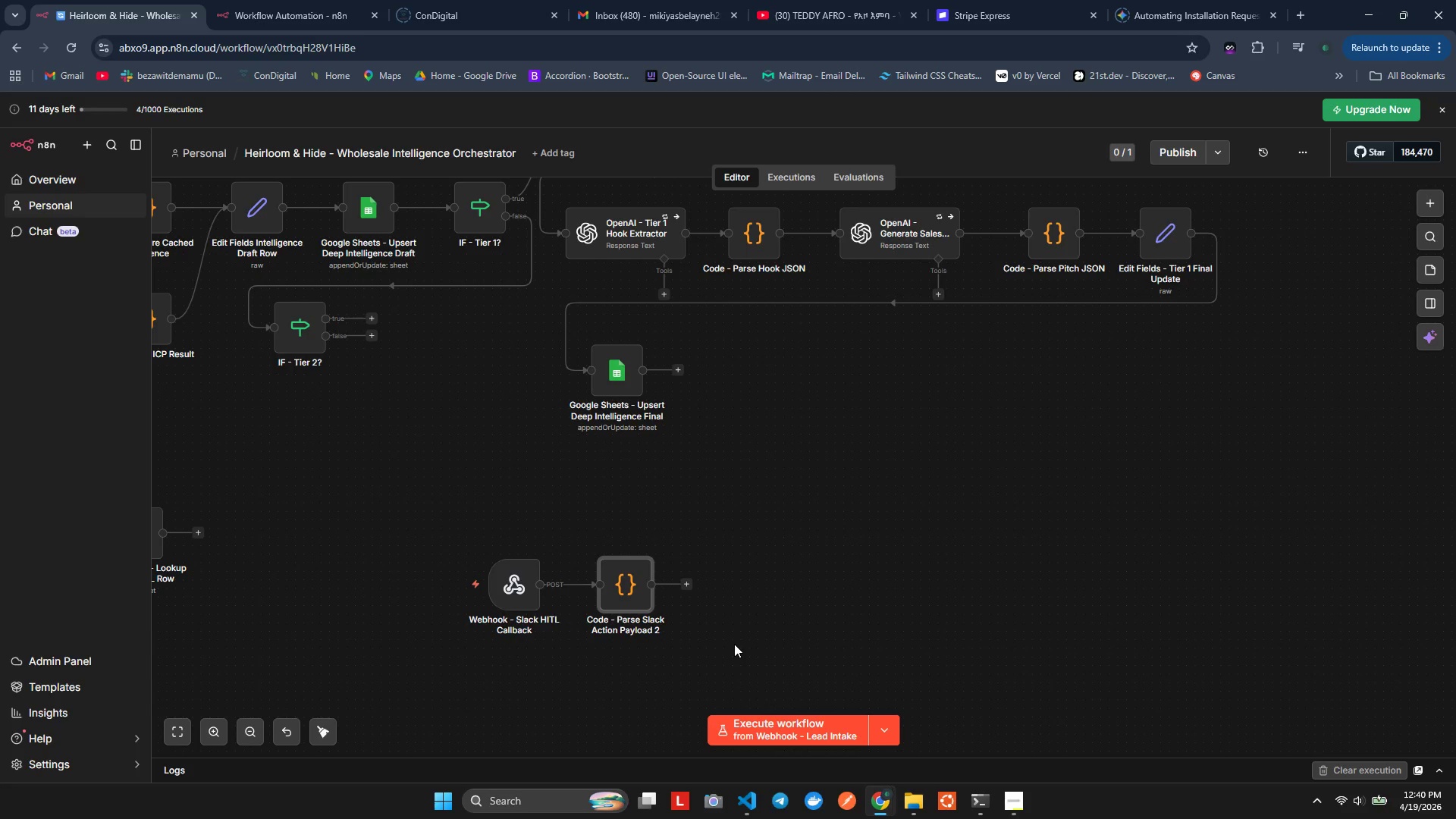 
left_click_drag(start_coordinate=[516, 588], to_coordinate=[388, 519])
 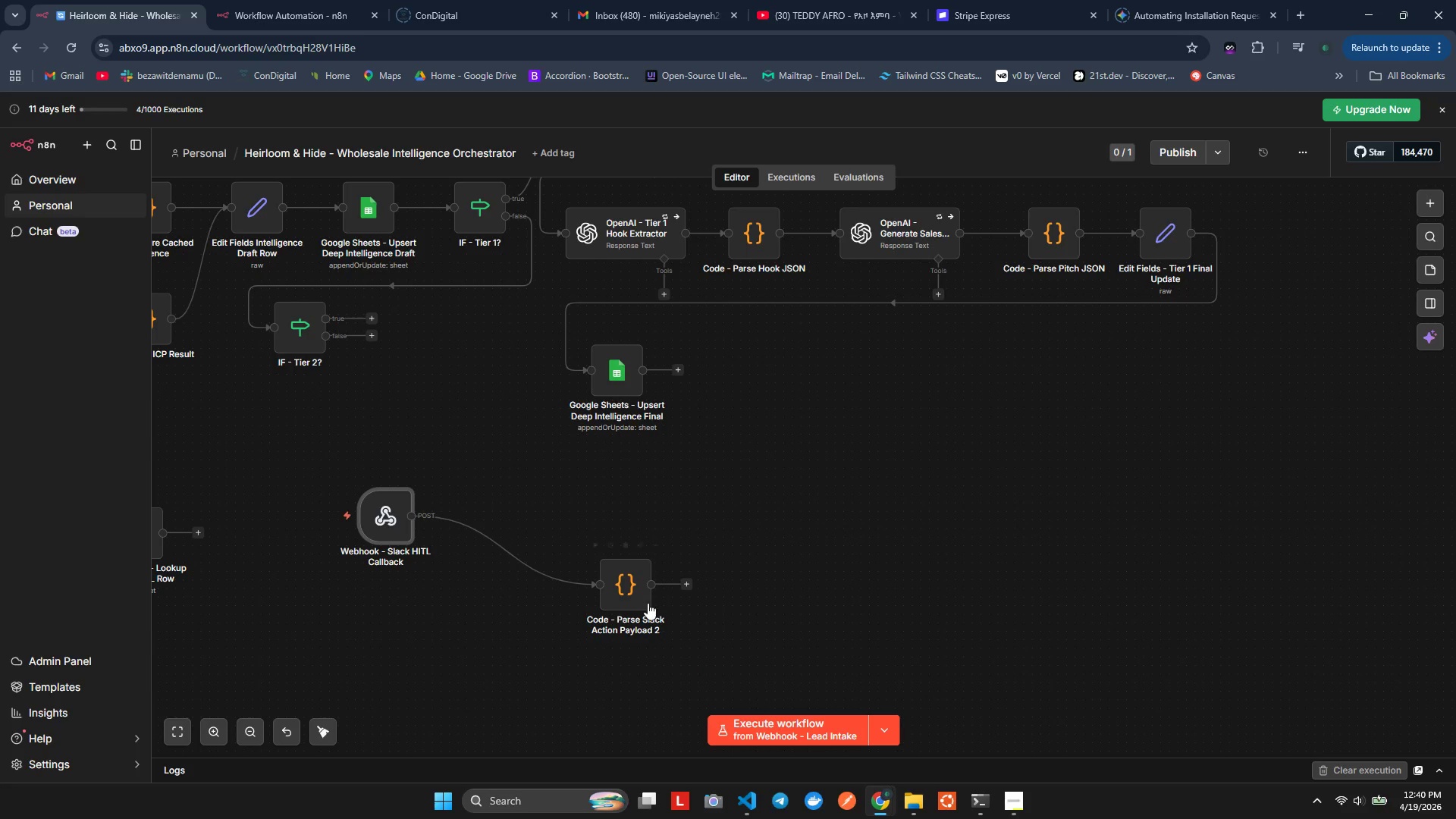 
left_click_drag(start_coordinate=[648, 603], to_coordinate=[550, 536])
 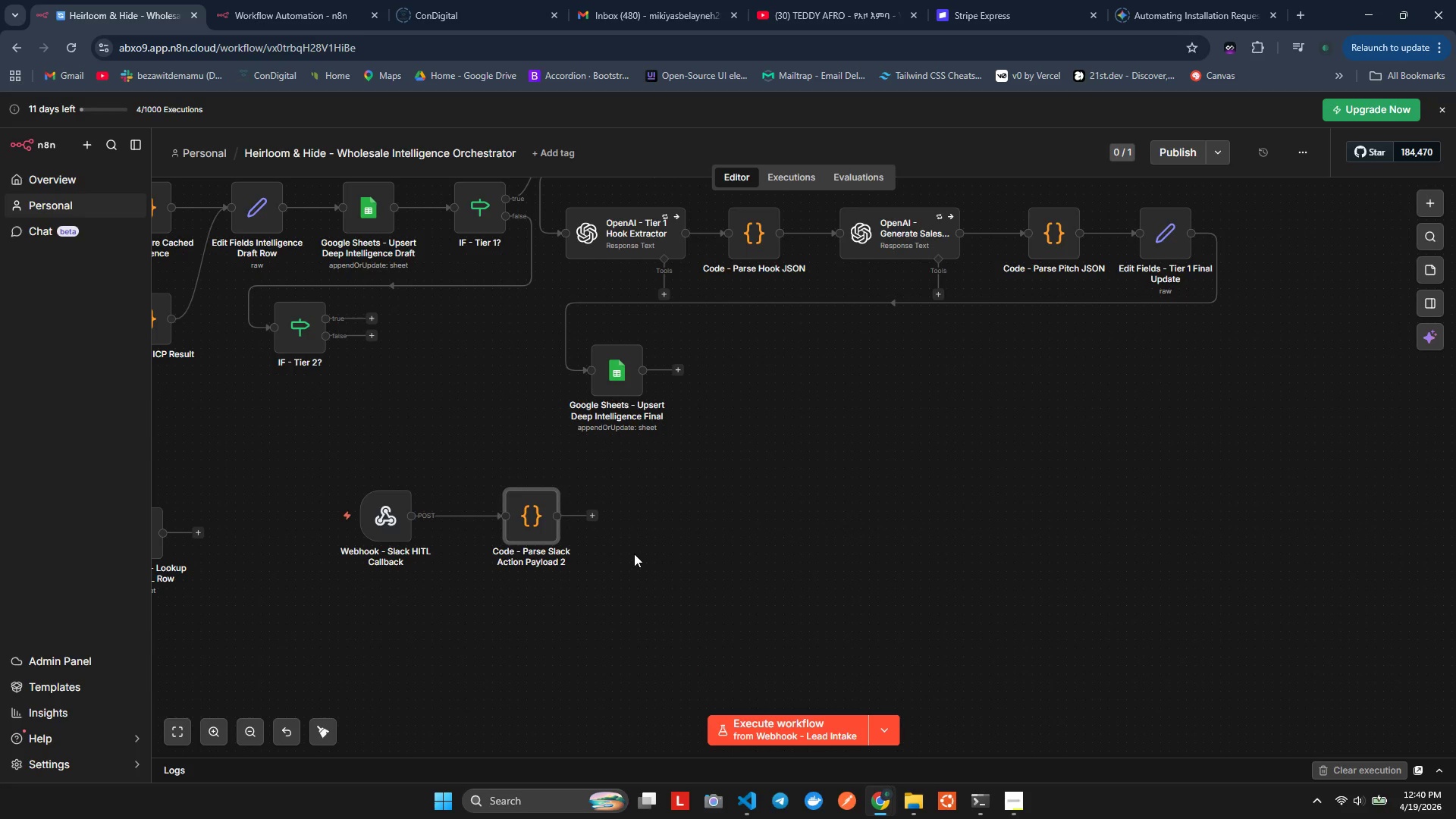 
left_click([634, 554])
 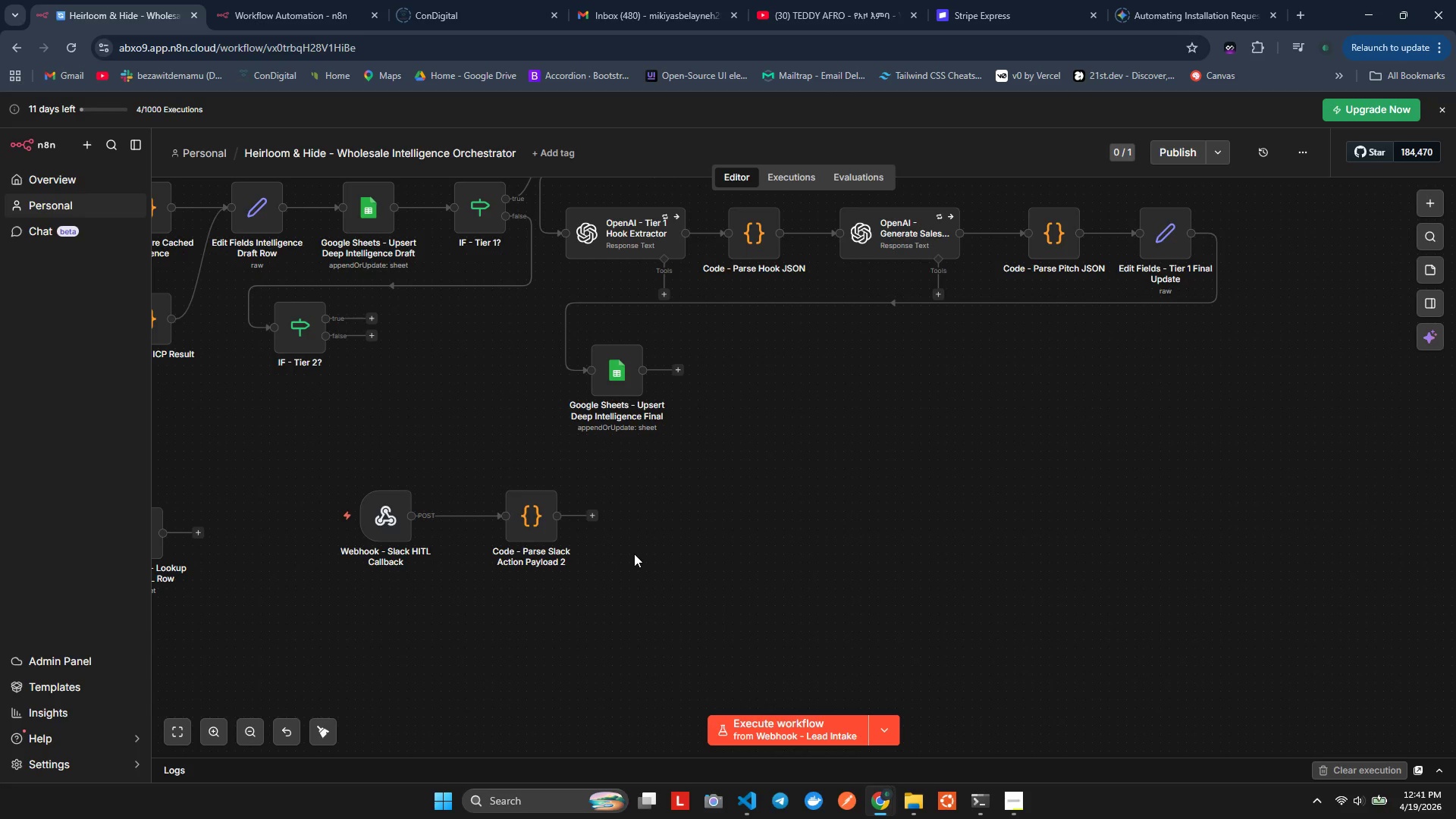 
wait(44.34)
 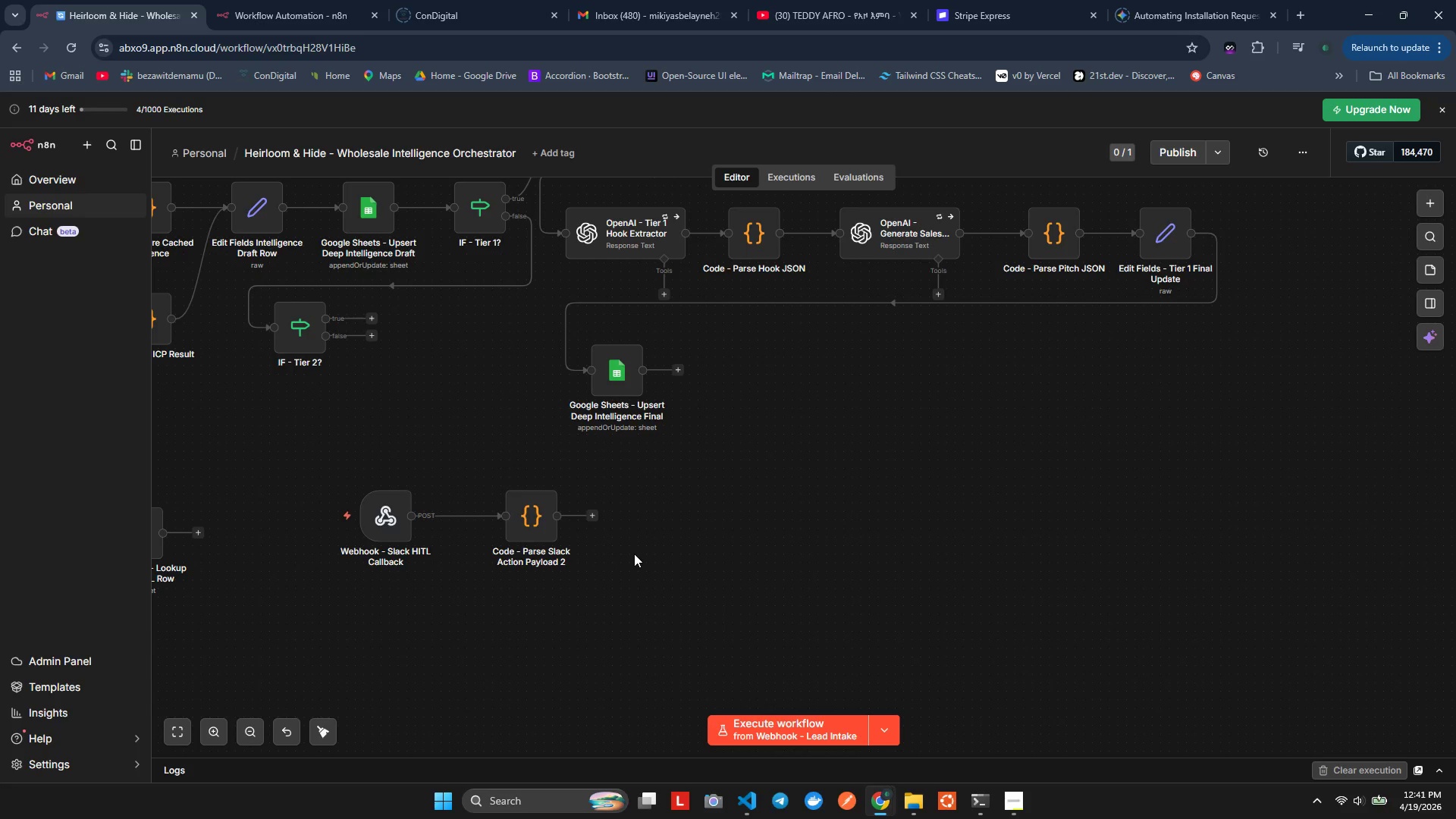 
left_click([595, 515])
 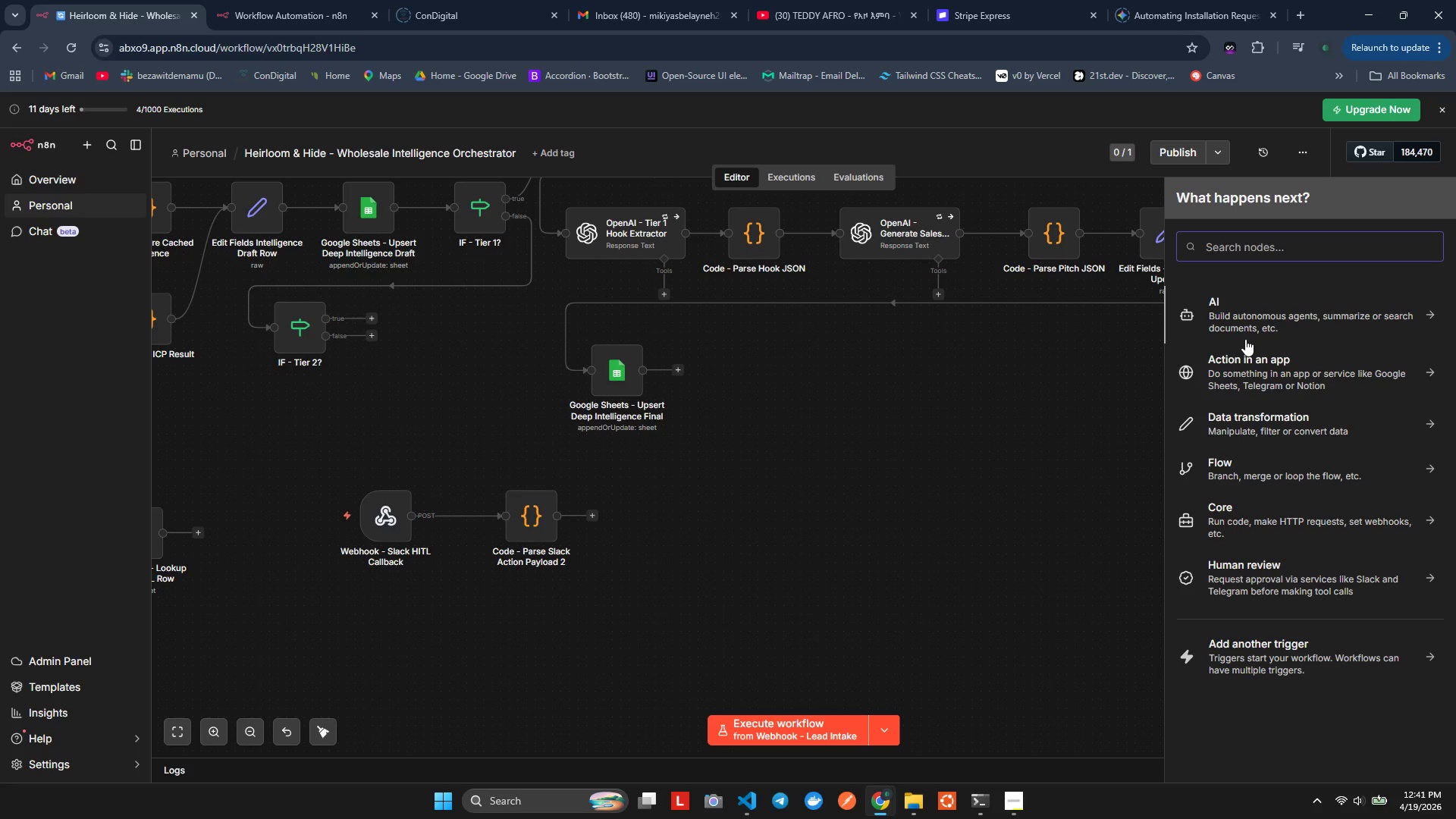 
type(go)
 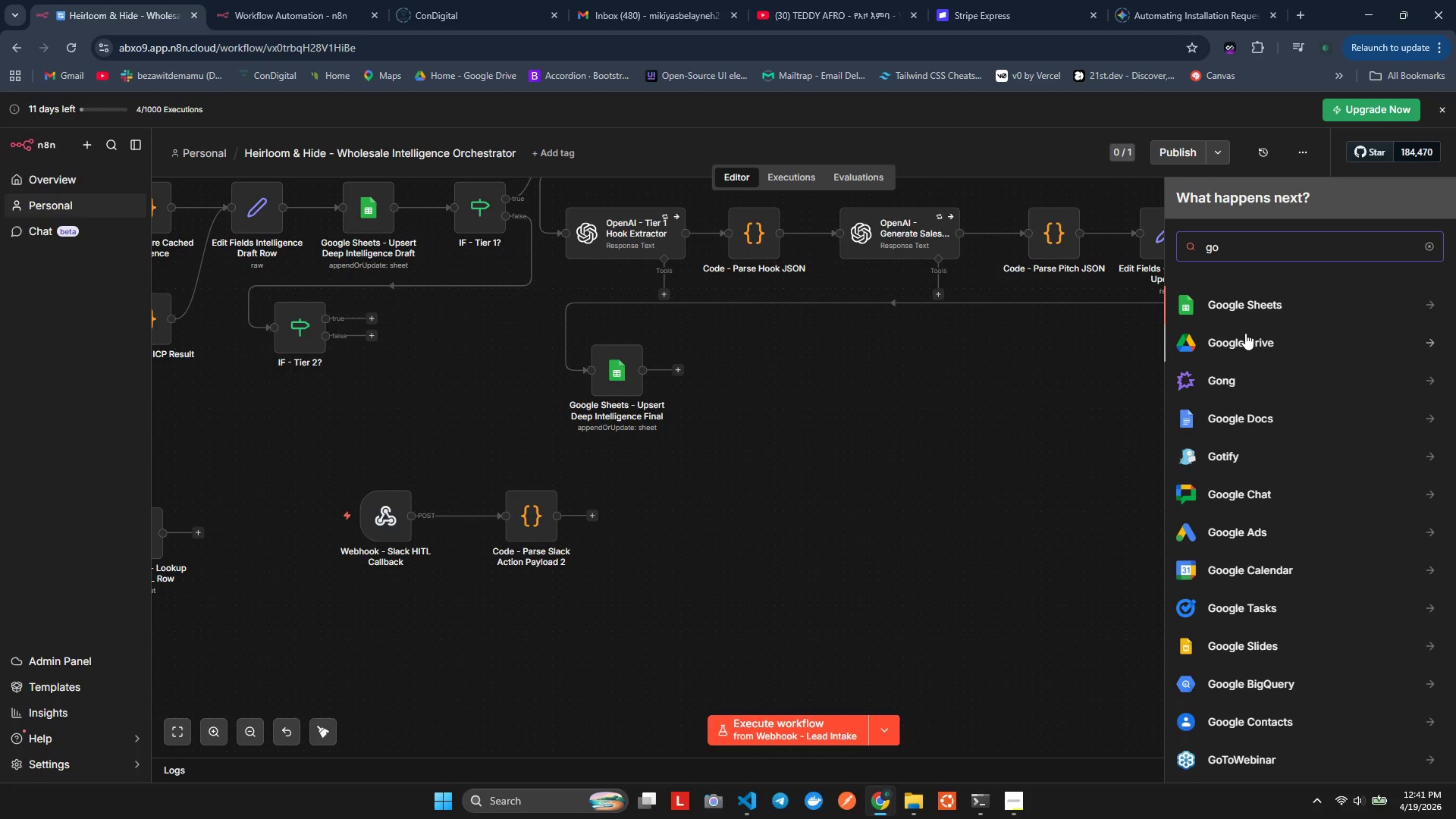 
left_click([1248, 299])
 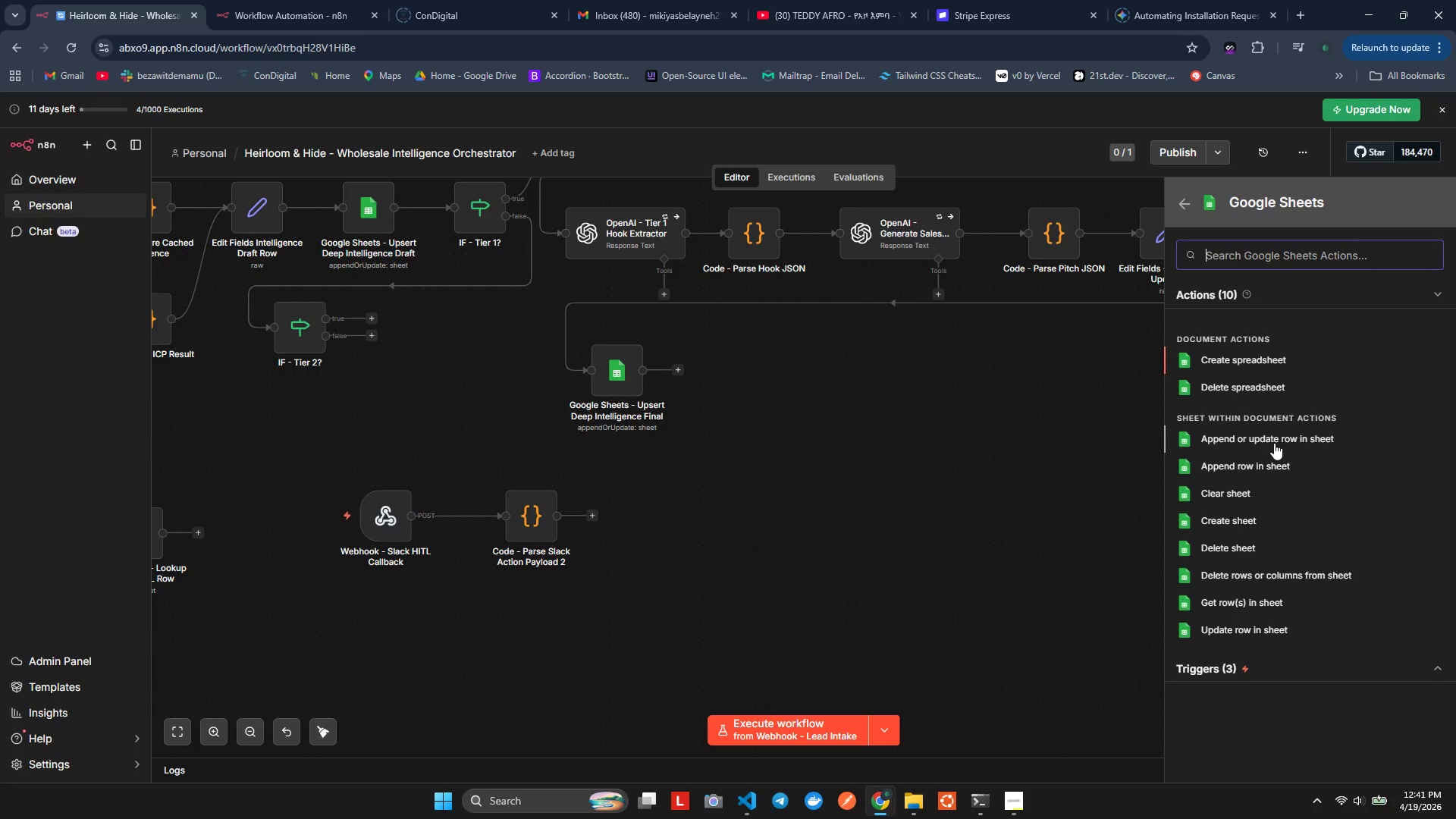 
wait(15.78)
 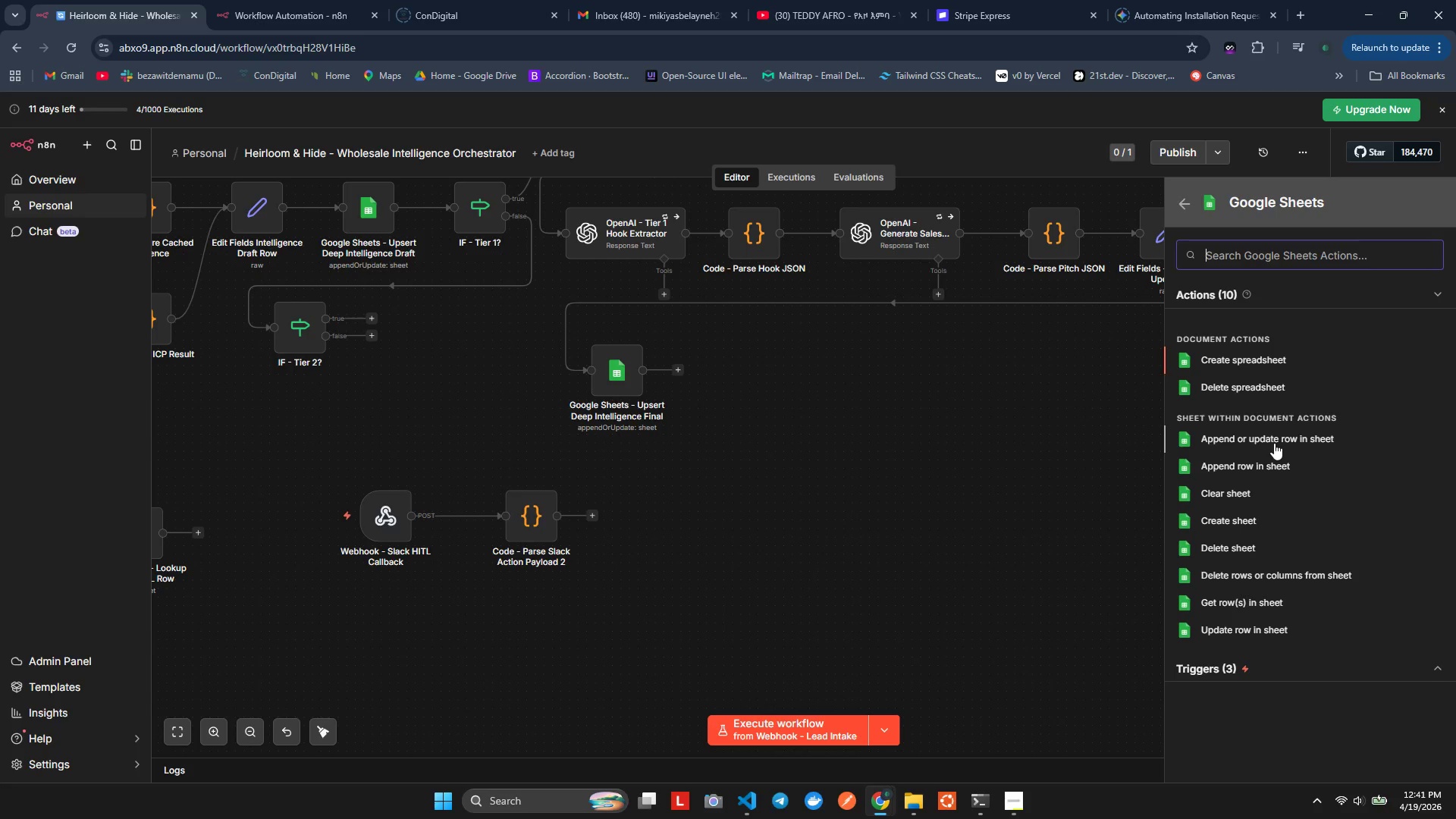 
left_click([1248, 607])
 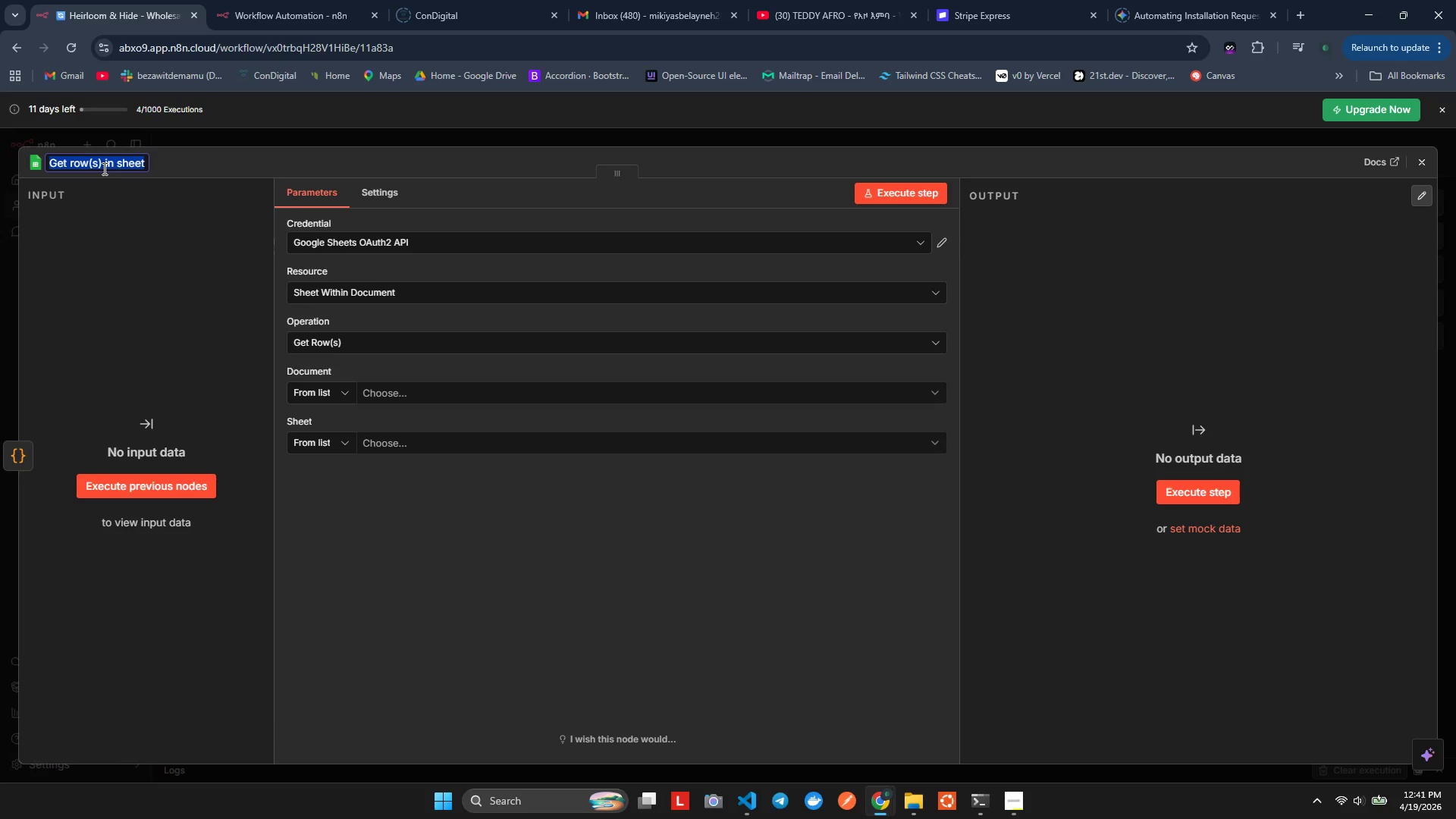 
type(Google Sheets - Lookup Pending H)
key(Backspace)
type(hi)
key(Backspace)
type(ITL Row)
 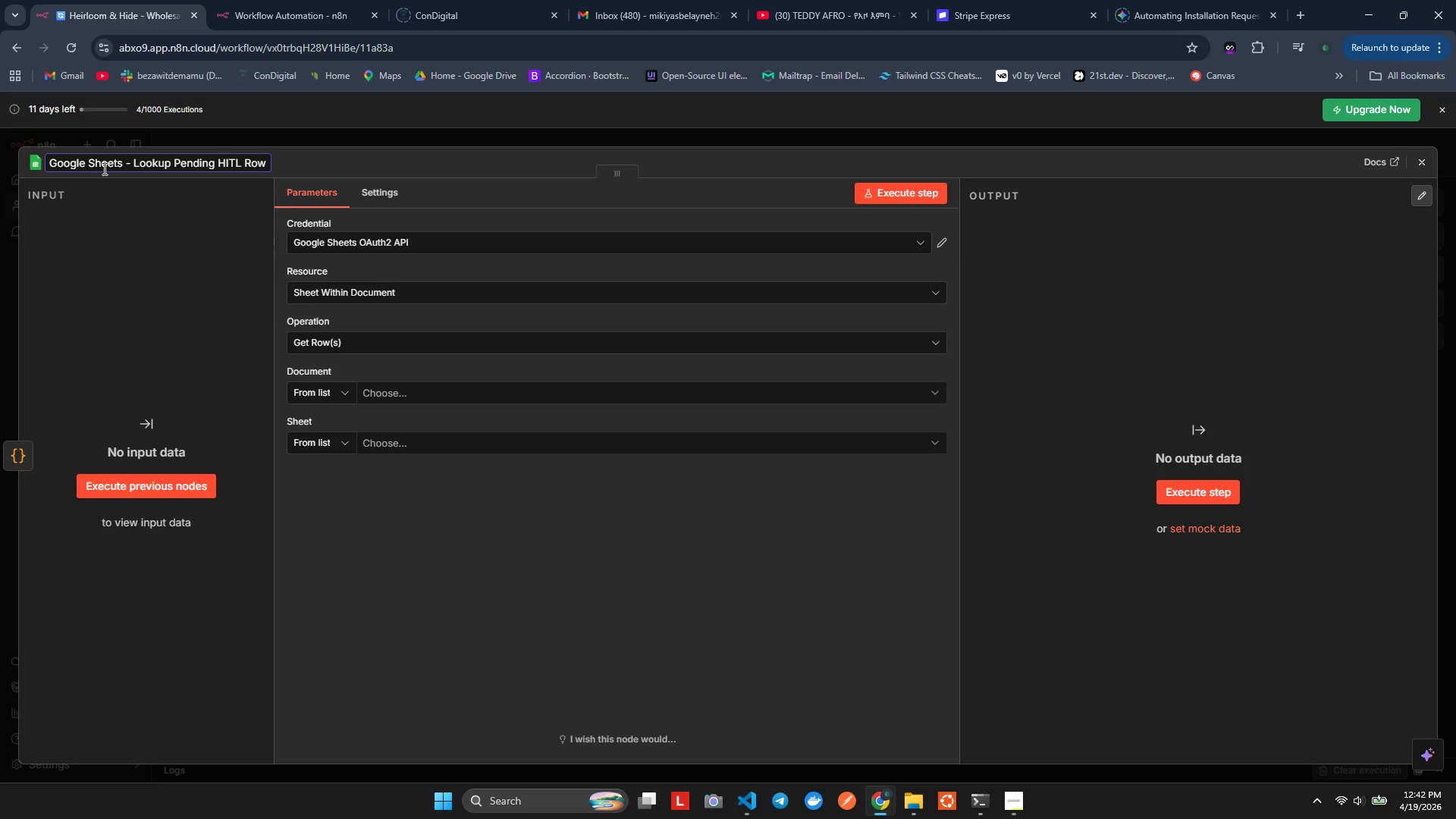 
wait(15.41)
 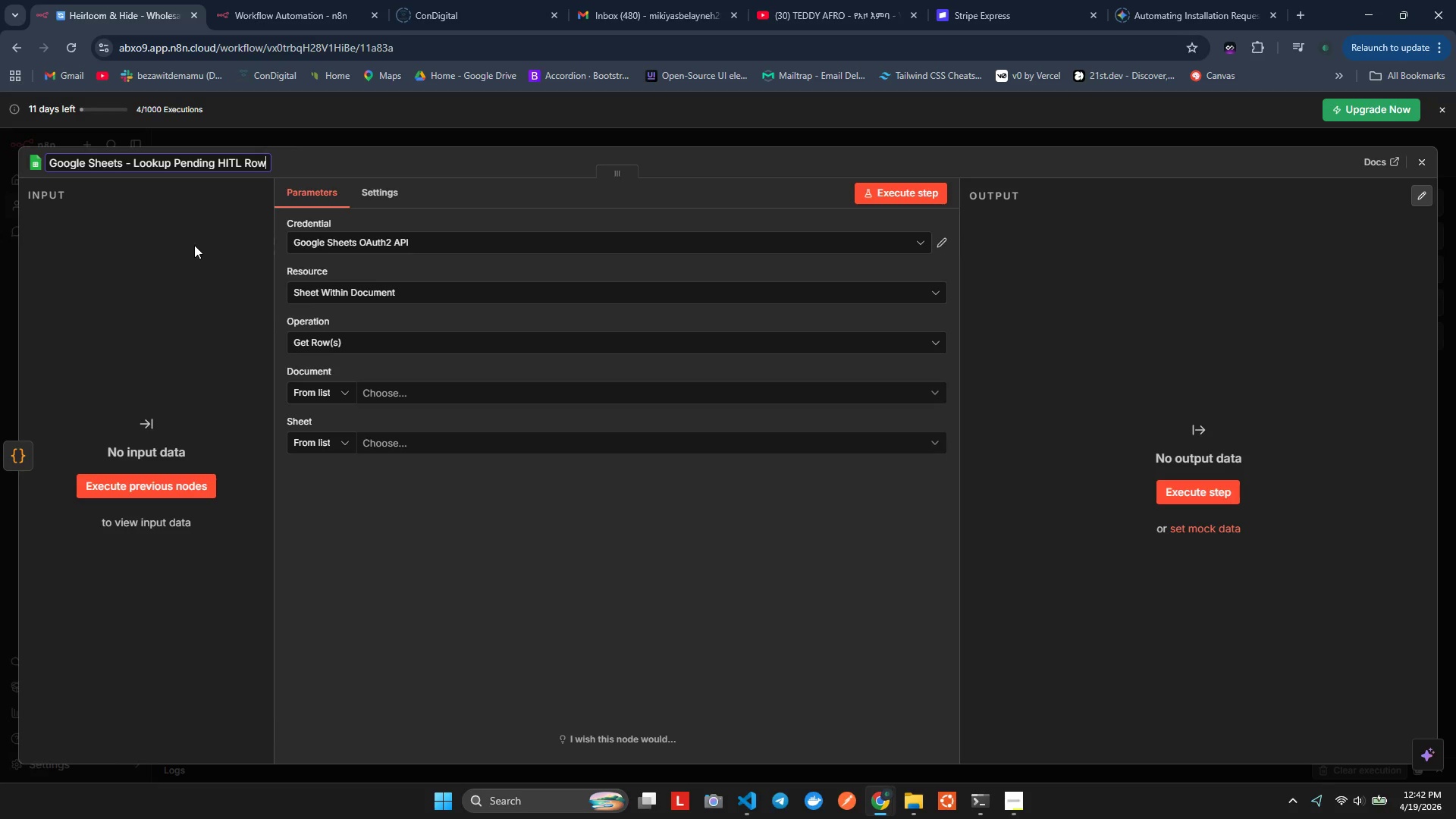 
left_click([196, 265])
 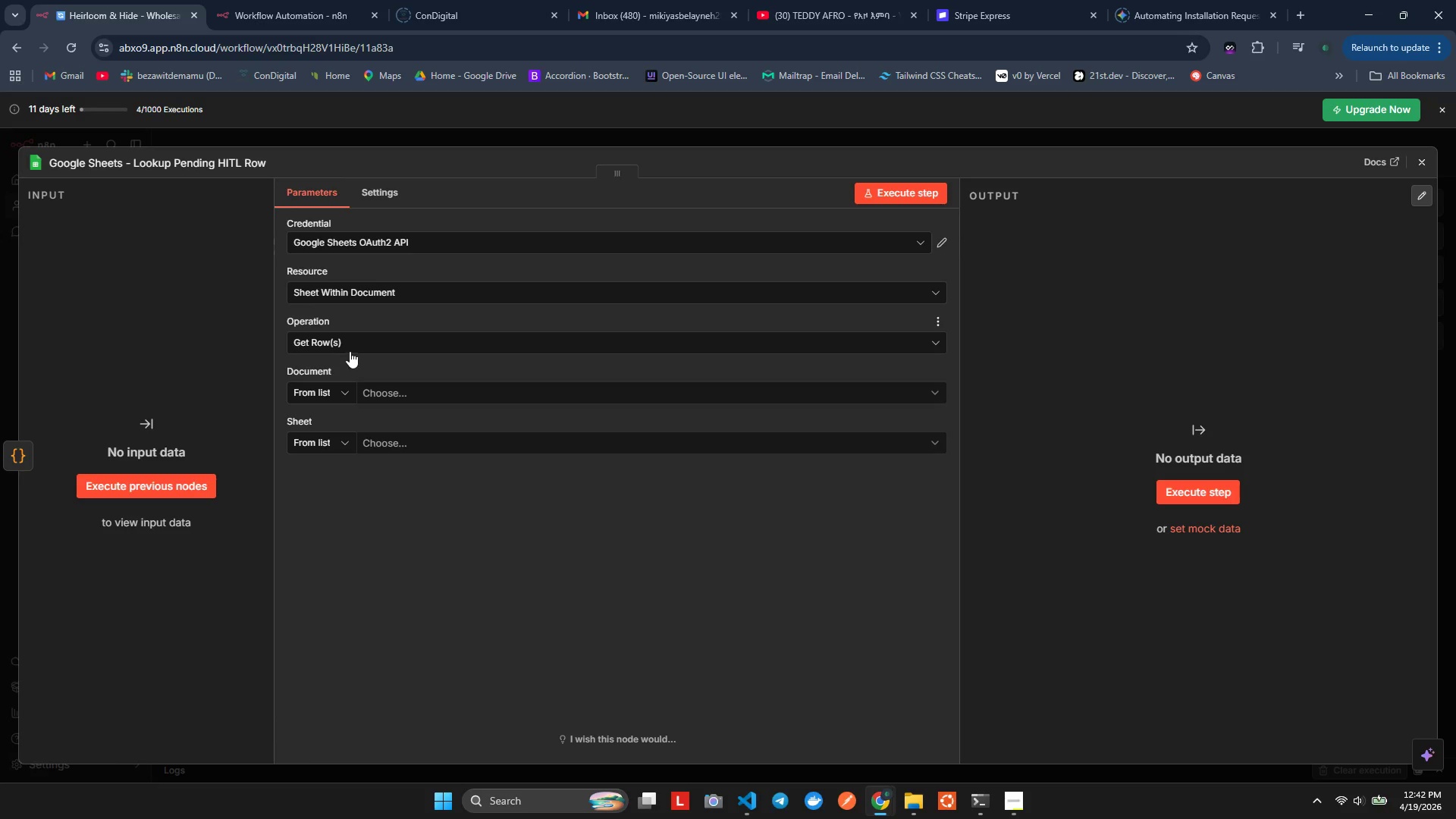 
left_click([394, 395])
 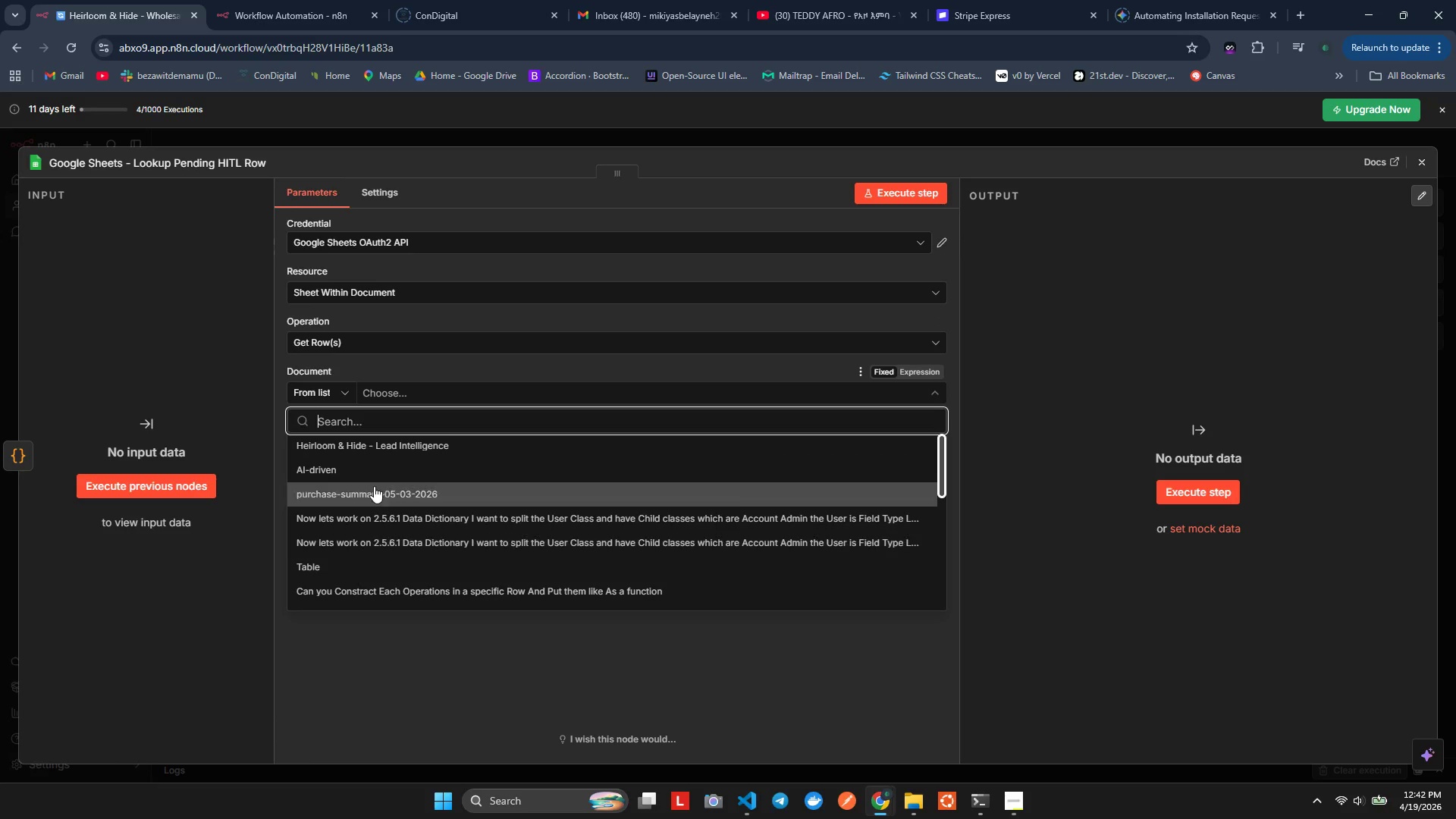 
left_click([375, 452])
 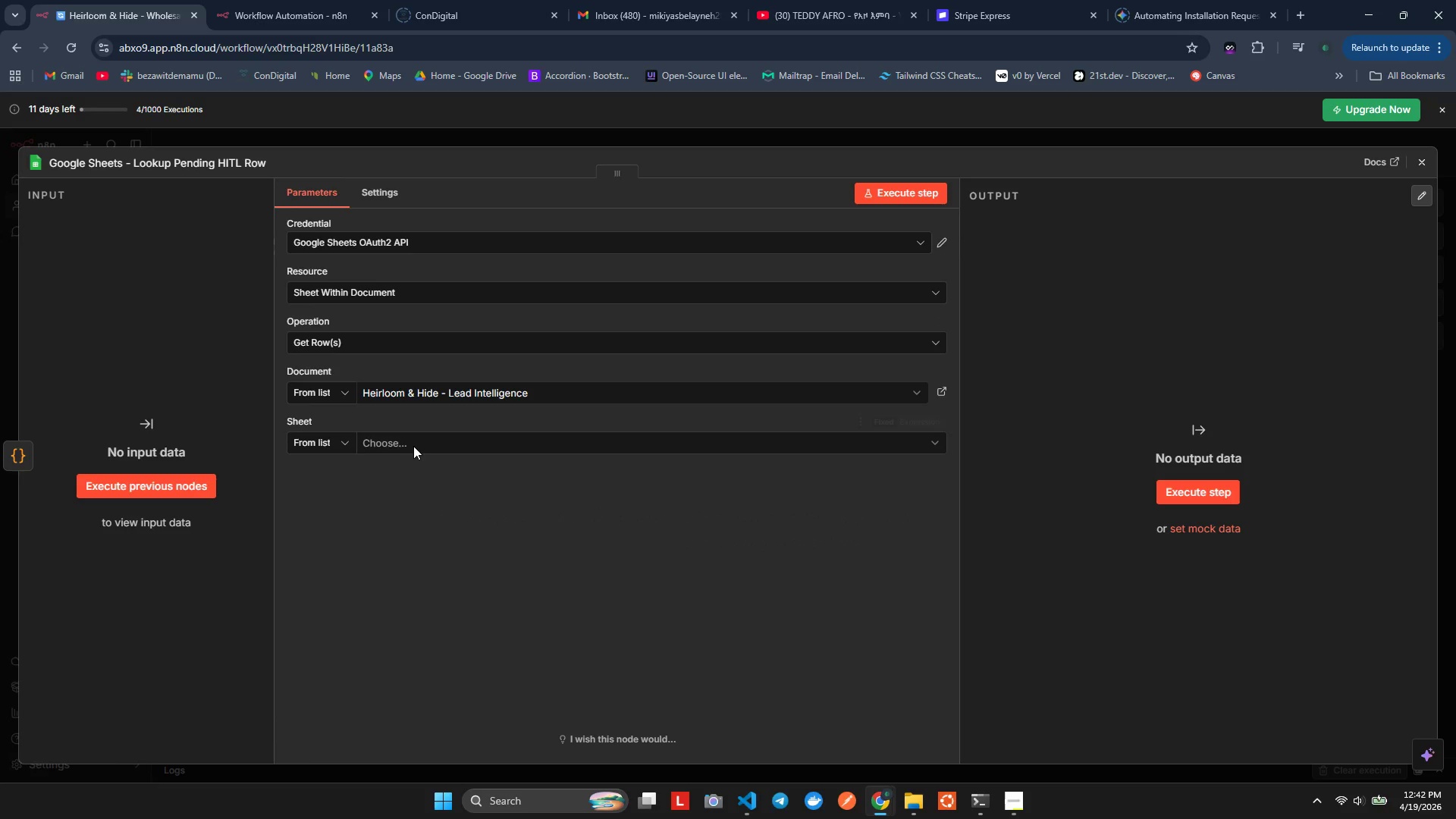 
left_click([415, 444])
 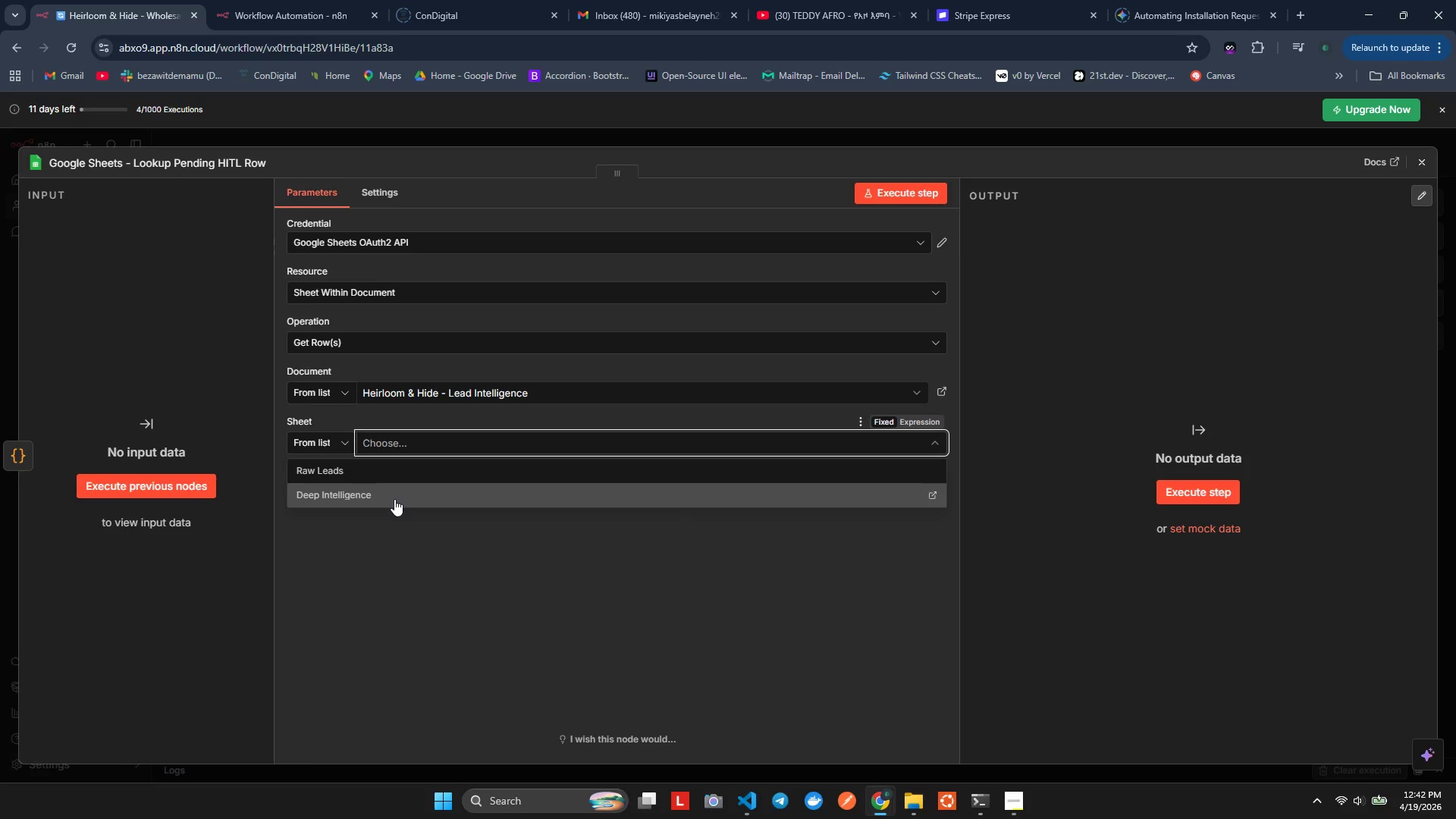 
left_click([394, 499])
 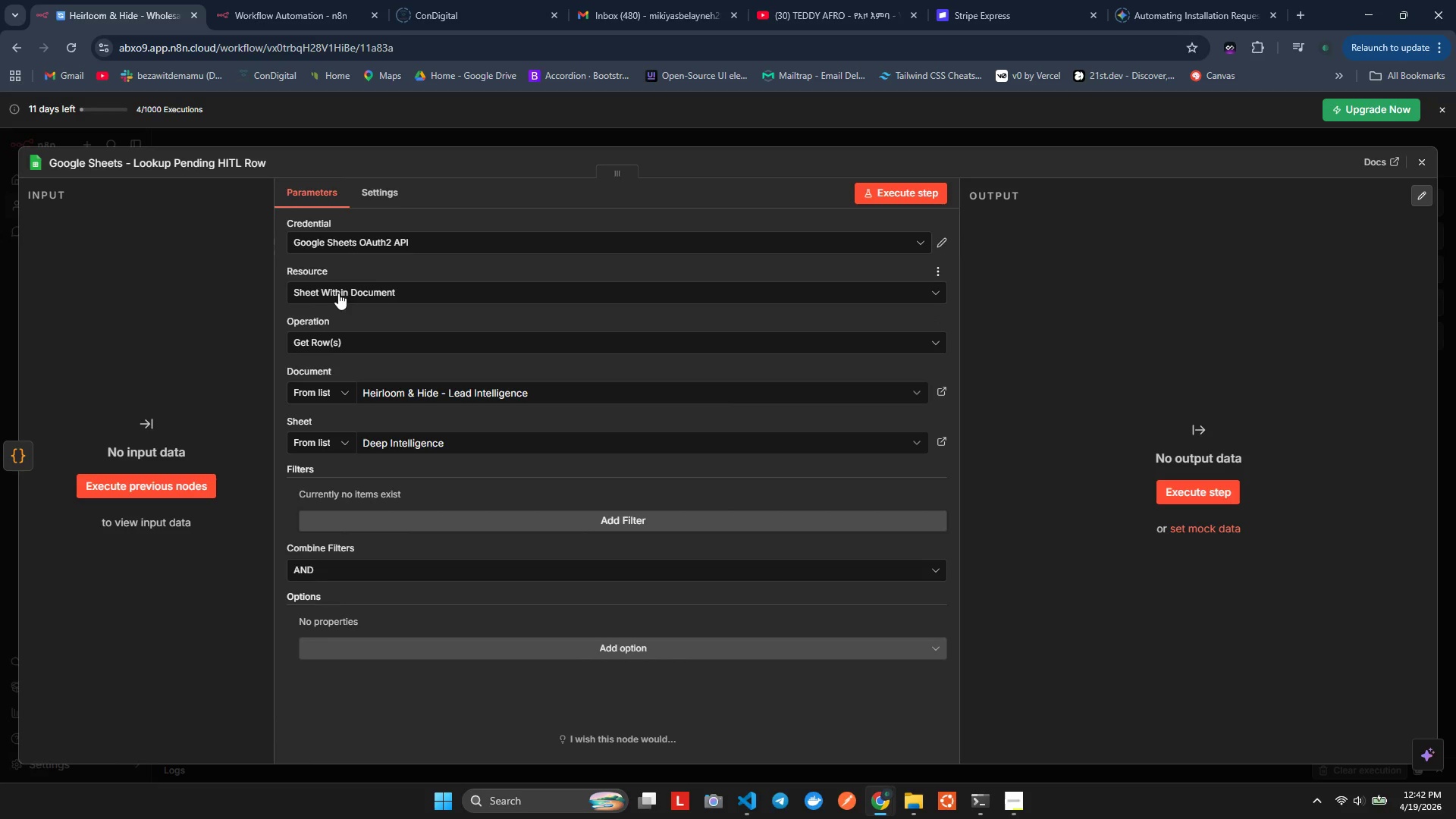 
wait(6.72)
 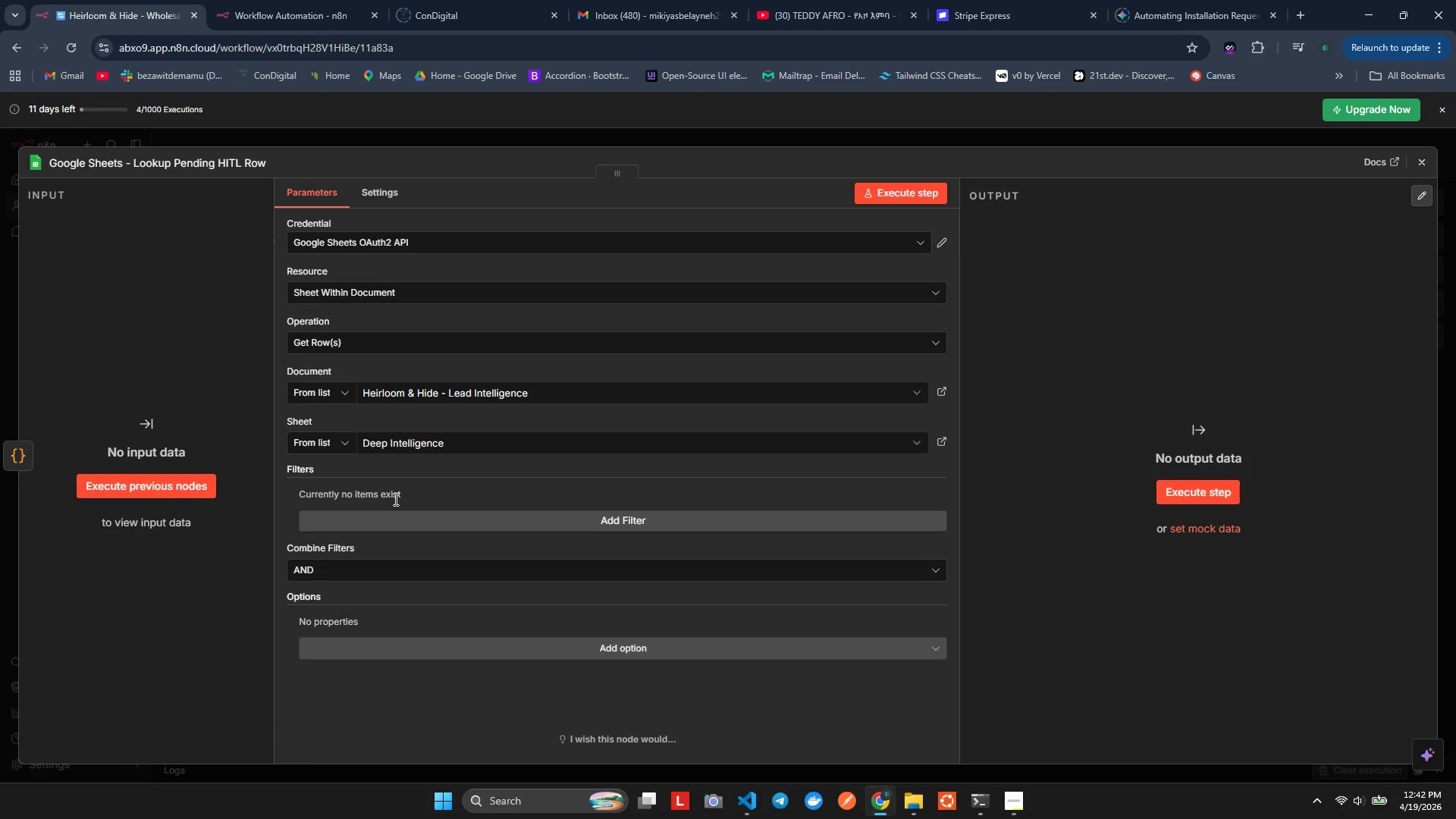 
scroll: coordinate [389, 290], scroll_direction: up, amount: 3.0
 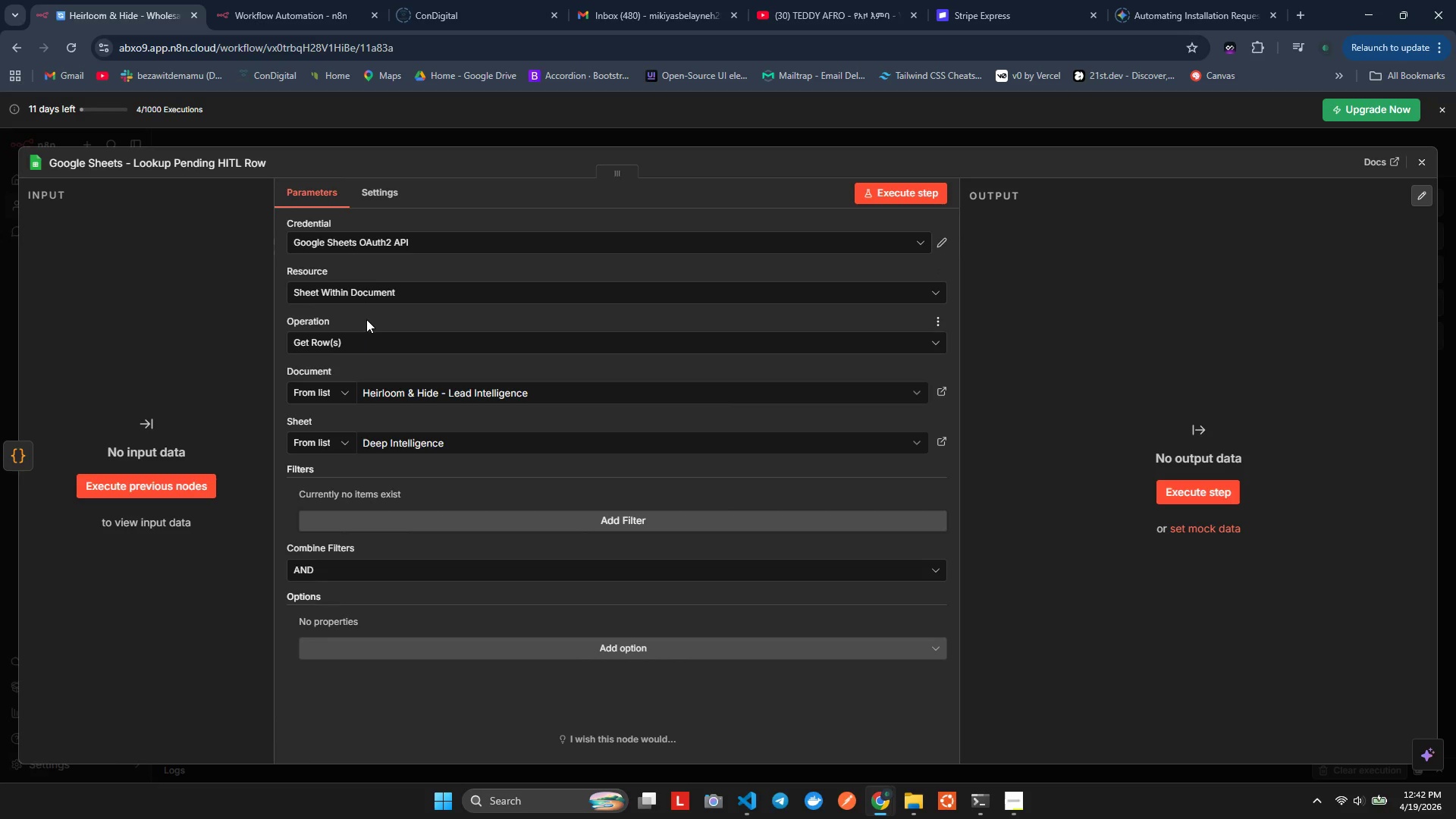 
left_click([375, 337])
 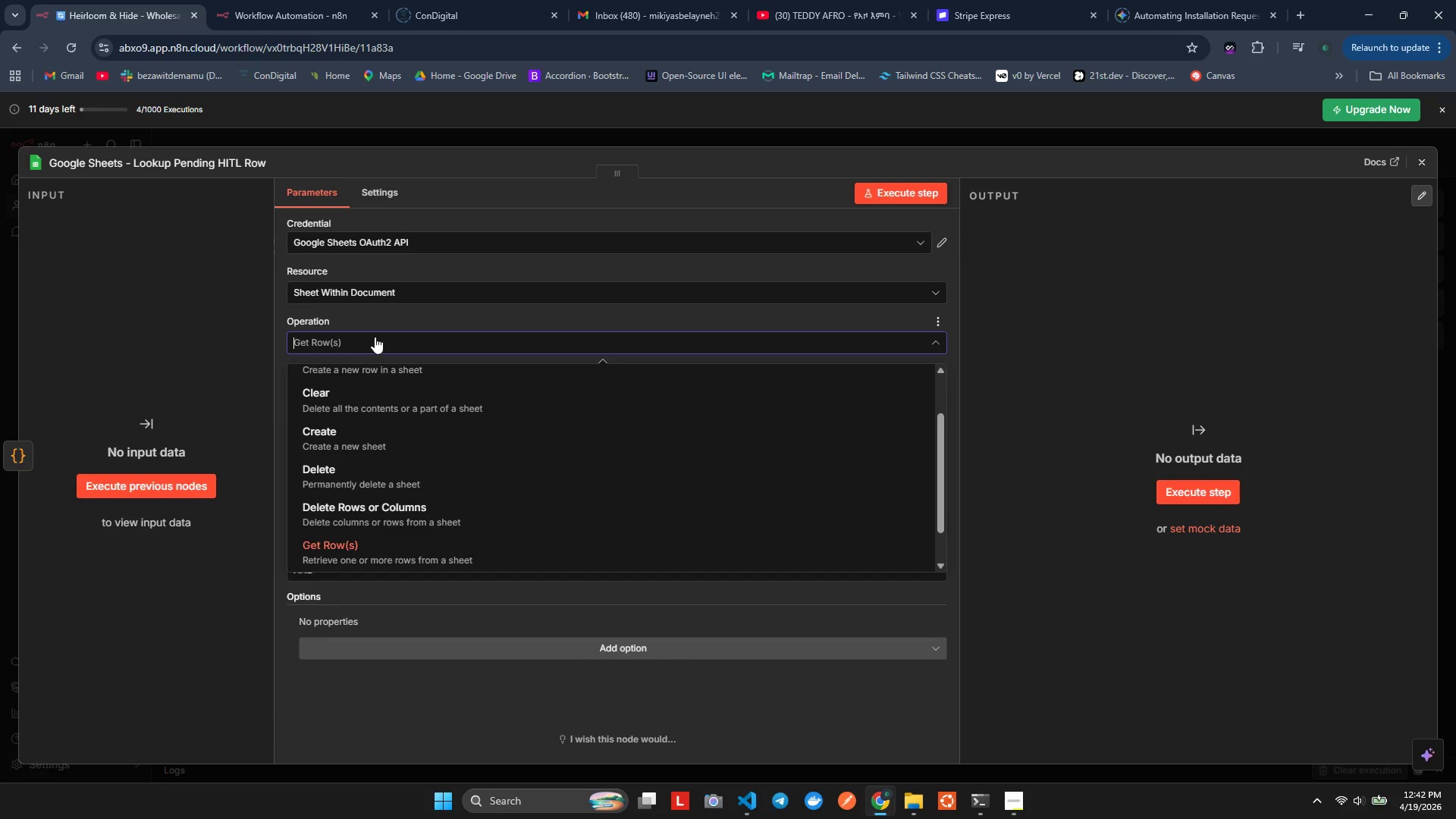 
left_click([375, 337])
 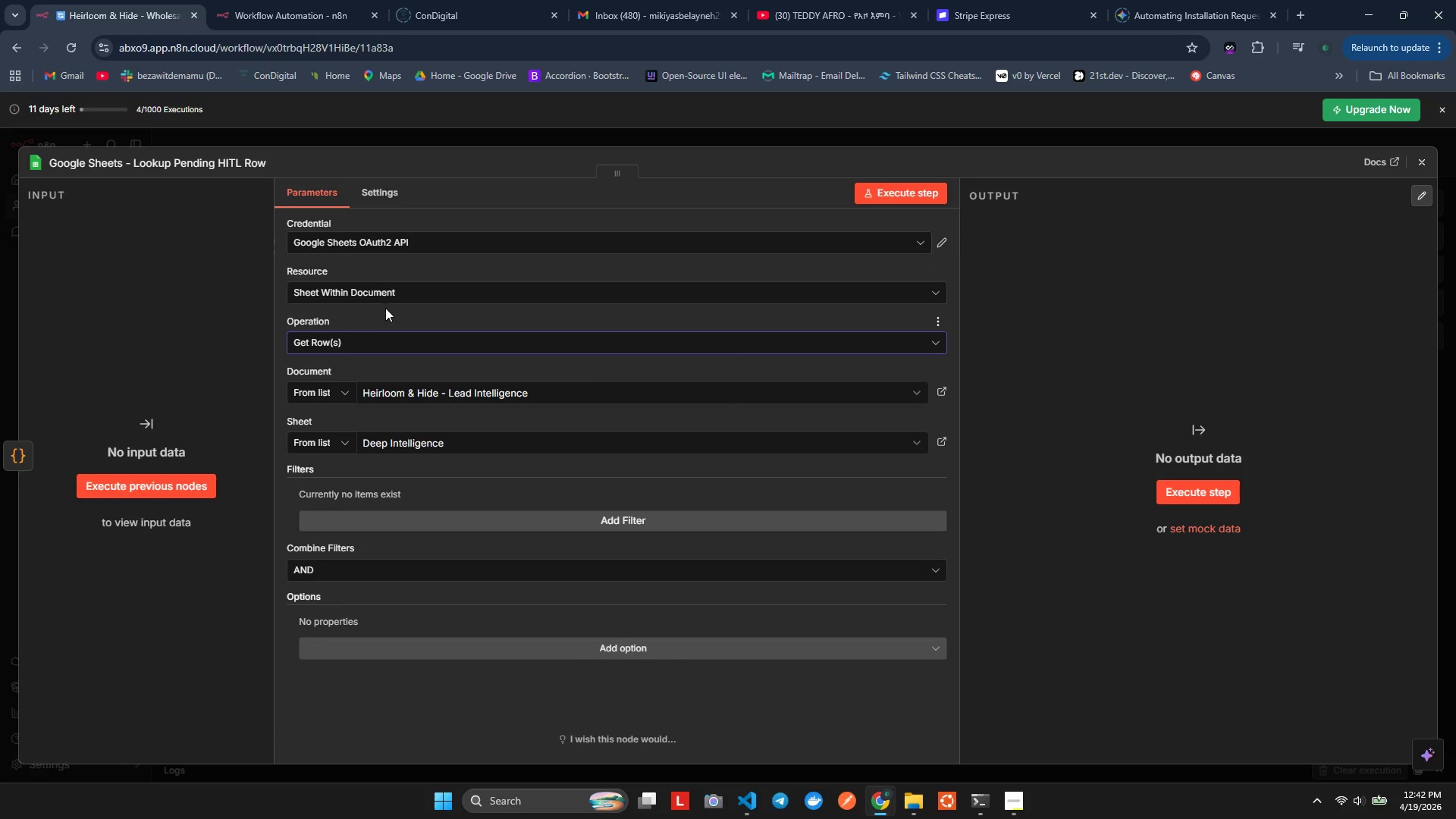 
left_click([389, 297])
 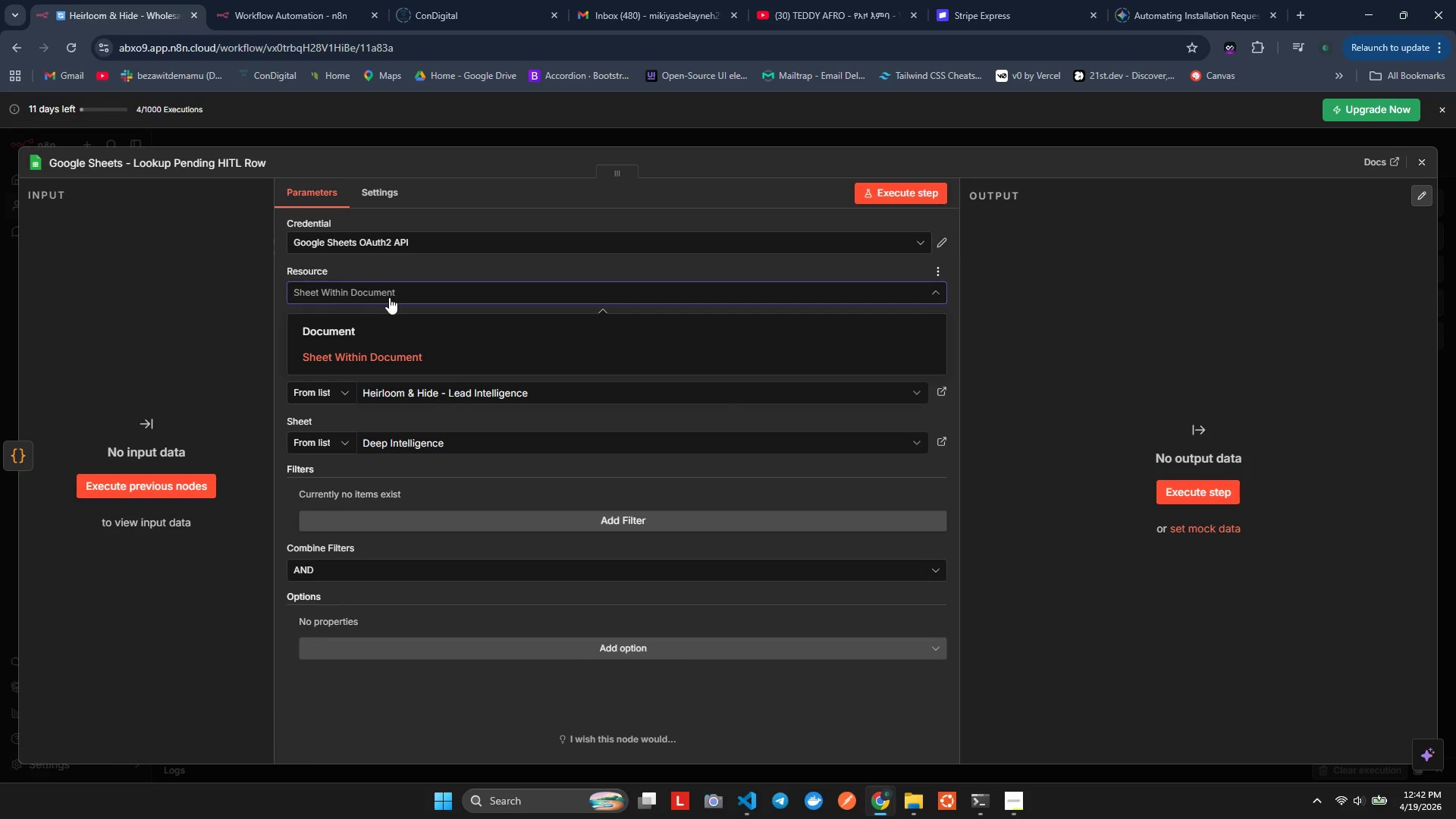 
left_click([389, 297])
 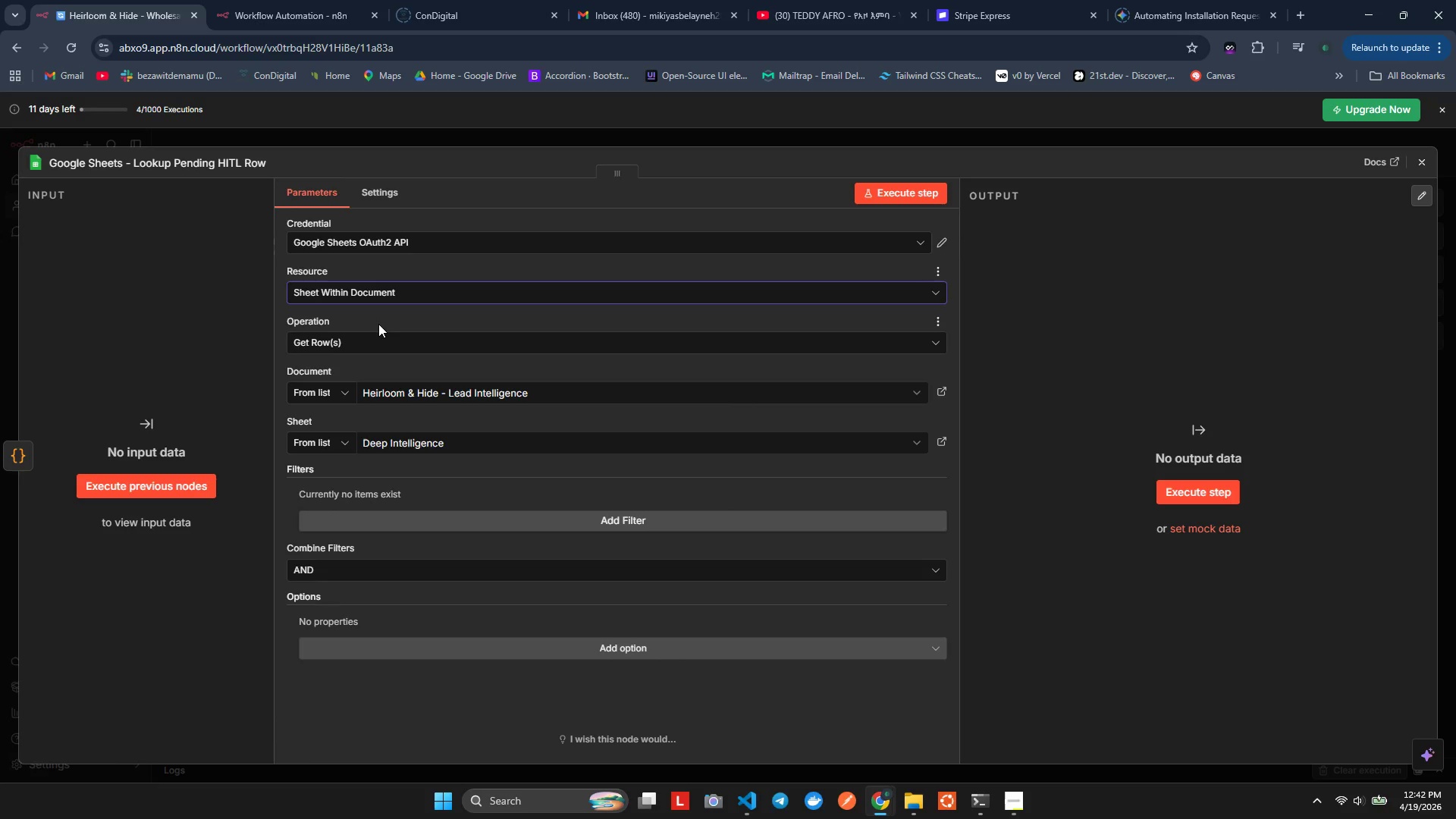 
scroll: coordinate [378, 324], scroll_direction: up, amount: 2.0
 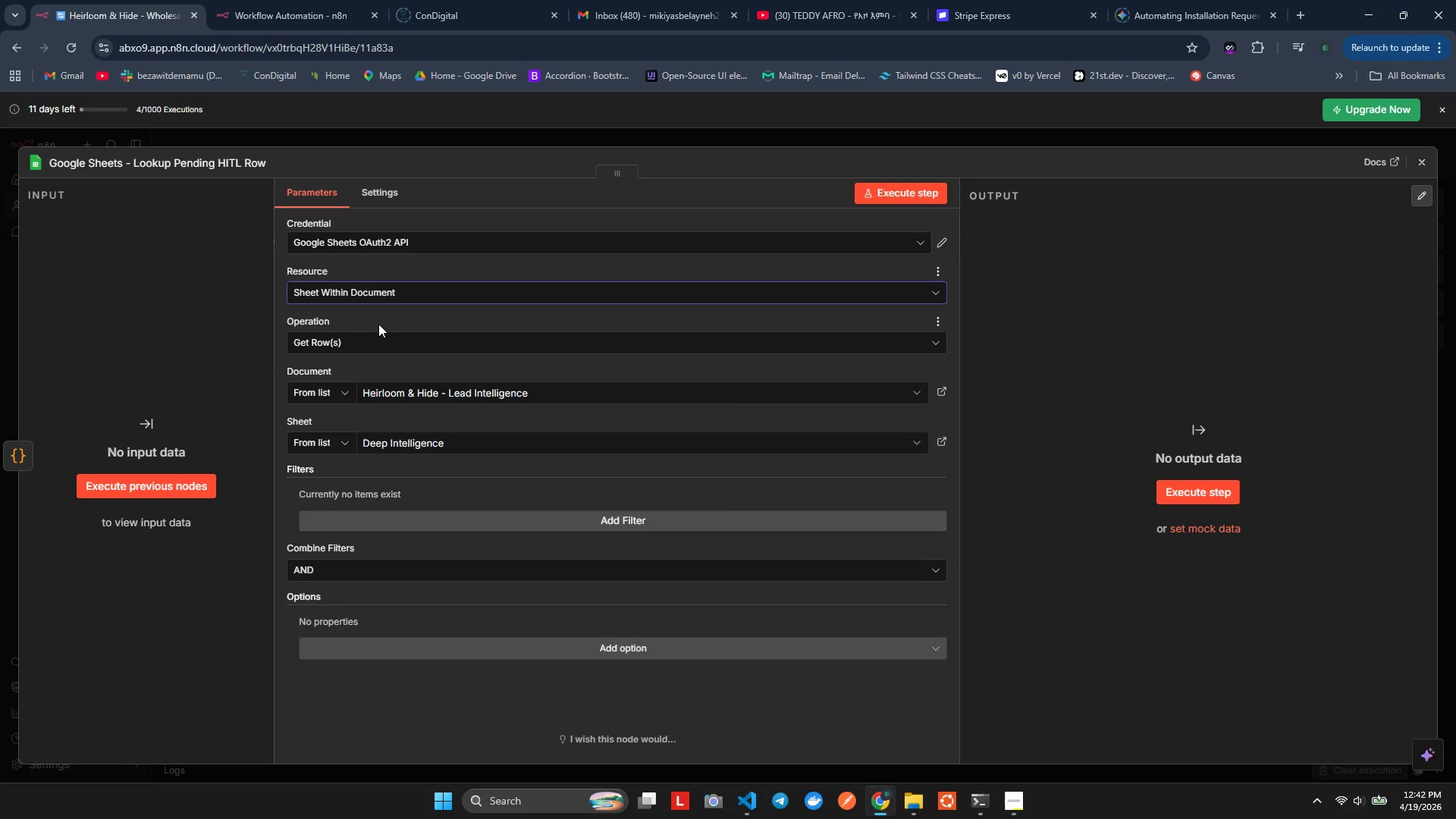 
scroll: coordinate [378, 324], scroll_direction: none, amount: 0.0
 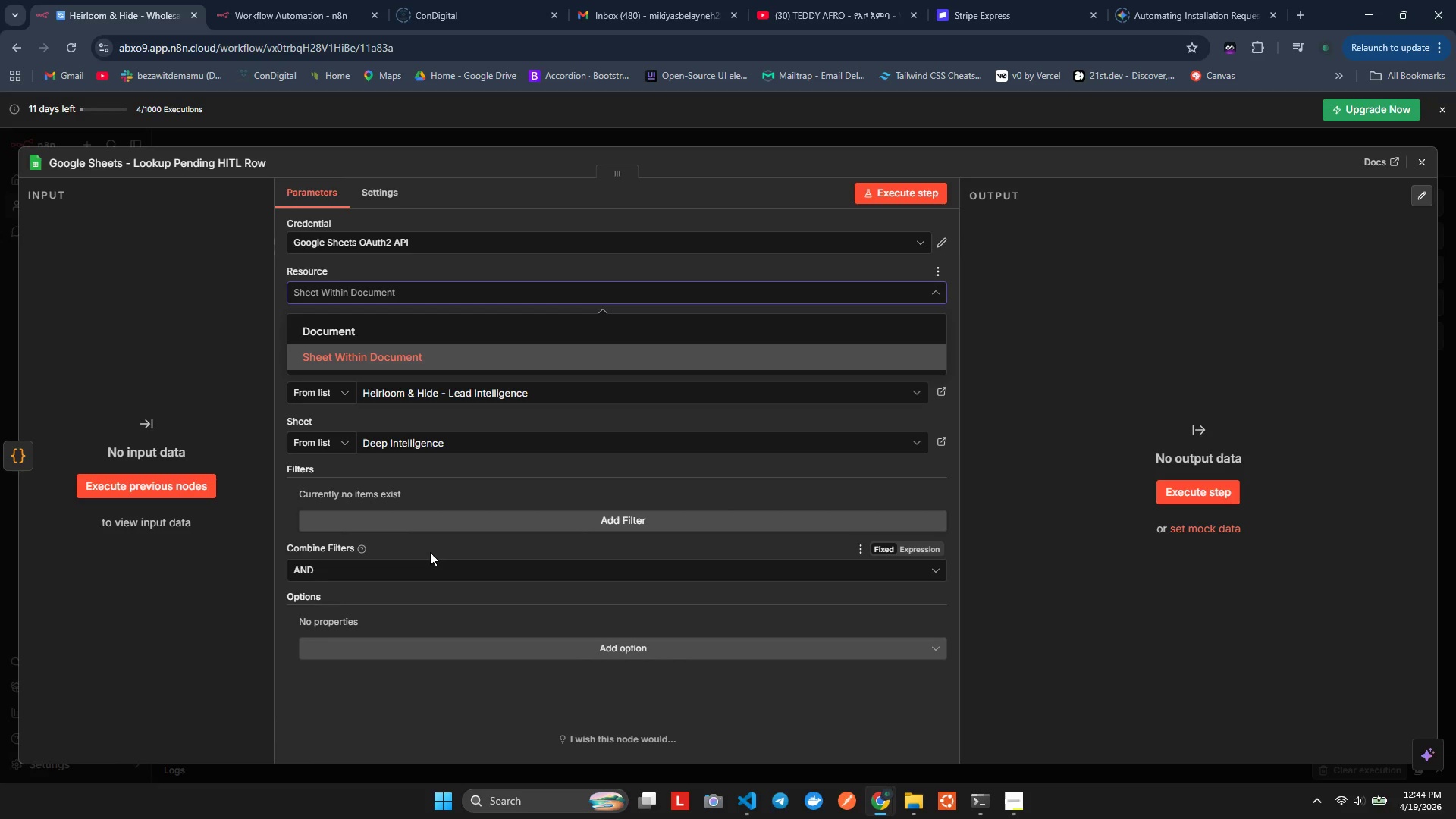 
wait(103.05)
 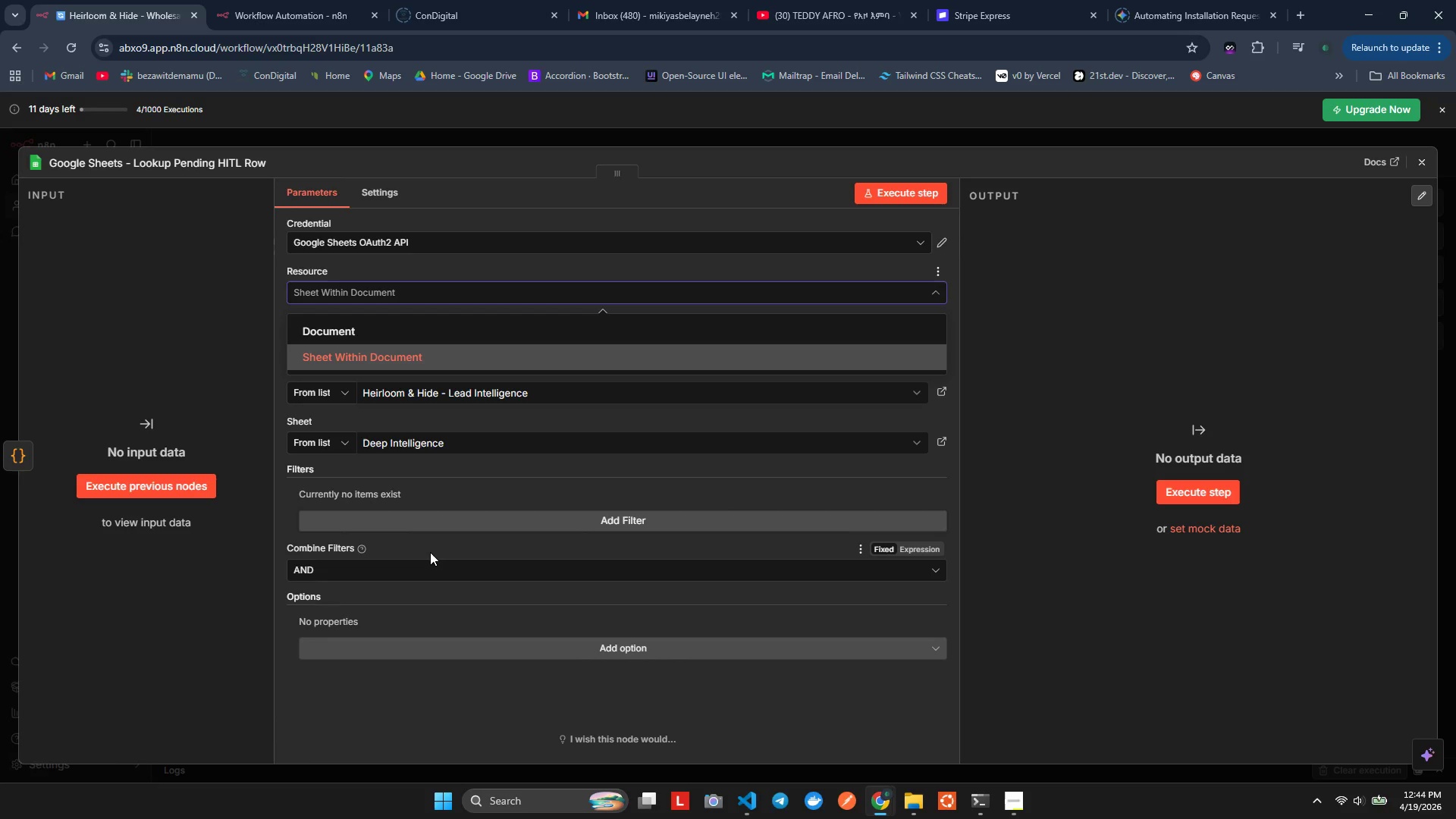 
right_click([430, 552])
 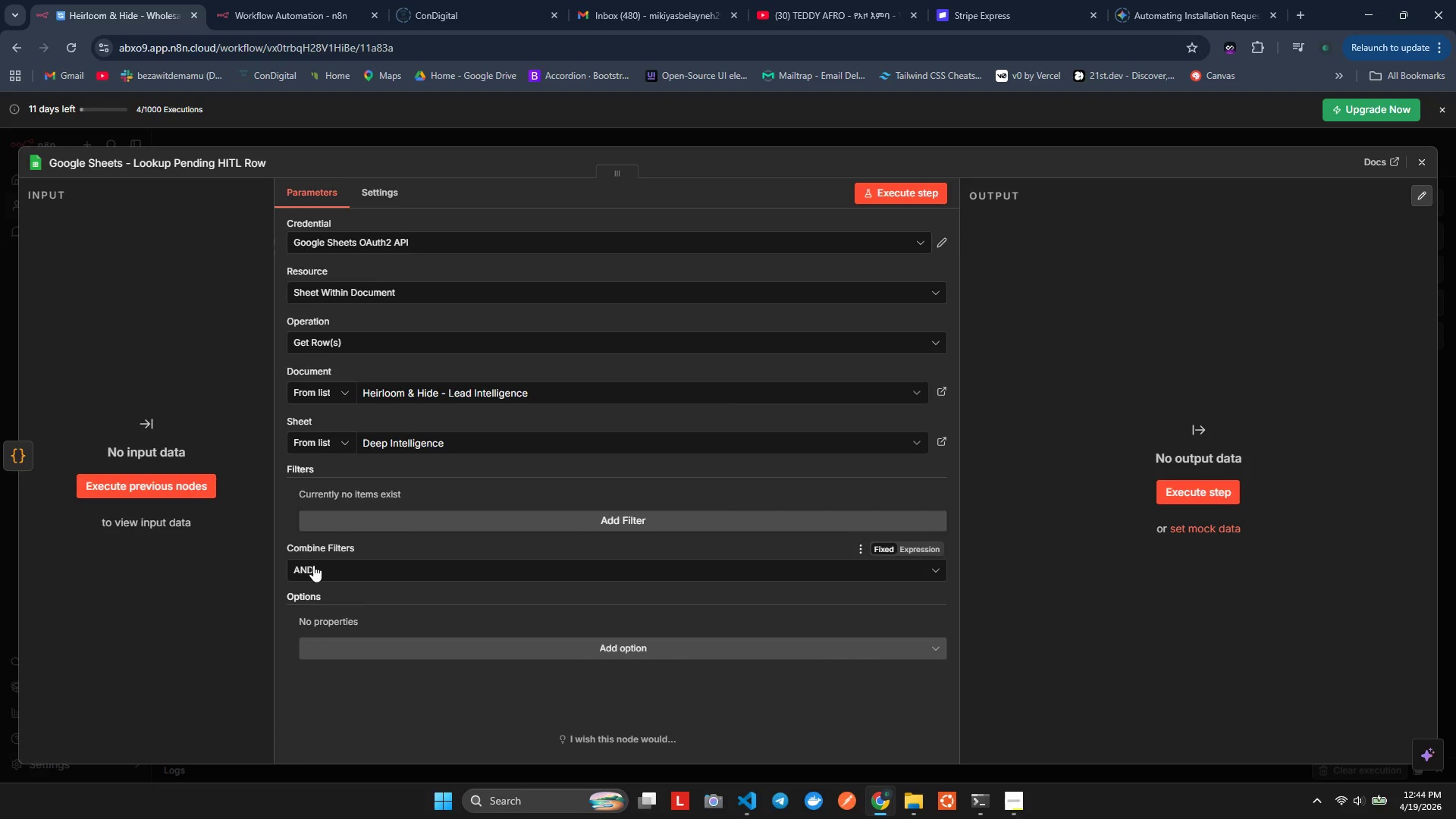 
wait(24.34)
 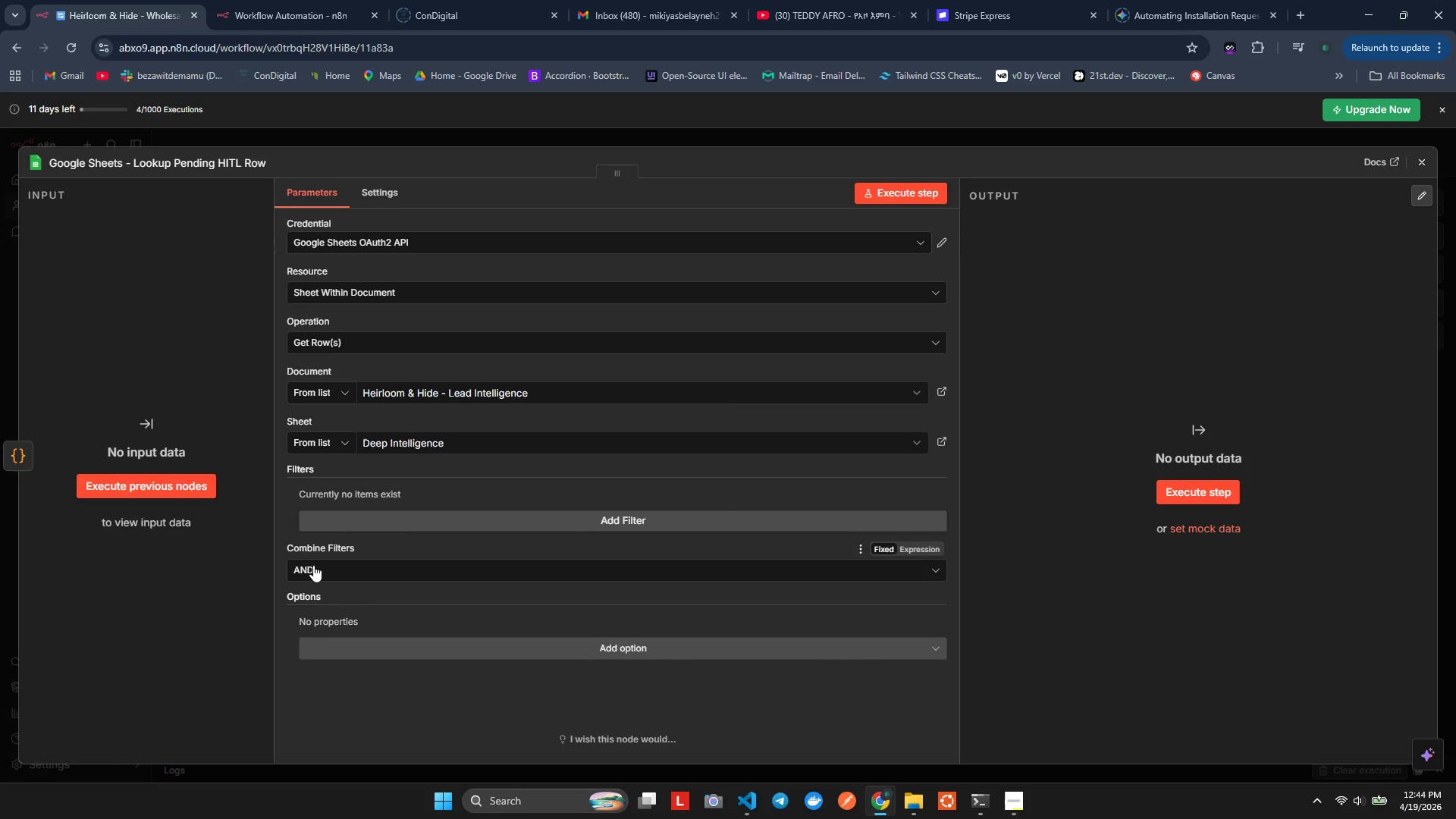 
left_click([352, 578])
 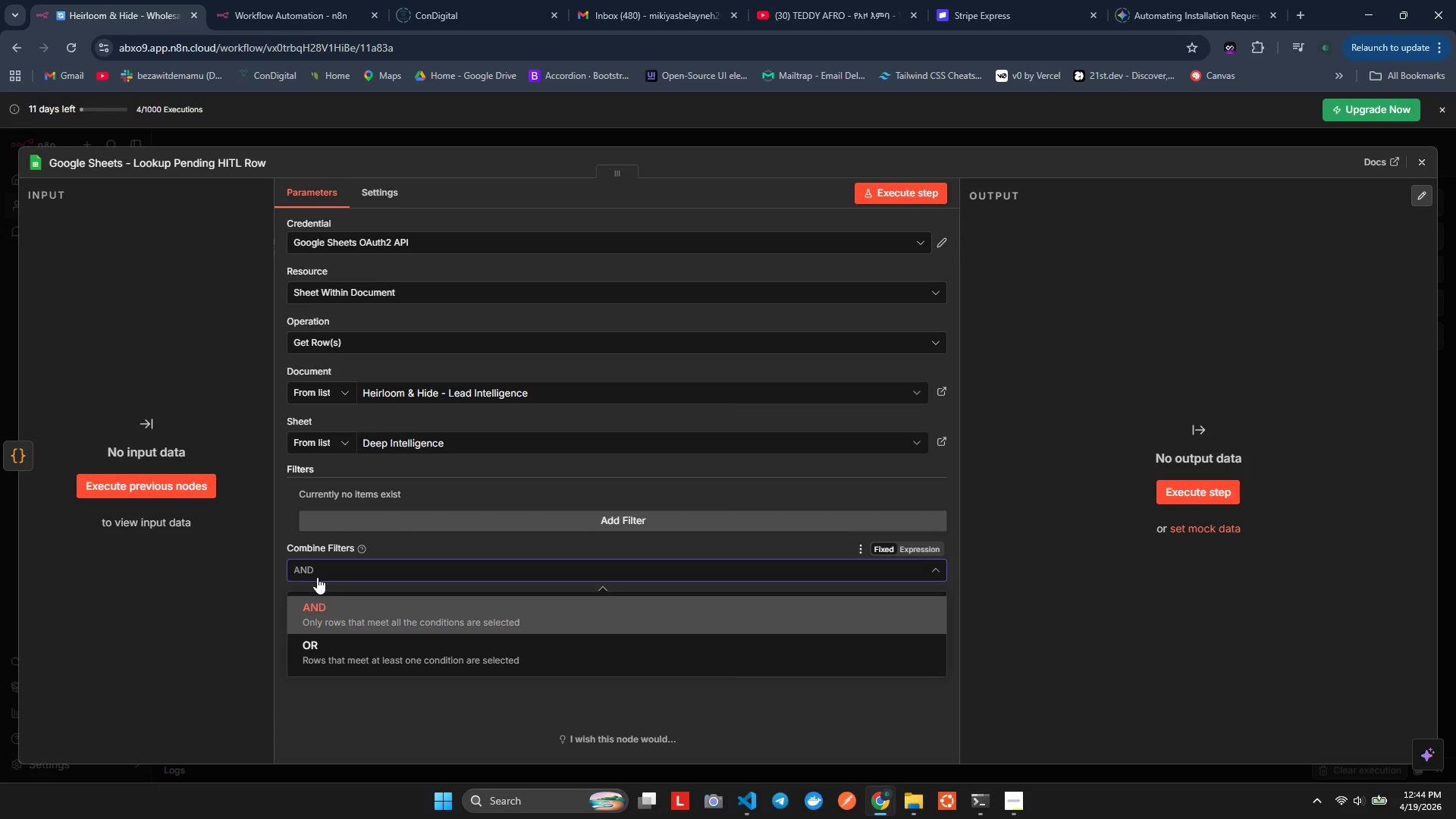 
left_click([287, 551])
 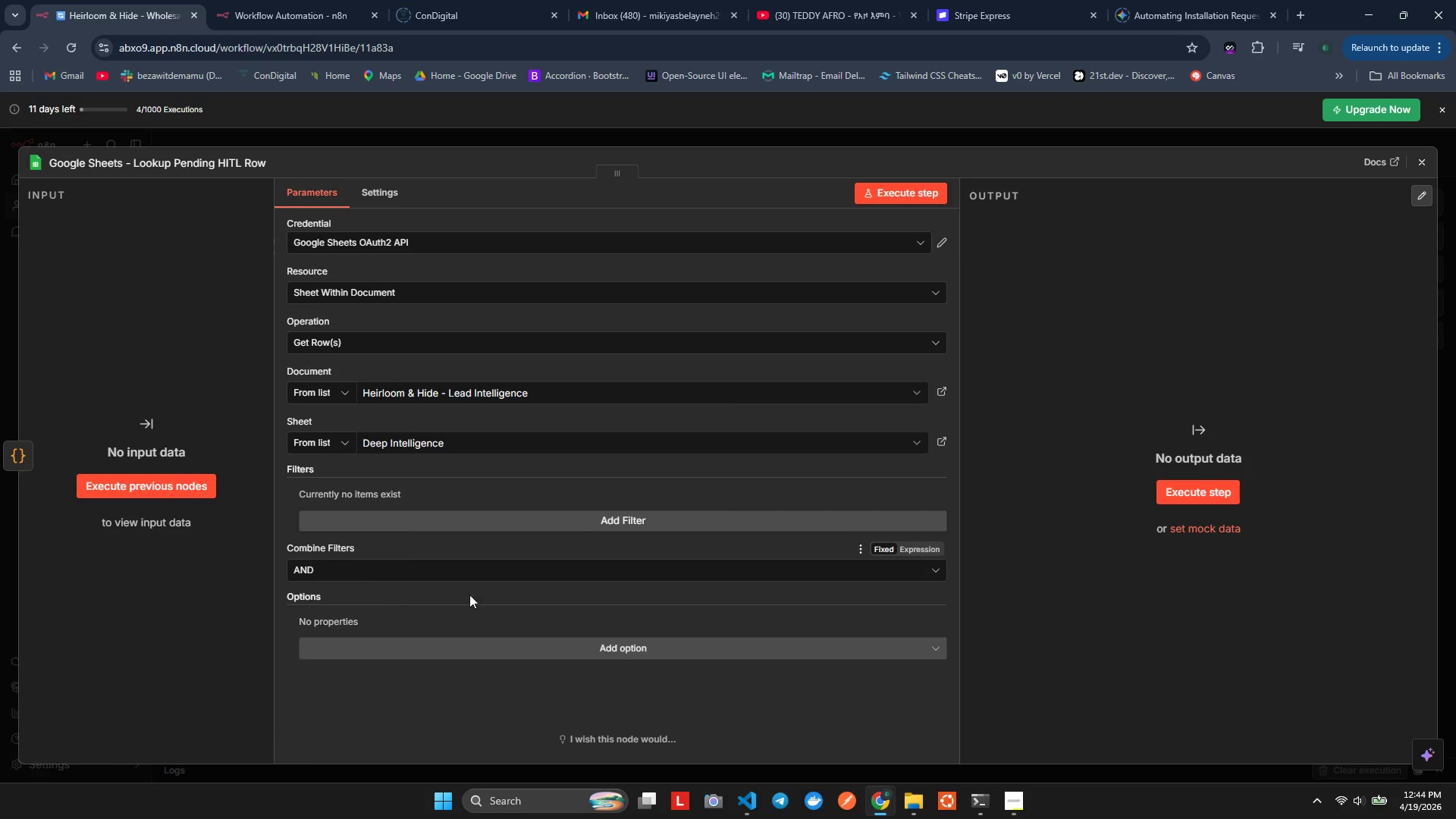 
mouse_move([838, 553])
 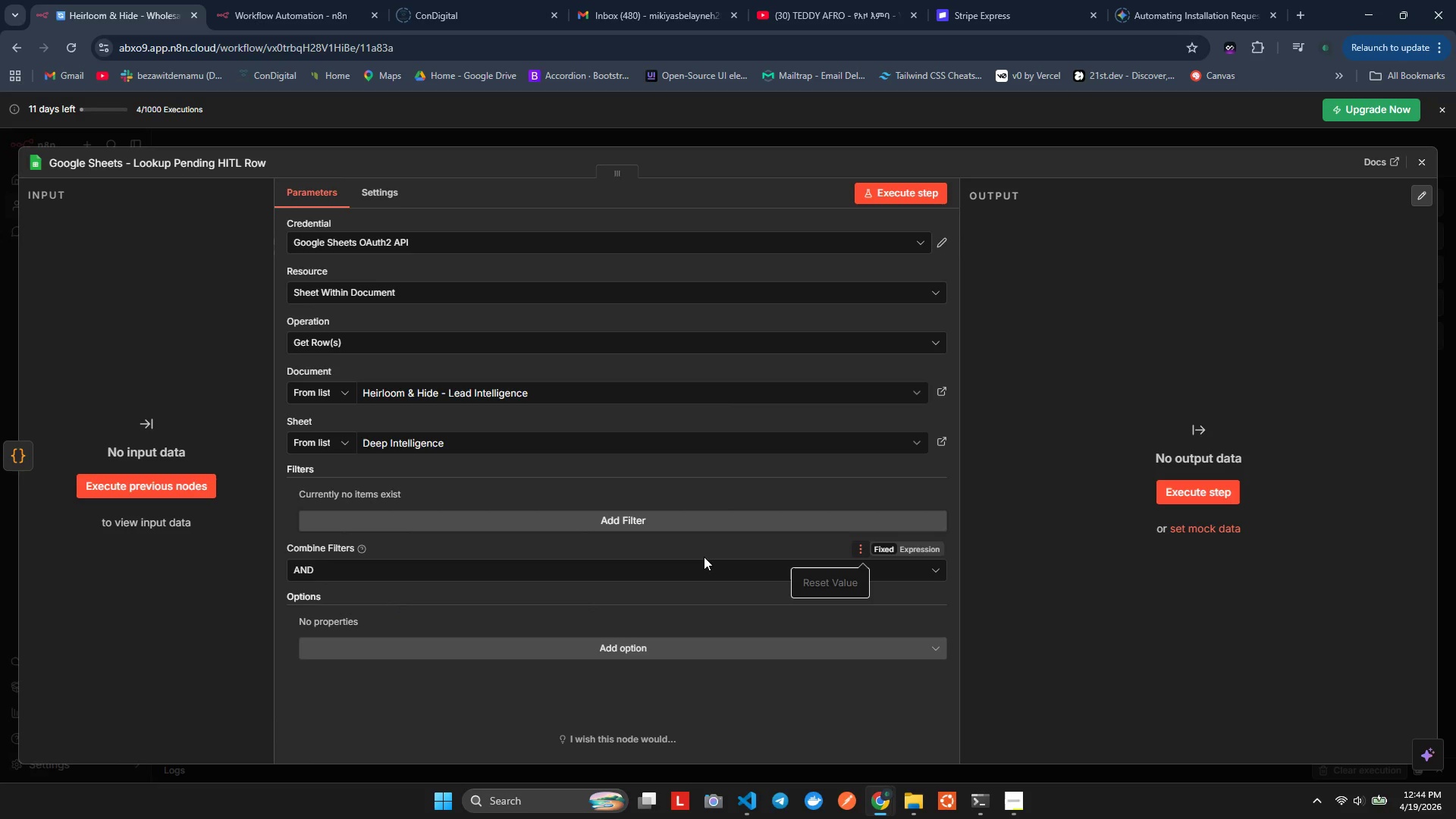 
left_click([704, 557])
 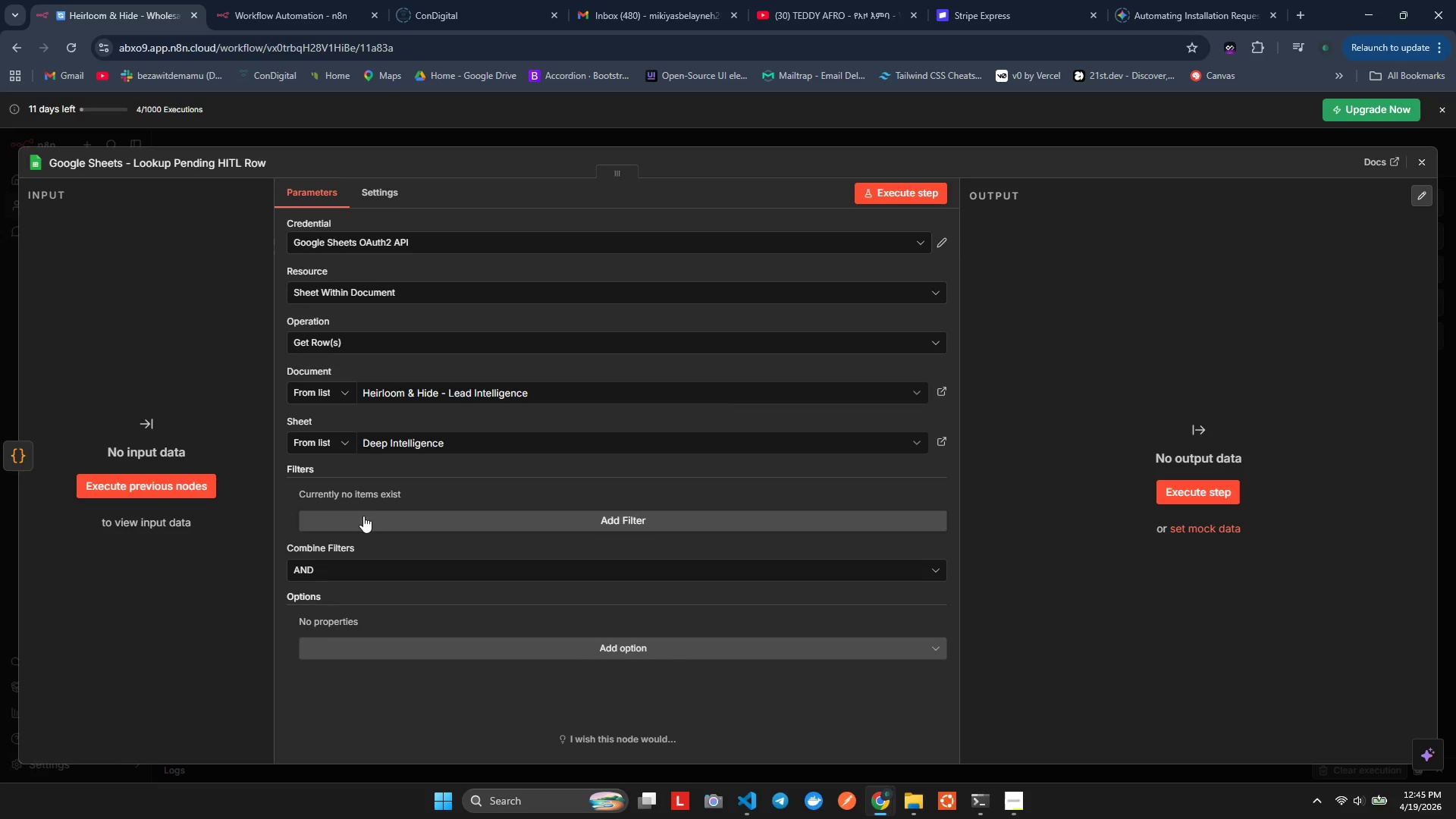 
mouse_move([361, 545])
 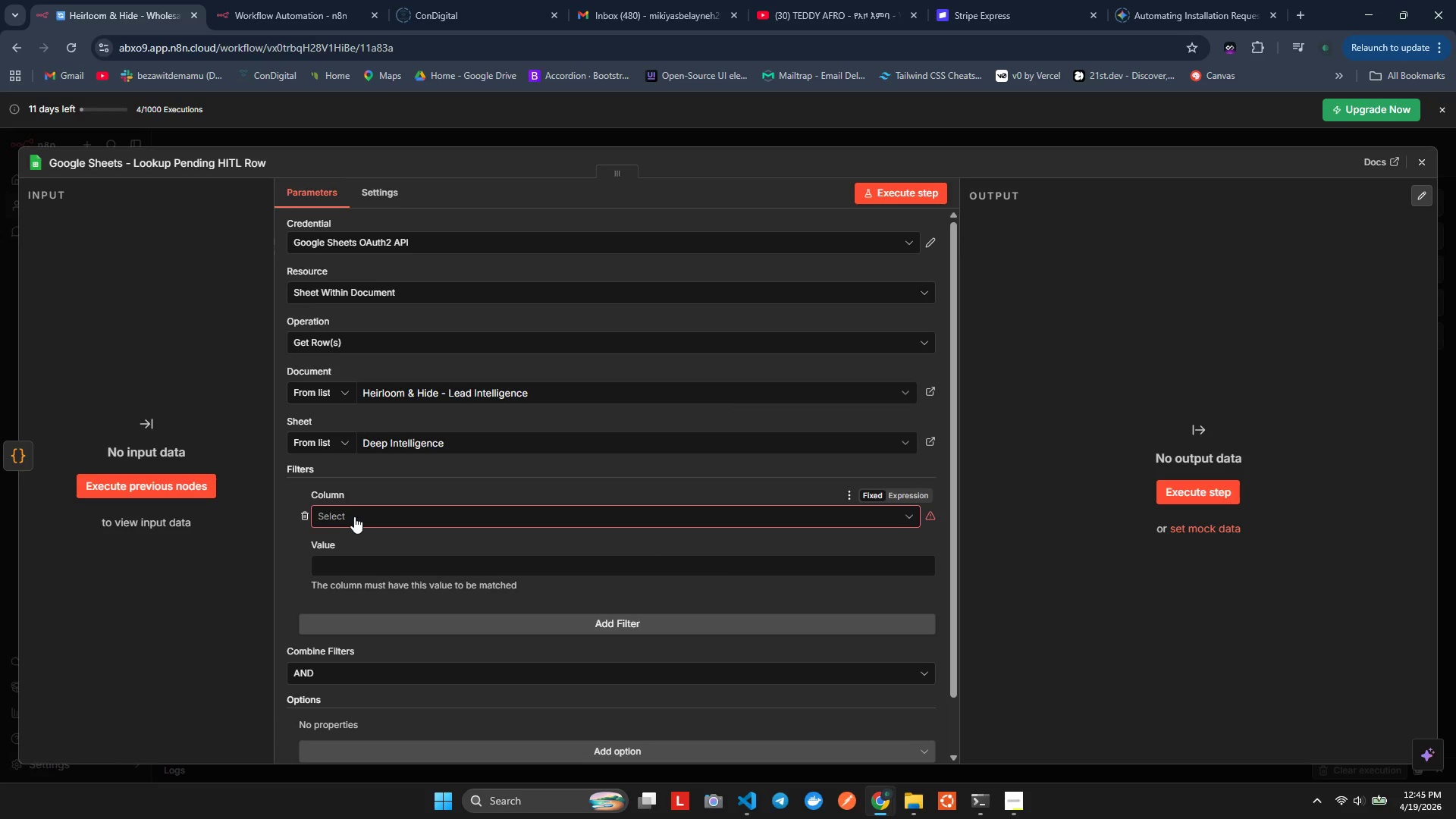 
left_click([354, 516])
 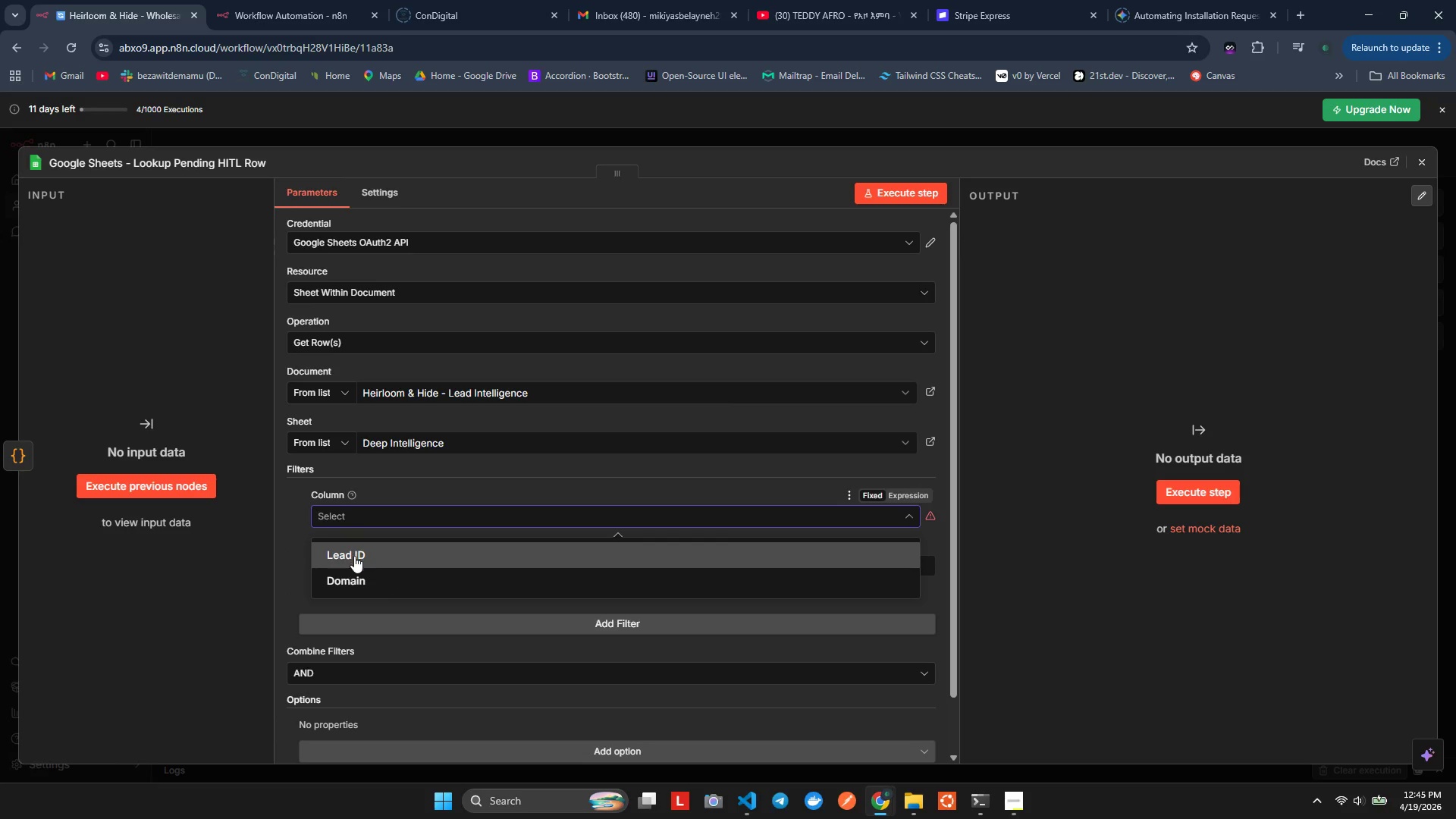 
left_click([354, 556])
 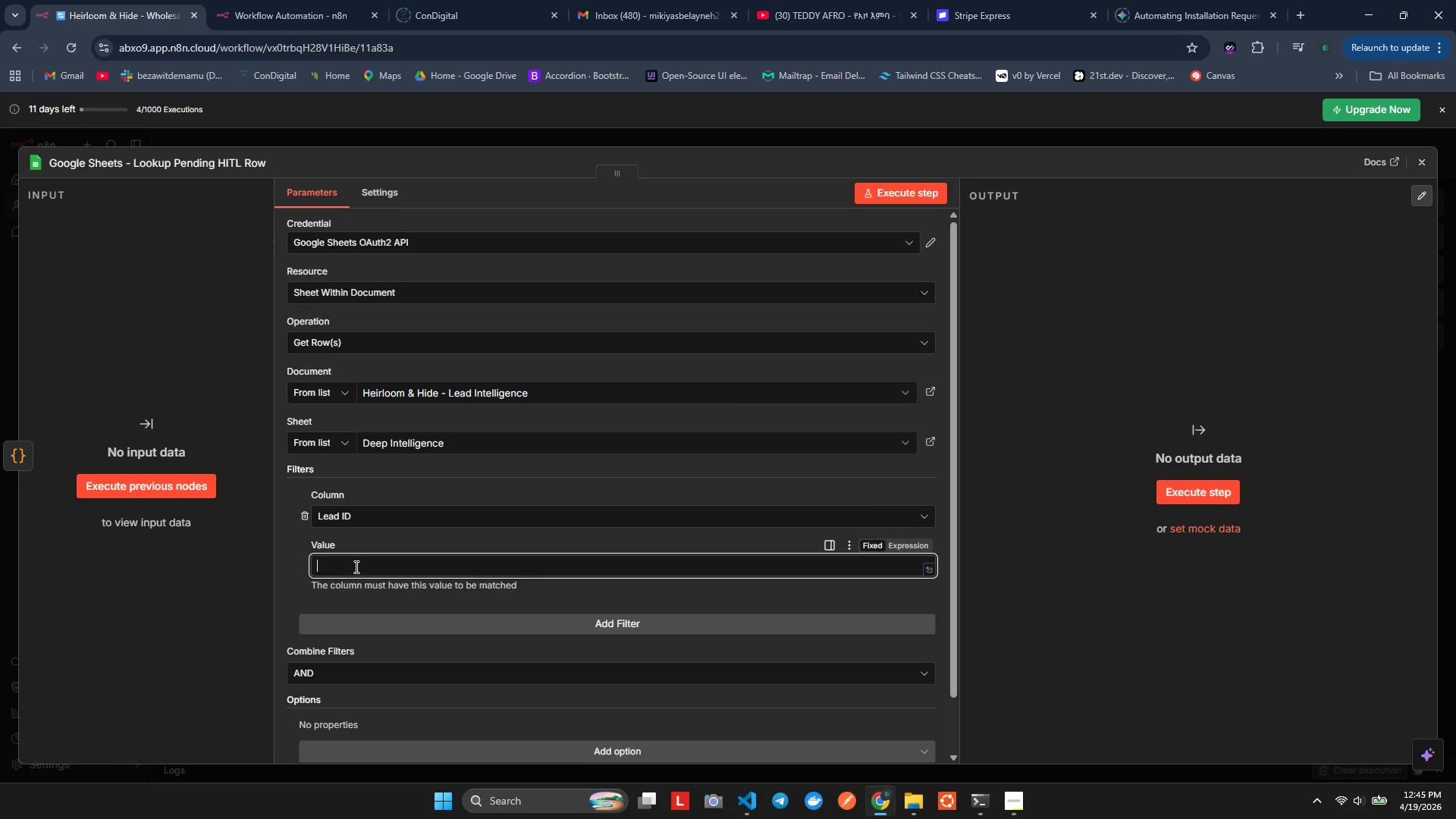 
type(={{$()
 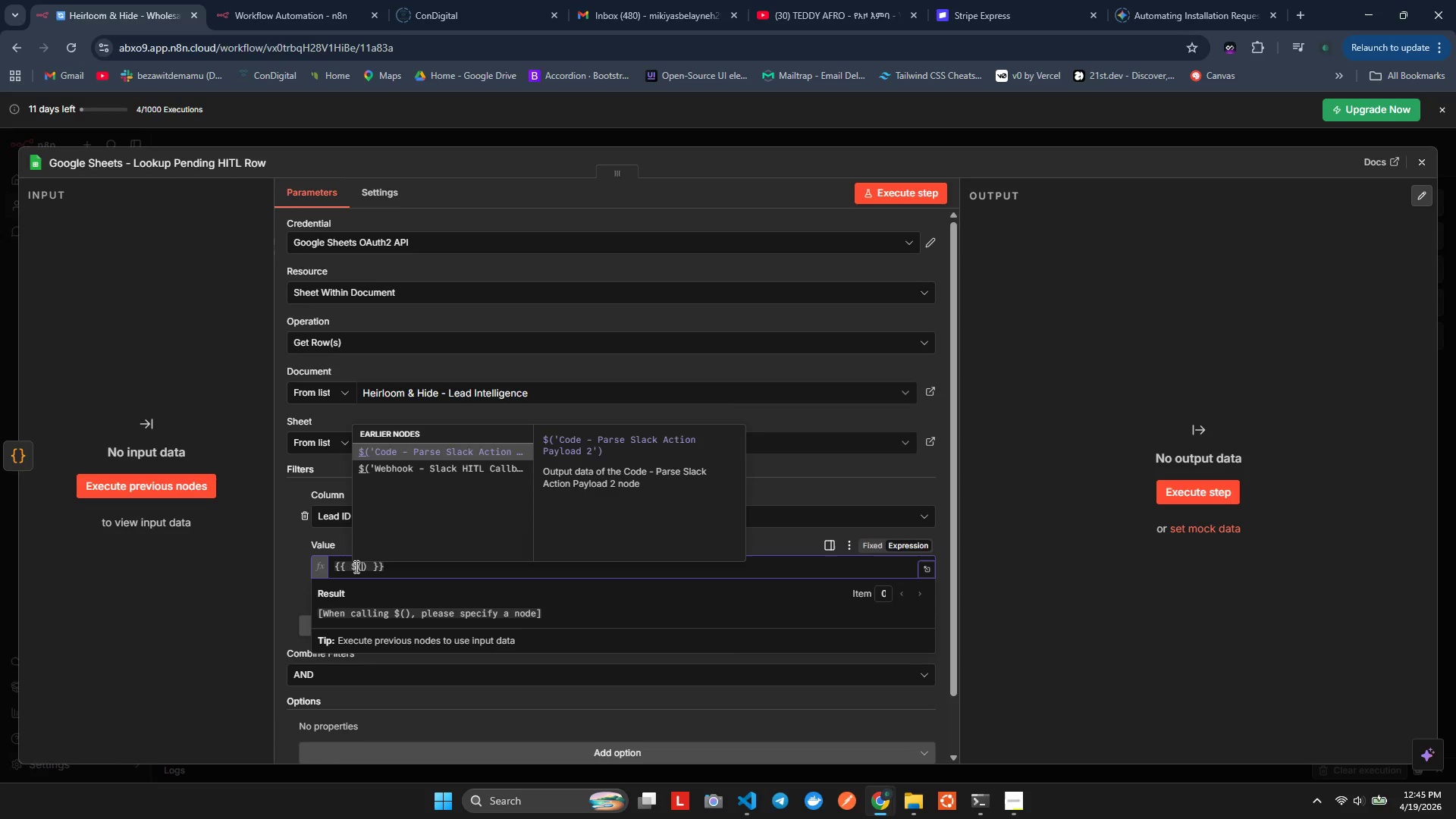 
key(Enter)
 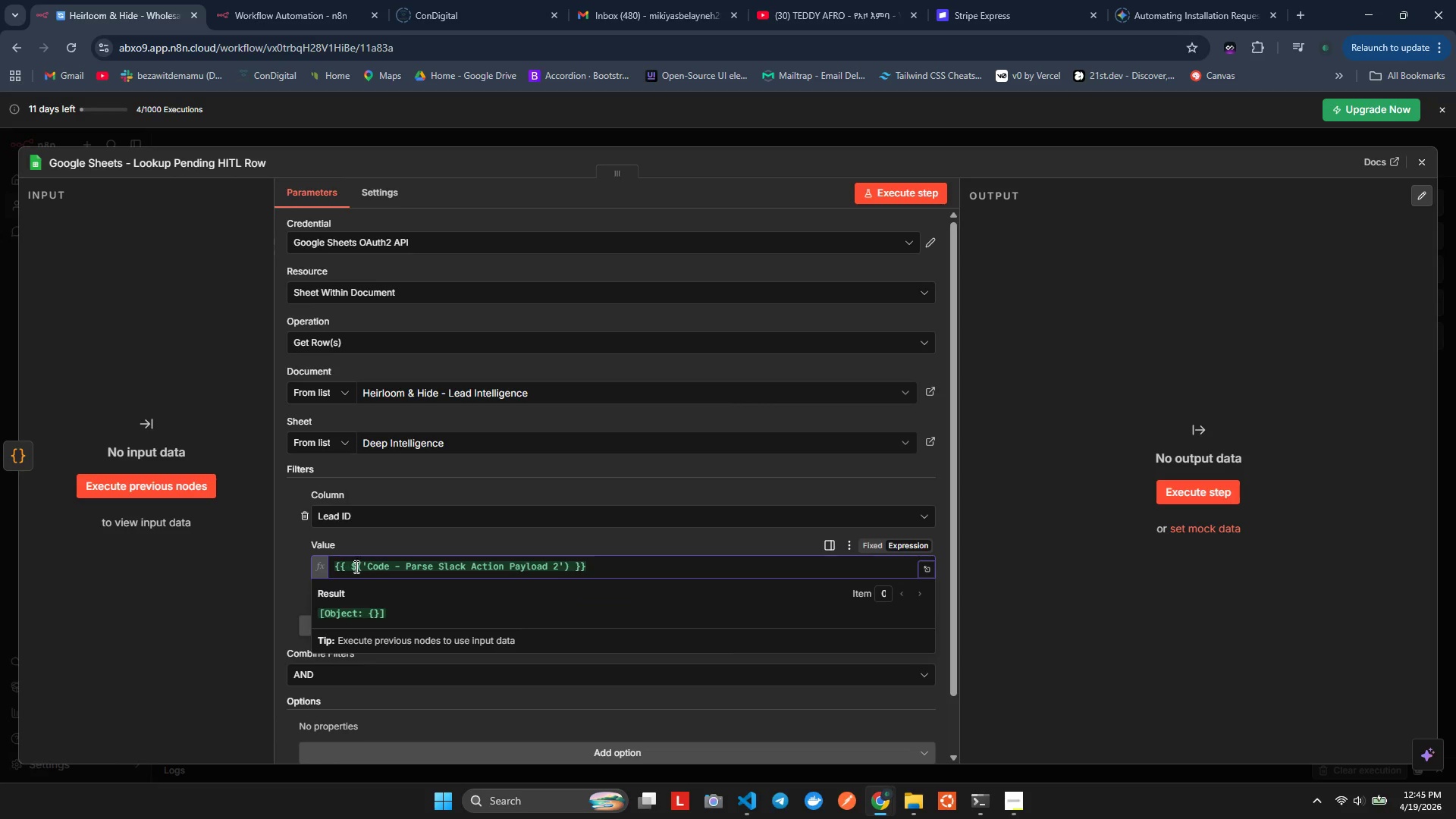 
key(ArrowRight)
 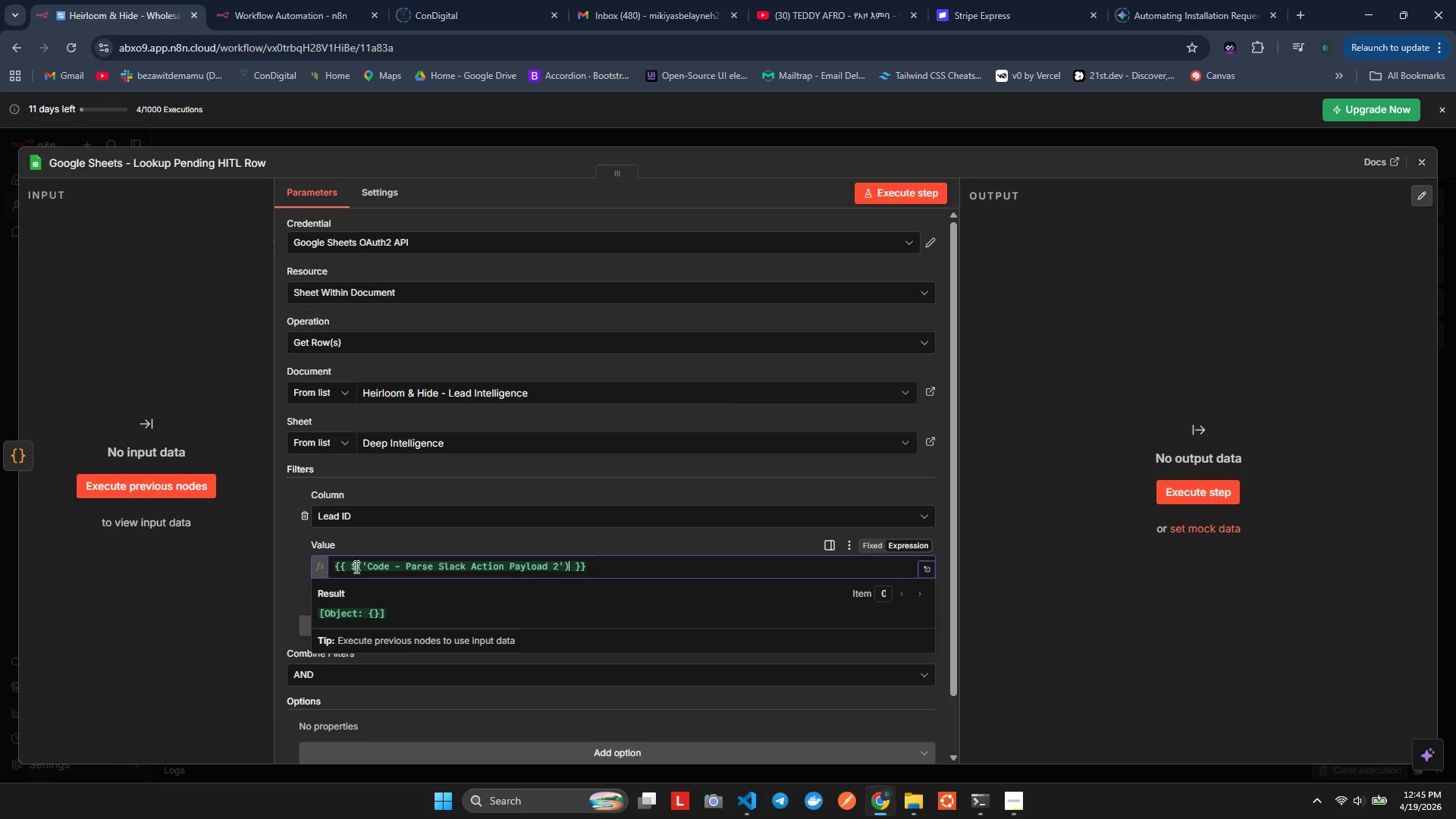 
key(ArrowLeft)
 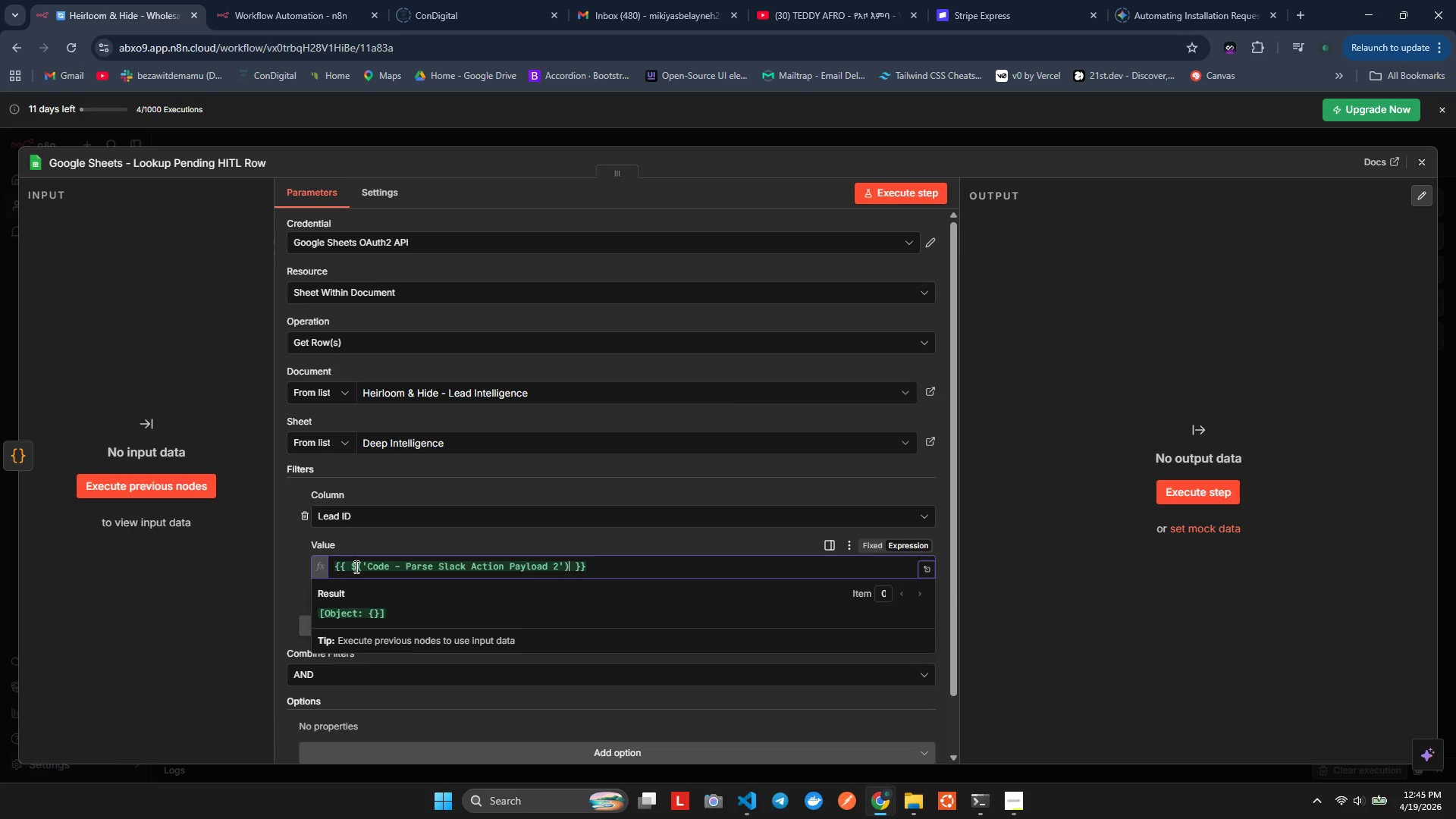 
type(.it)
 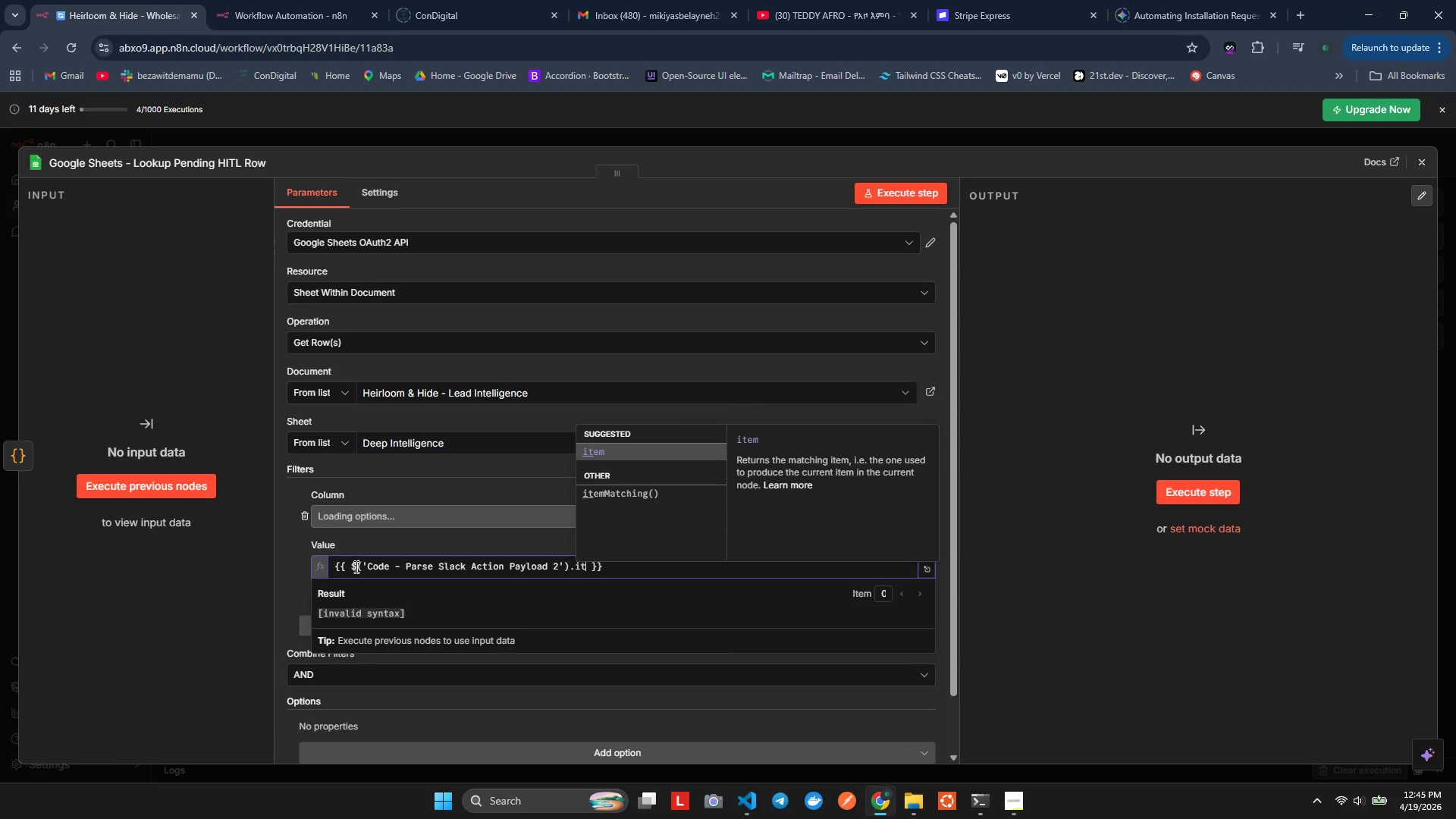 
key(Enter)
 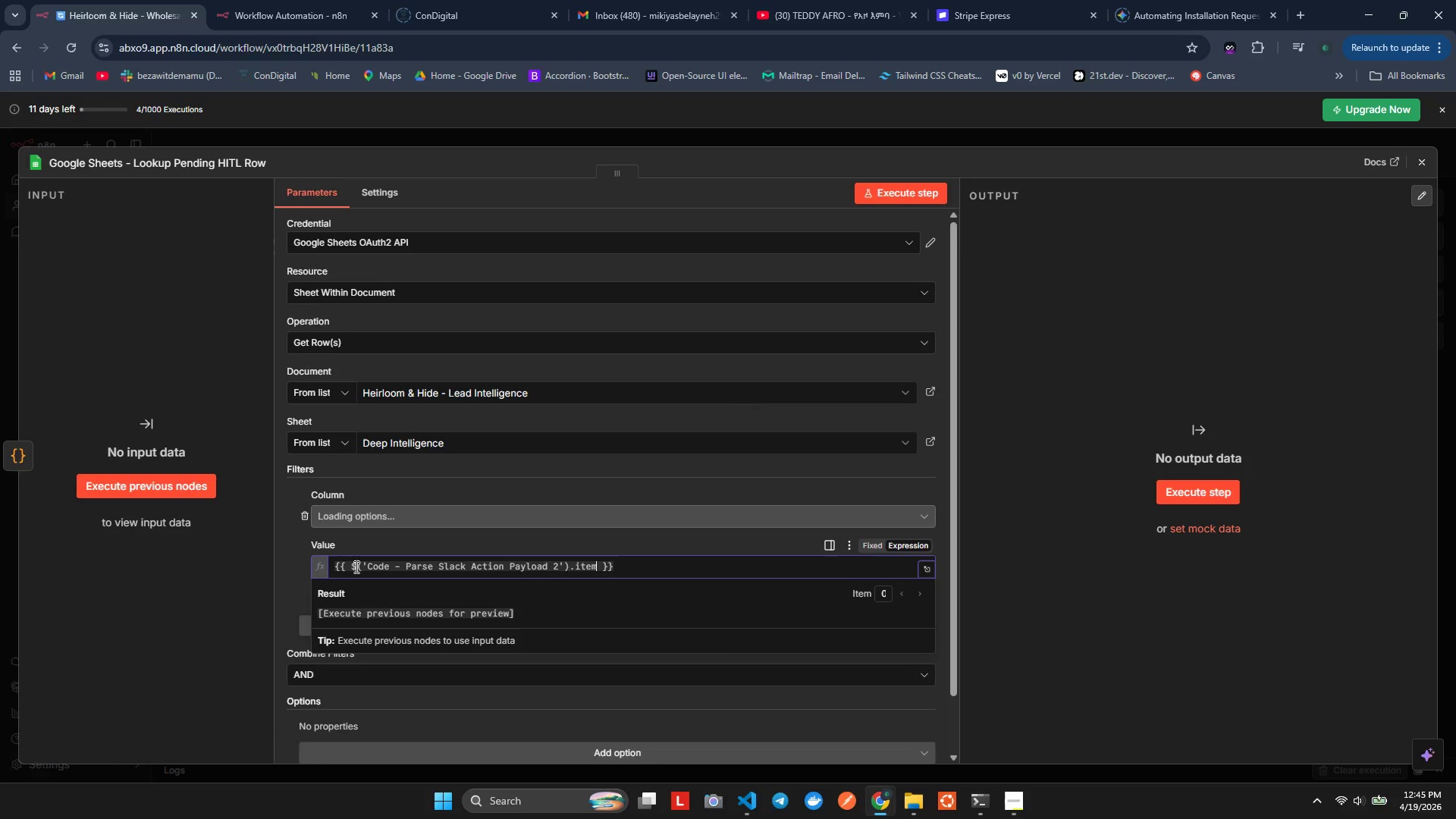 
key(Period)
 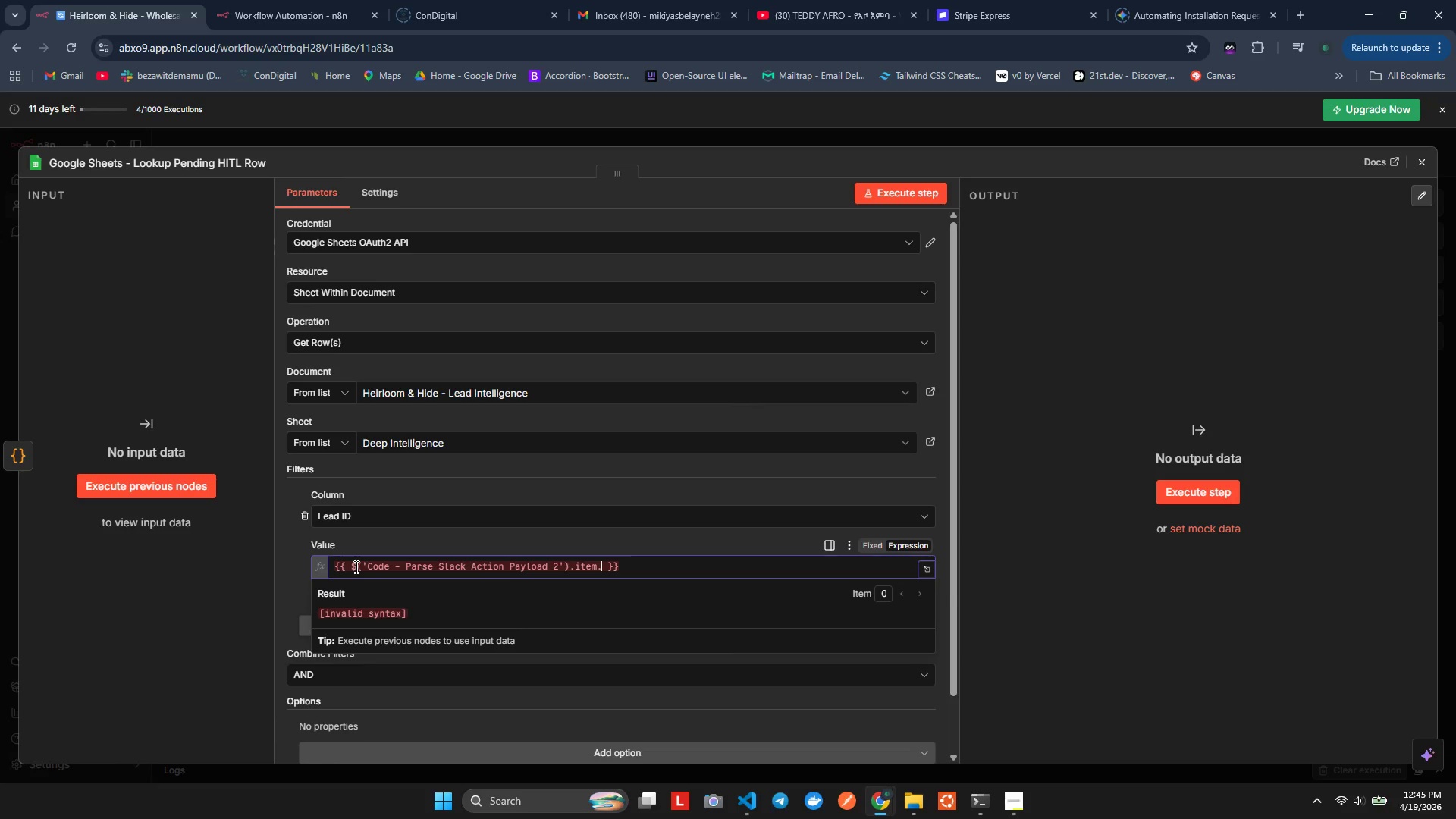 
hold_key(key=J, duration=0.33)
 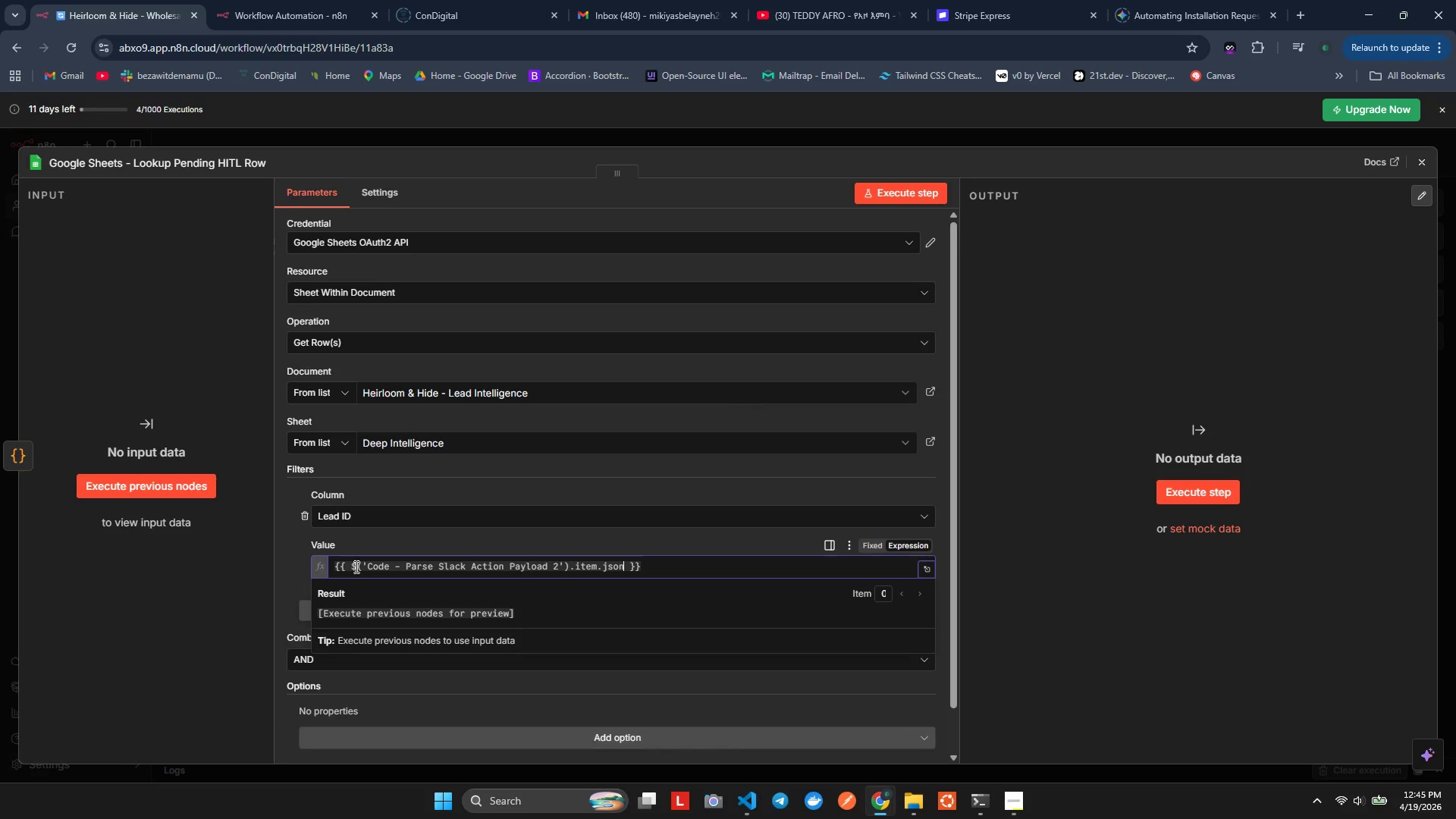 
type(son.ead_idF)
 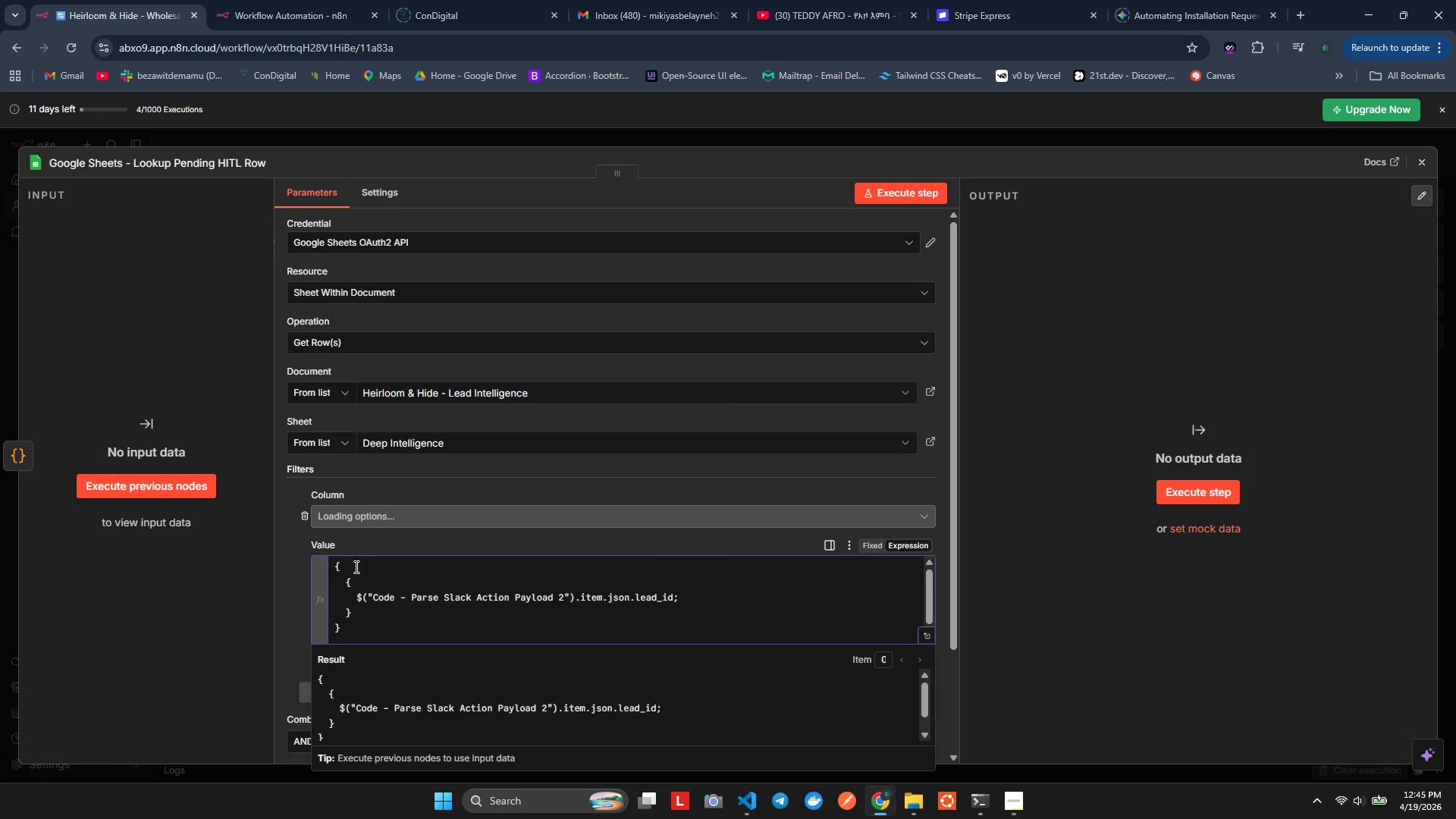 
hold_key(key=L, duration=0.33)
 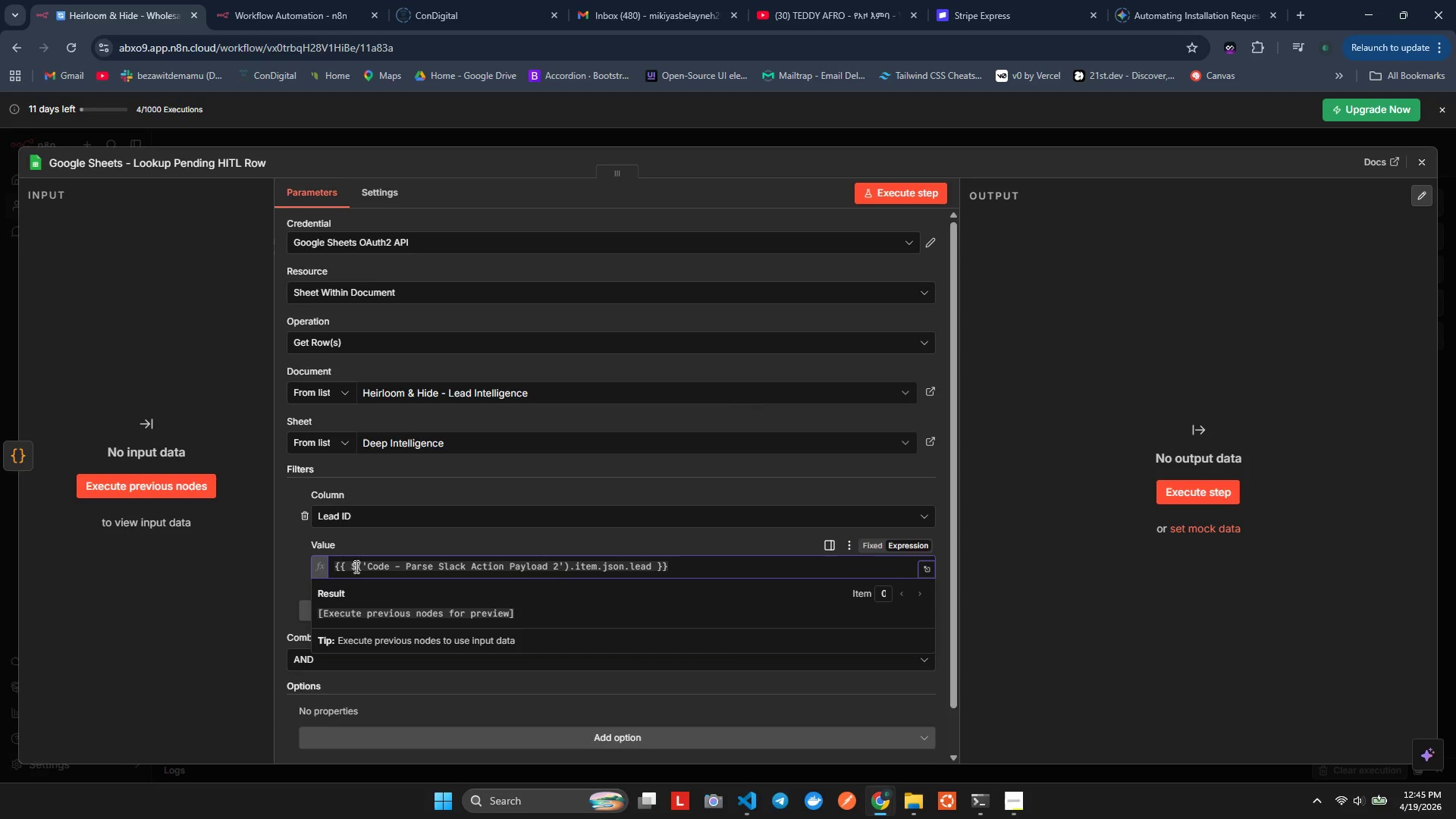 
hold_key(key=AltLeft, duration=0.34)
 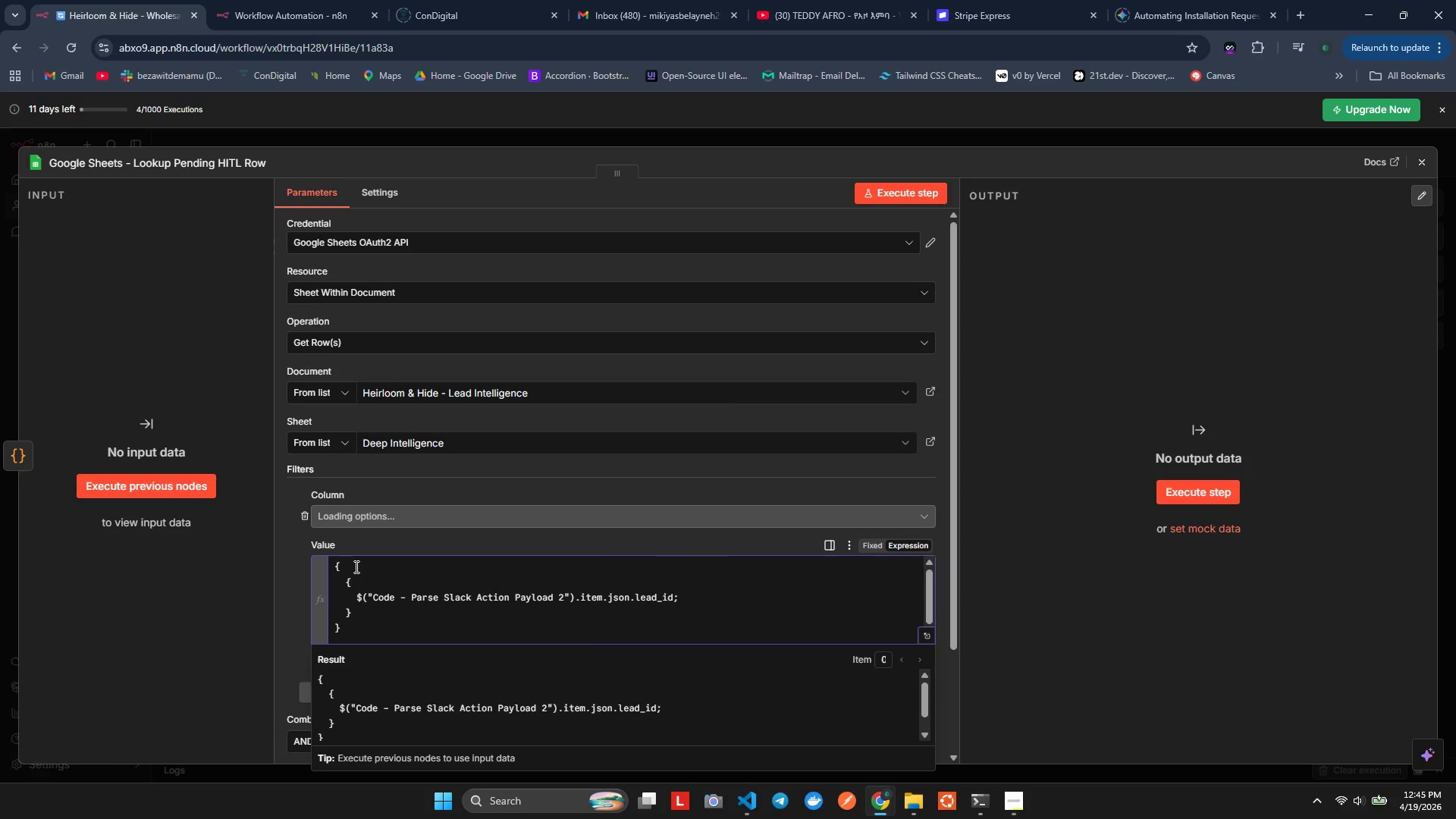 
key(Control+Z)
 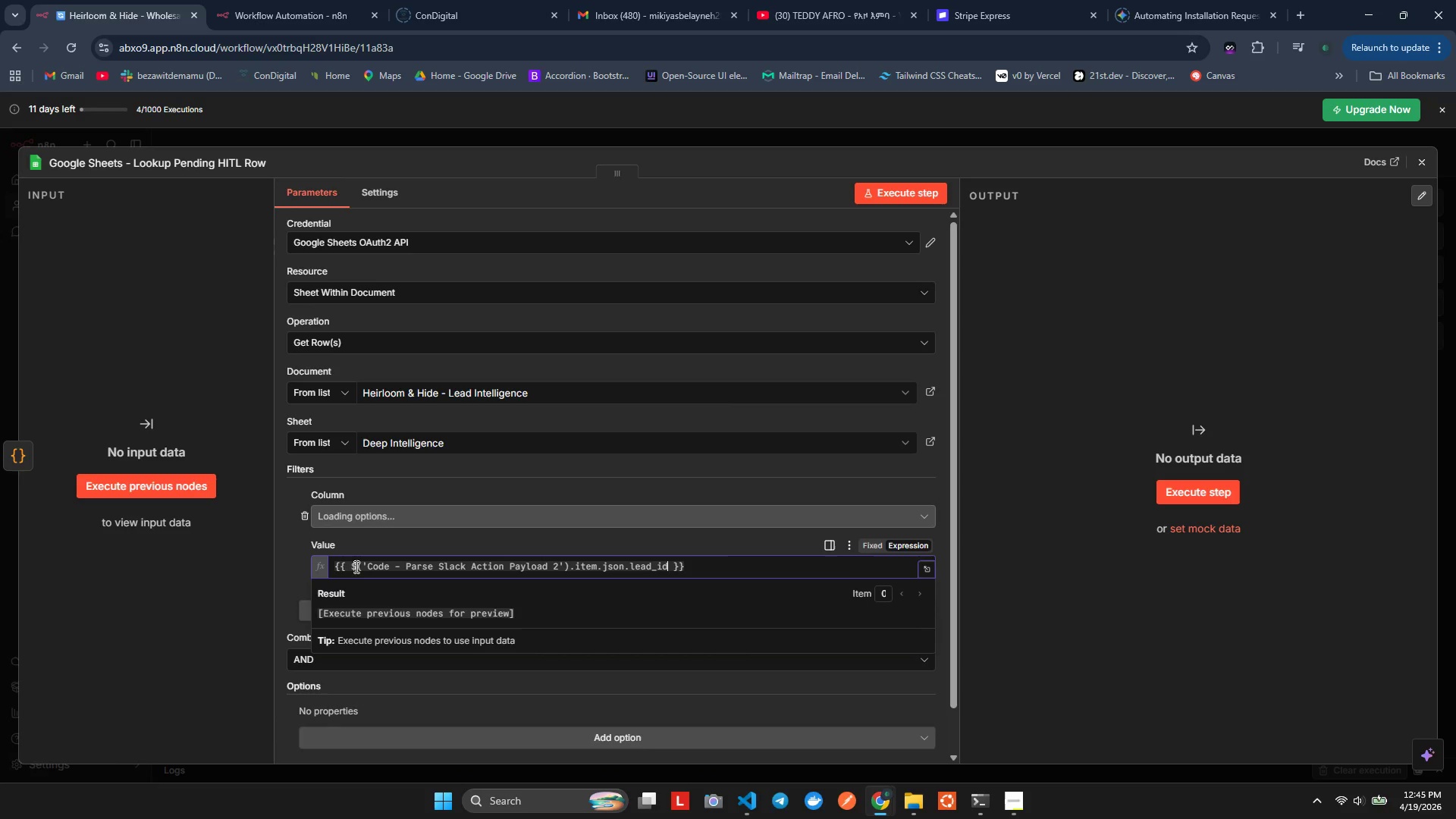 
key(ArrowRight)
 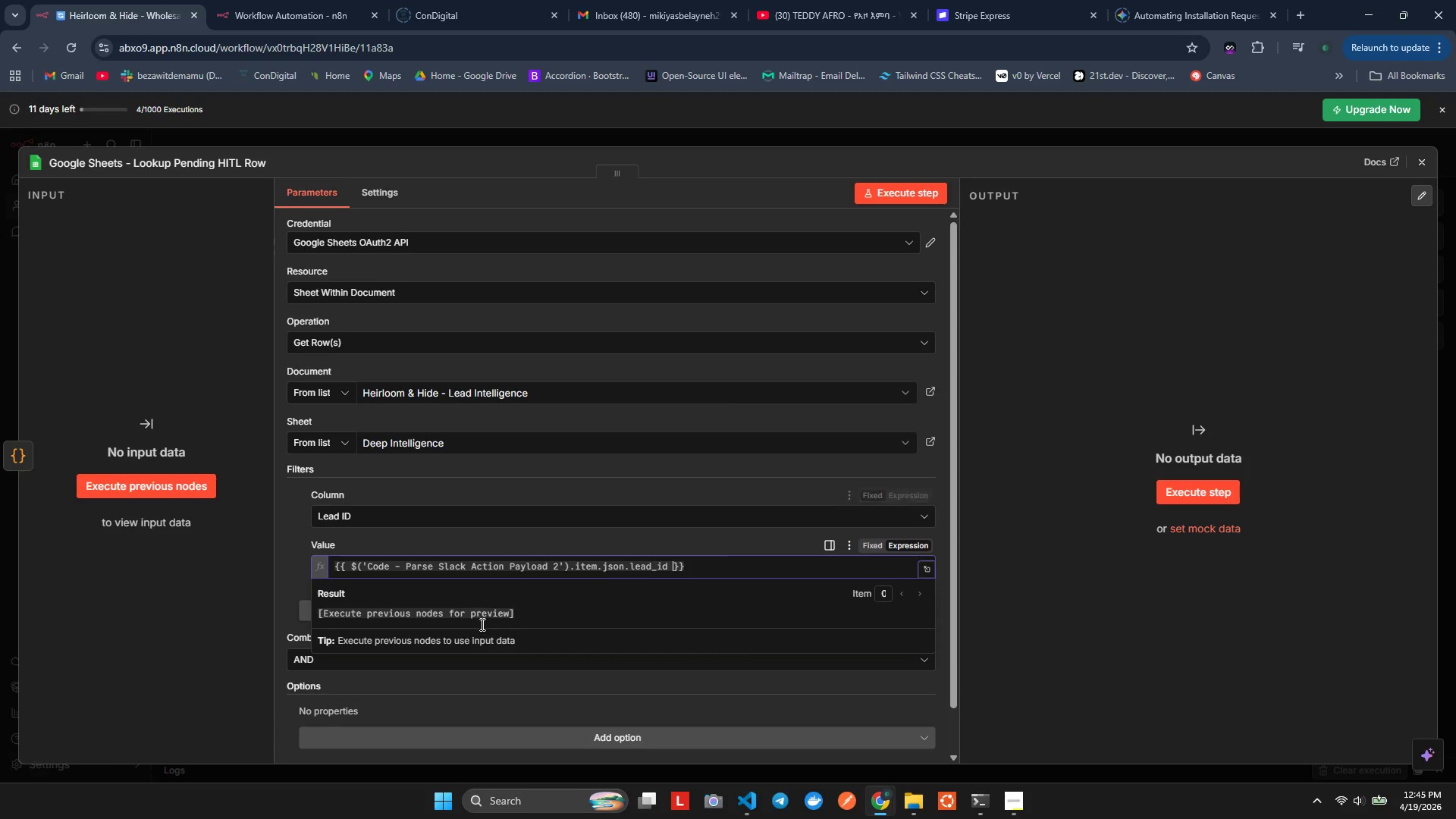 
left_click([491, 657])
 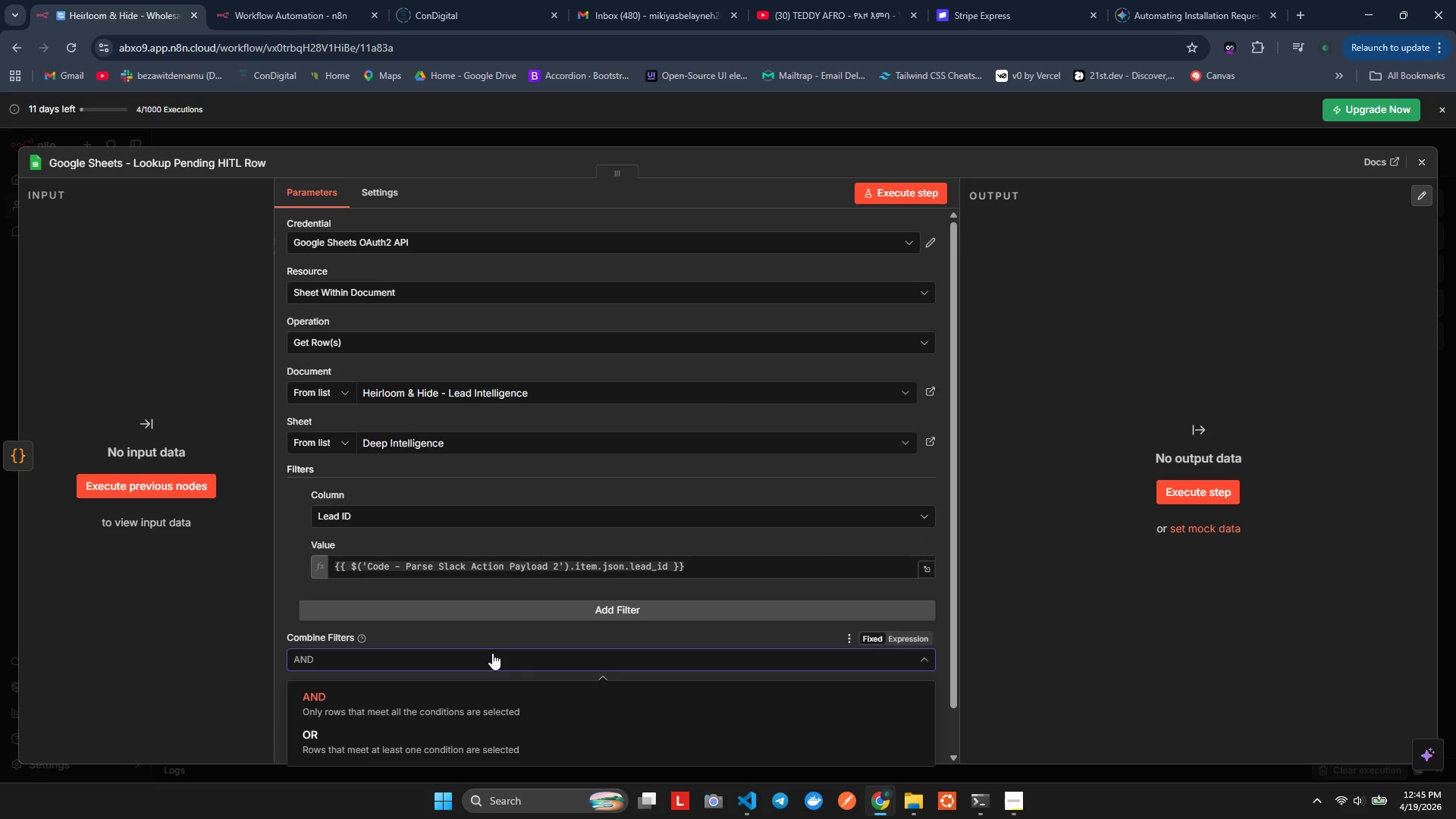 
left_click([492, 653])
 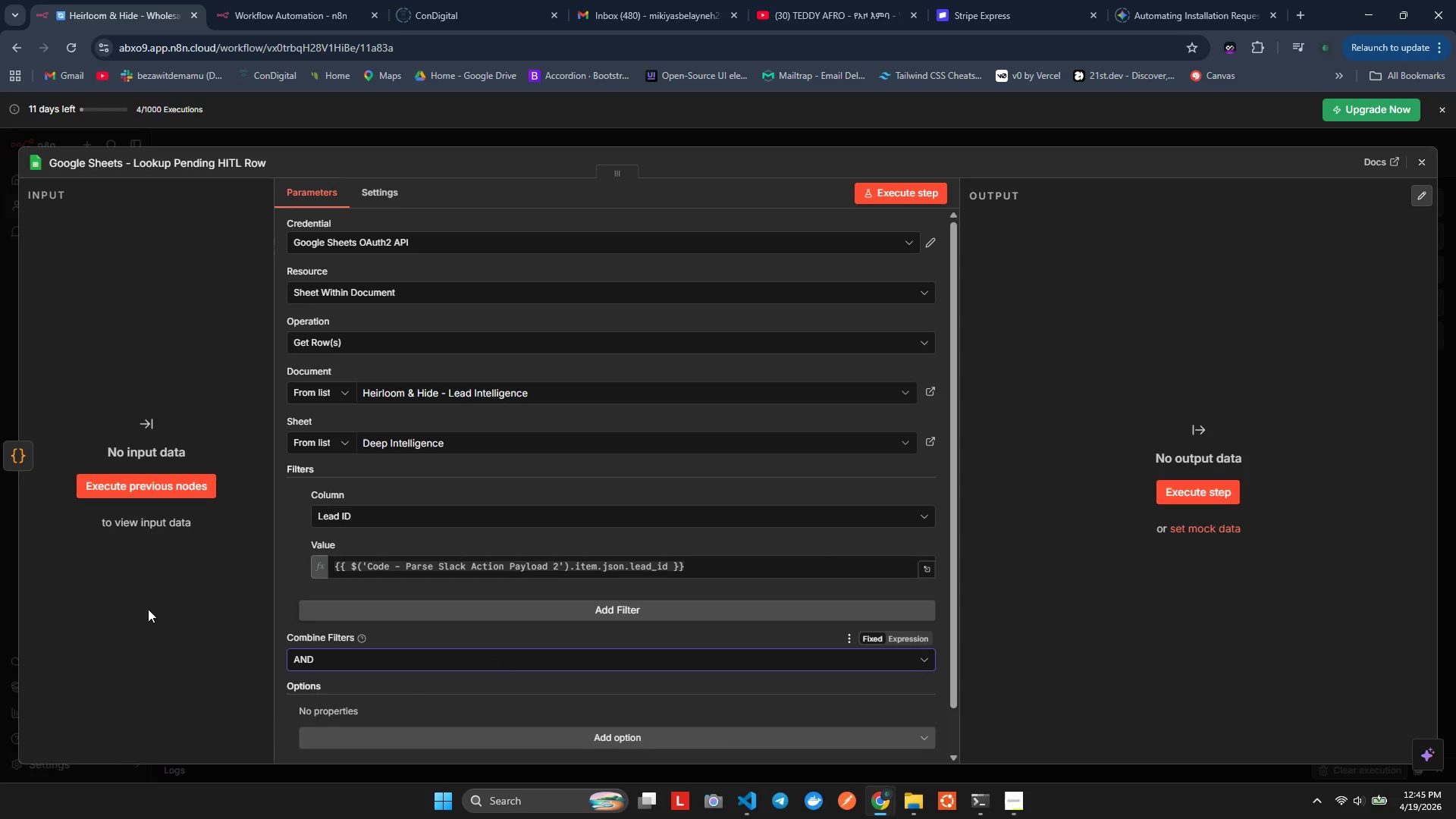 
left_click([146, 612])
 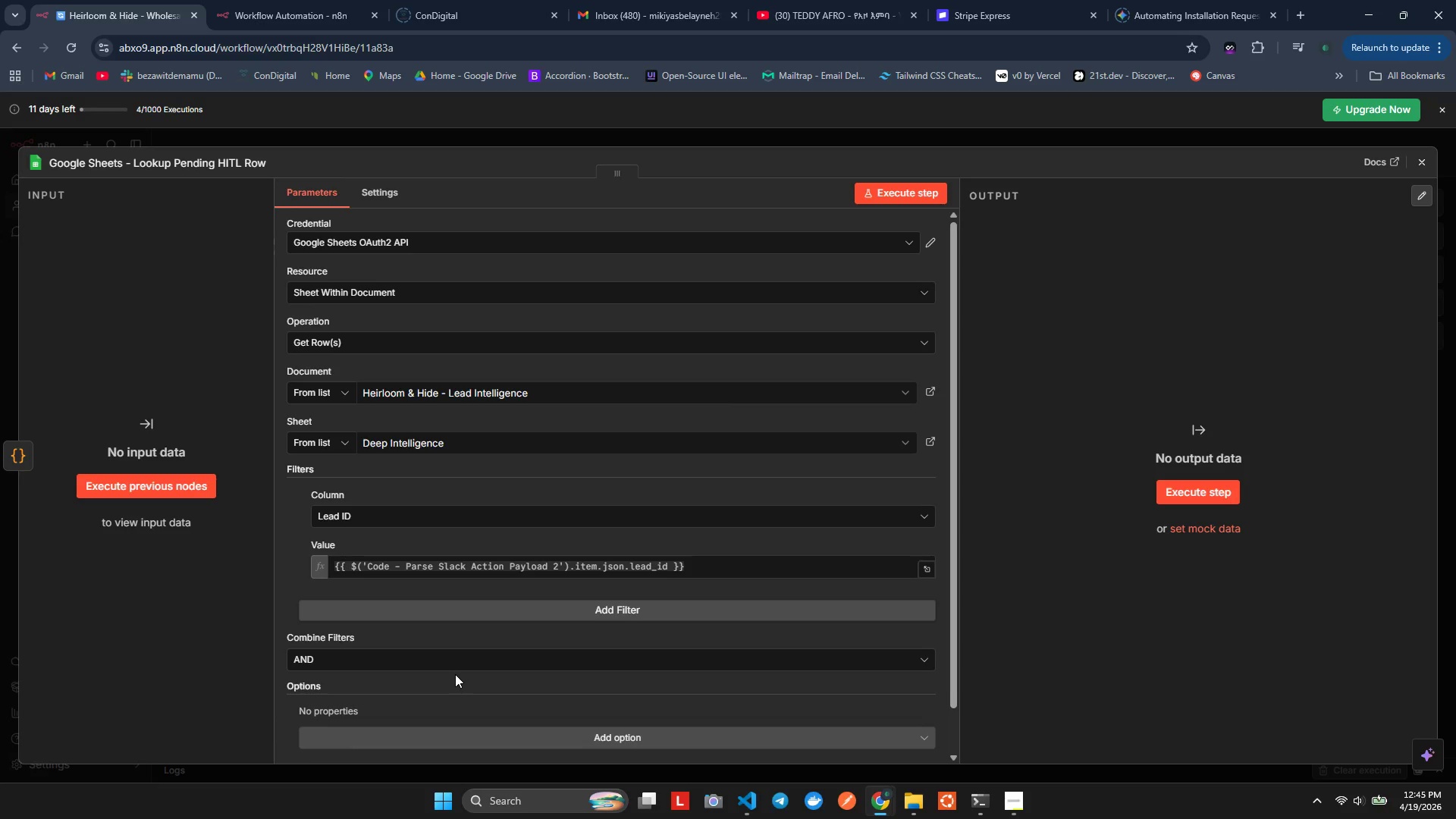 
scroll: coordinate [347, 645], scroll_direction: down, amount: 1.0
 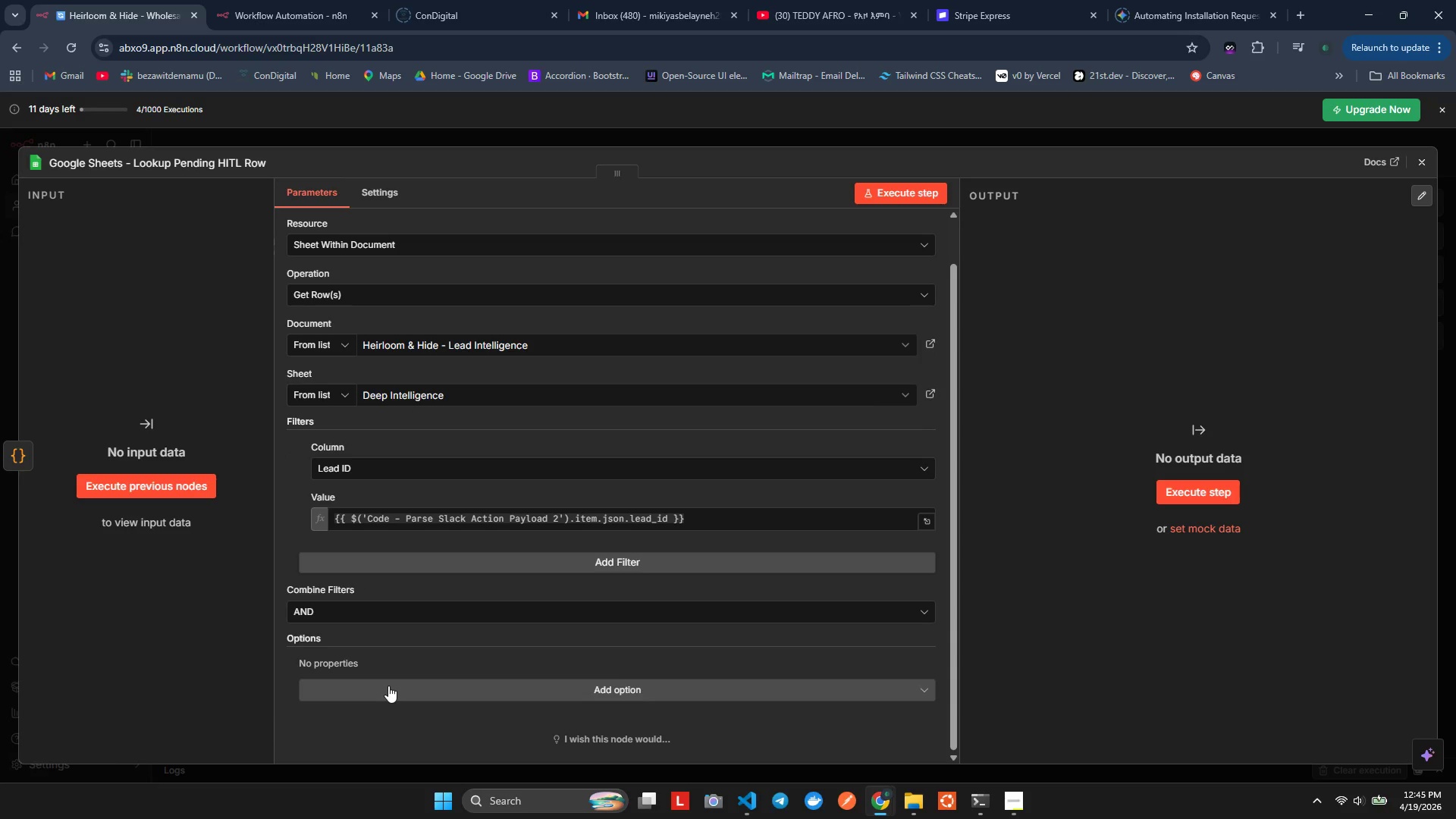 
left_click([388, 686])
 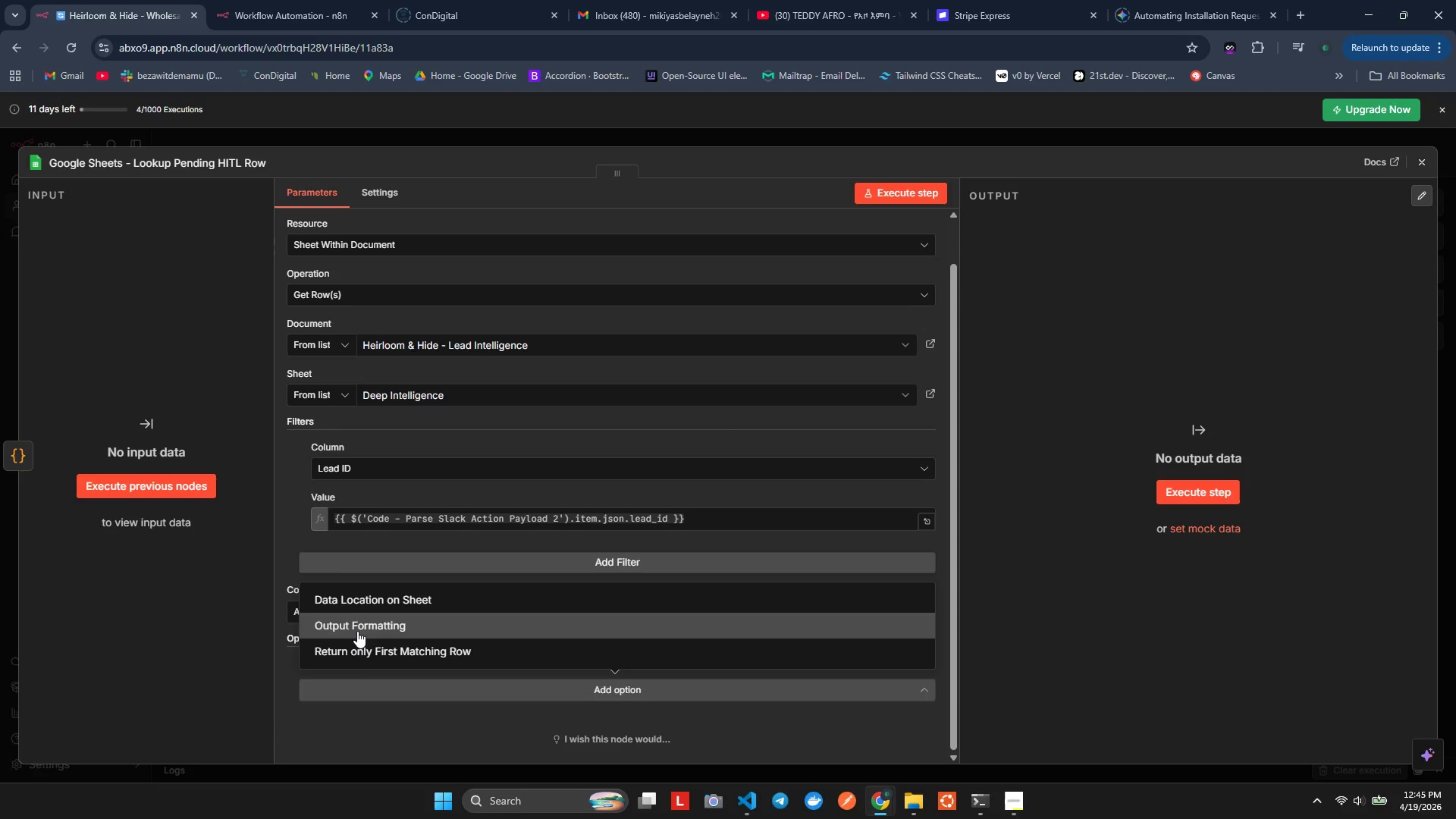 
wait(11.92)
 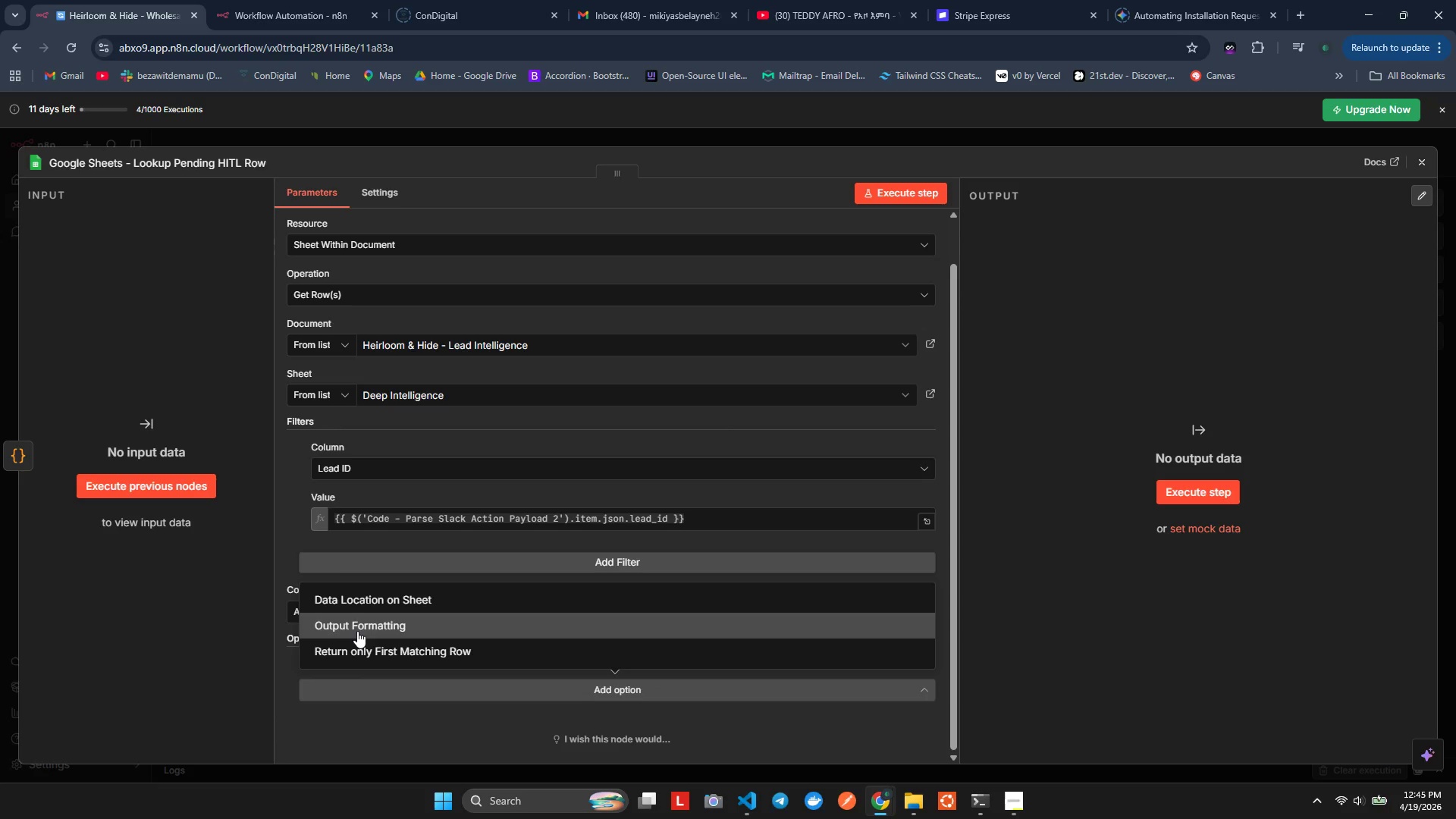 
scroll: coordinate [346, 704], scroll_direction: down, amount: 2.0
 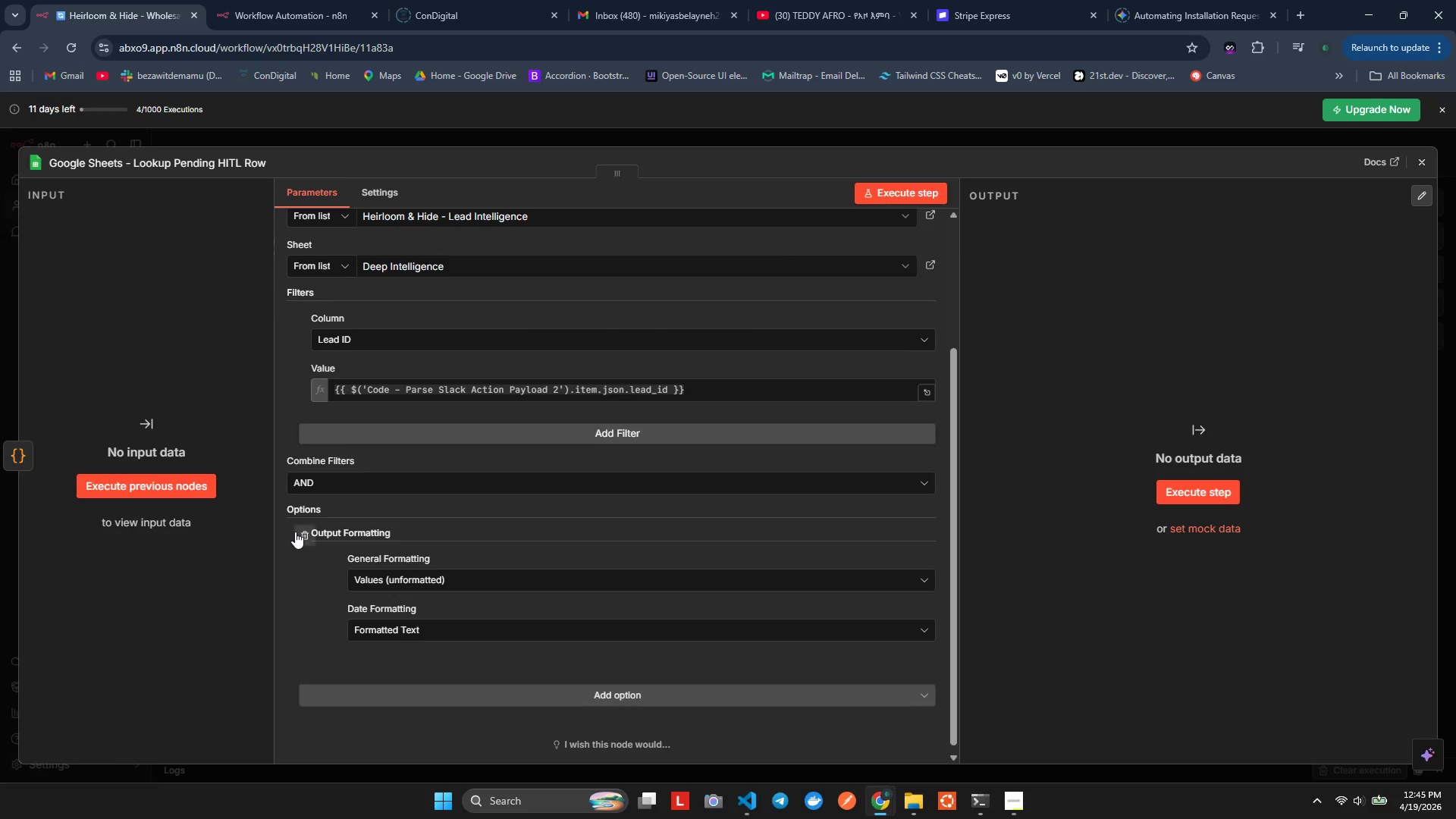 
left_click([296, 532])
 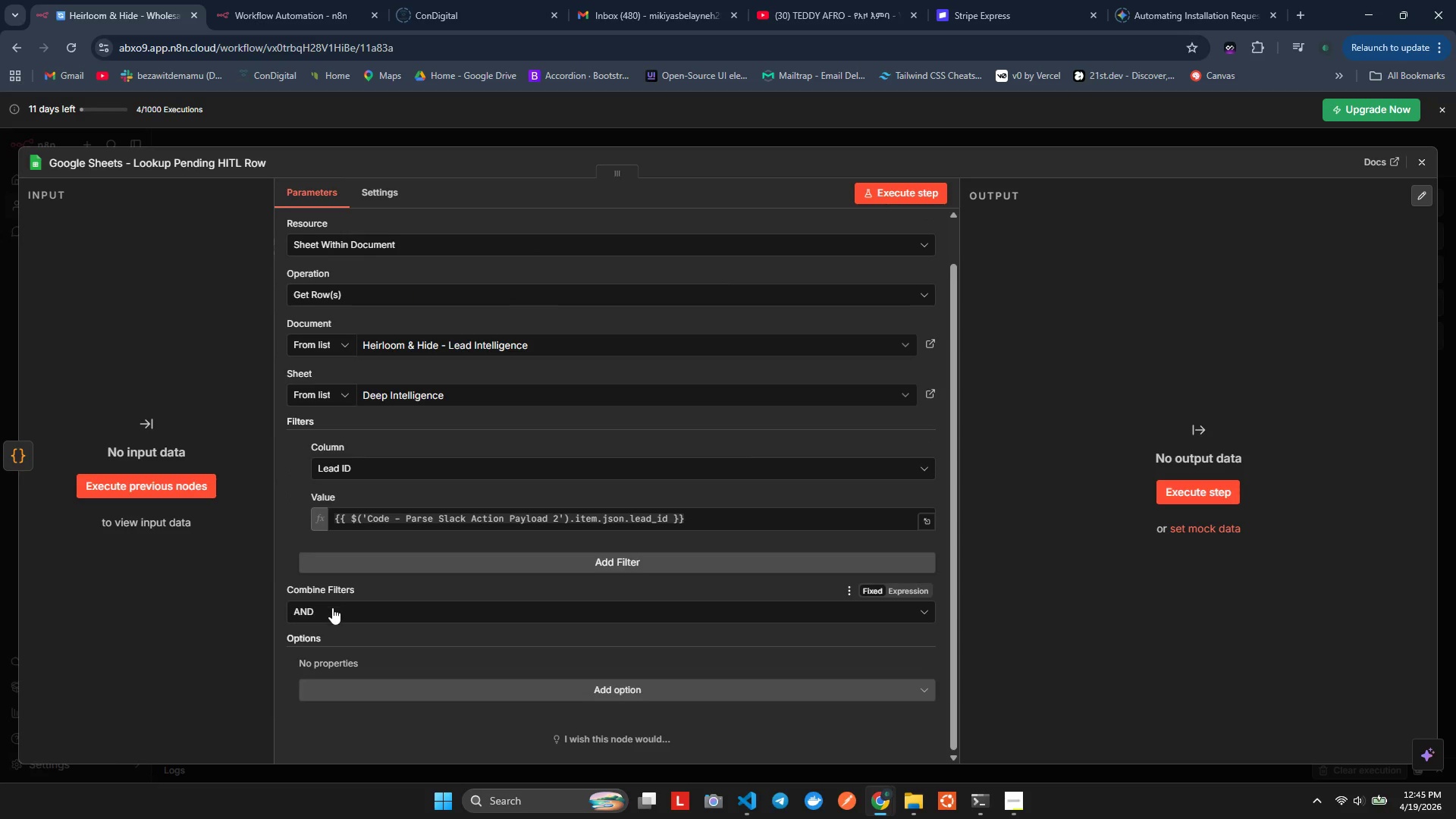 
left_click([332, 608])
 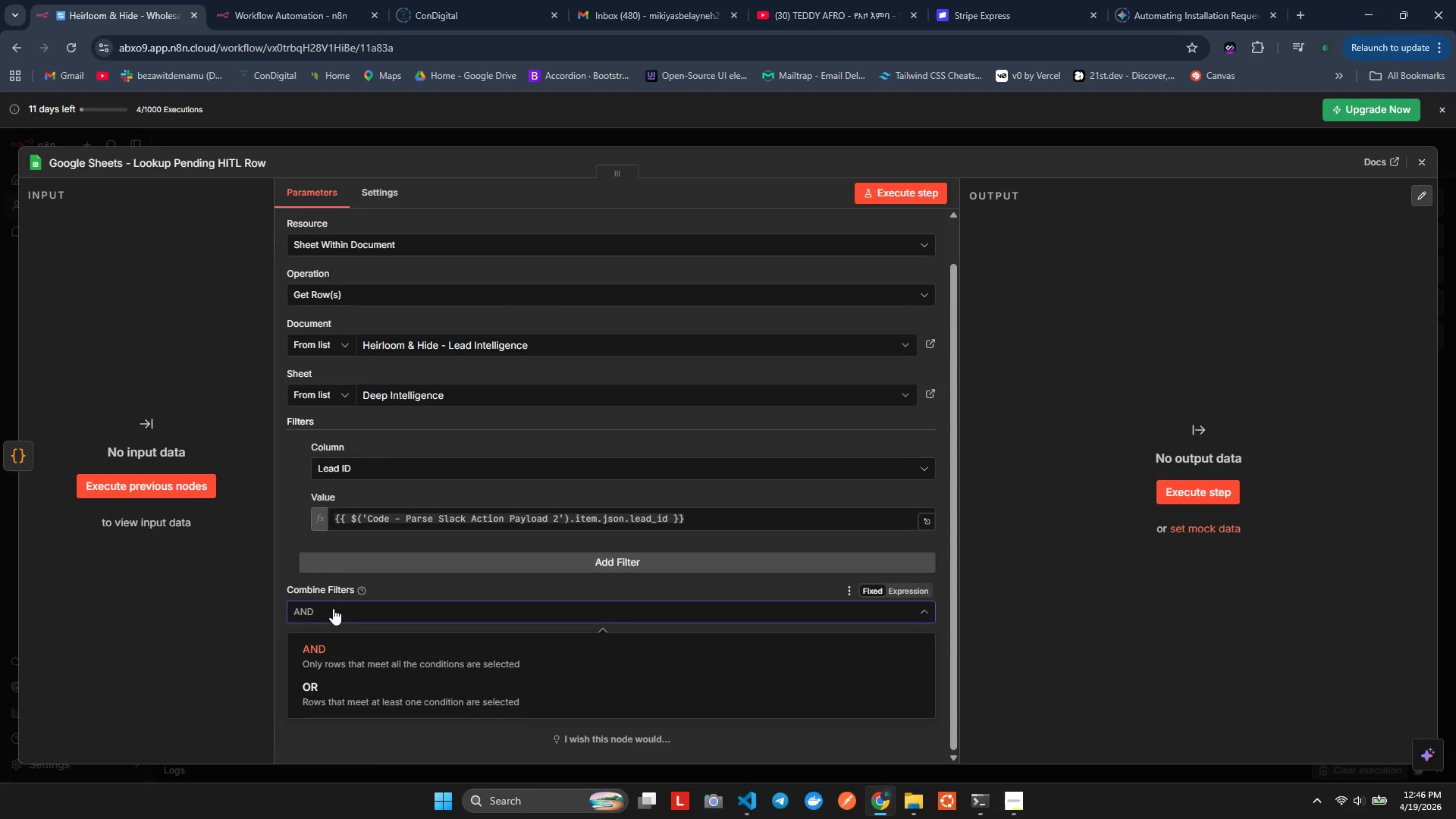 
left_click([334, 609])
 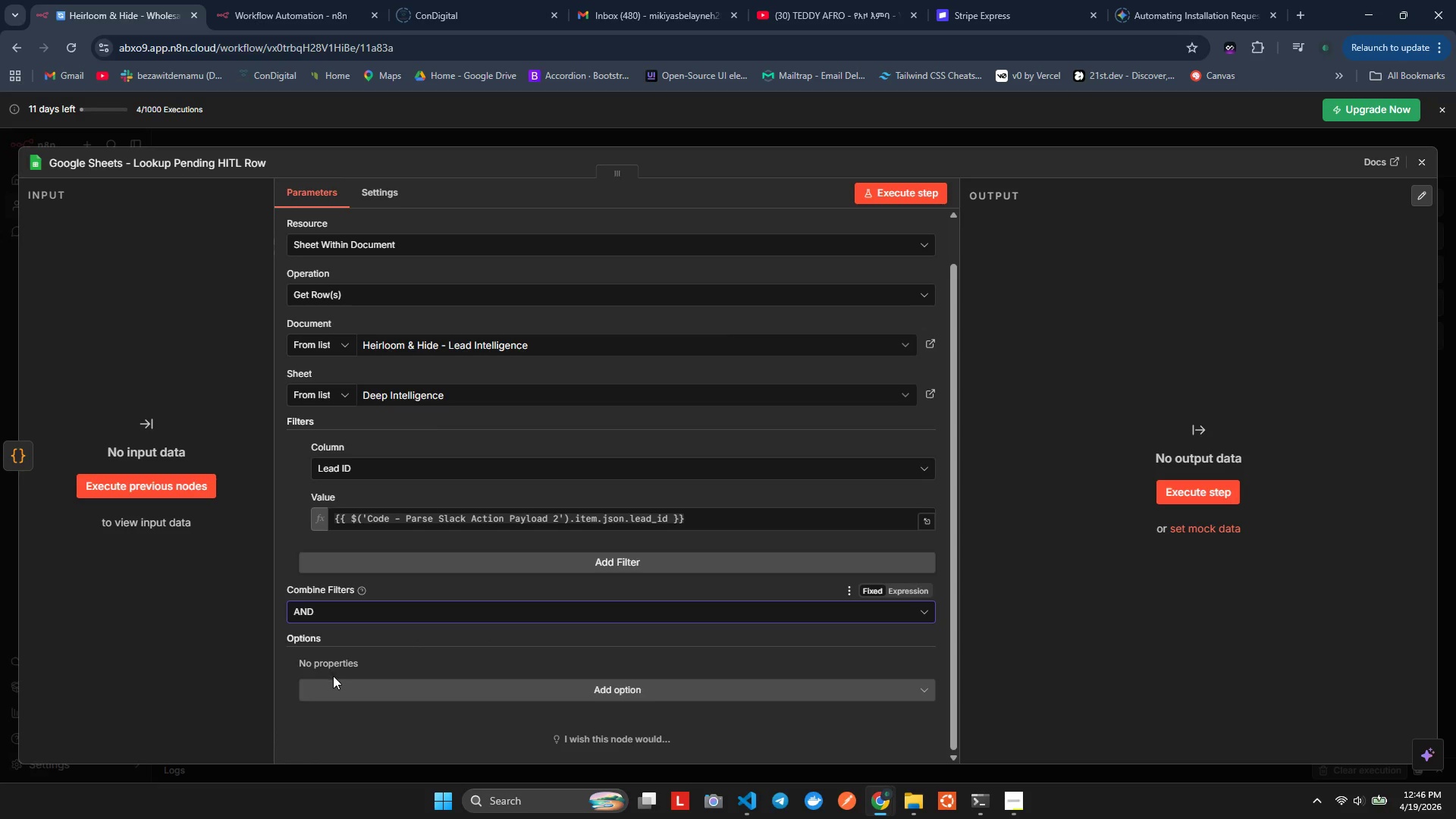 
left_click([333, 676])
 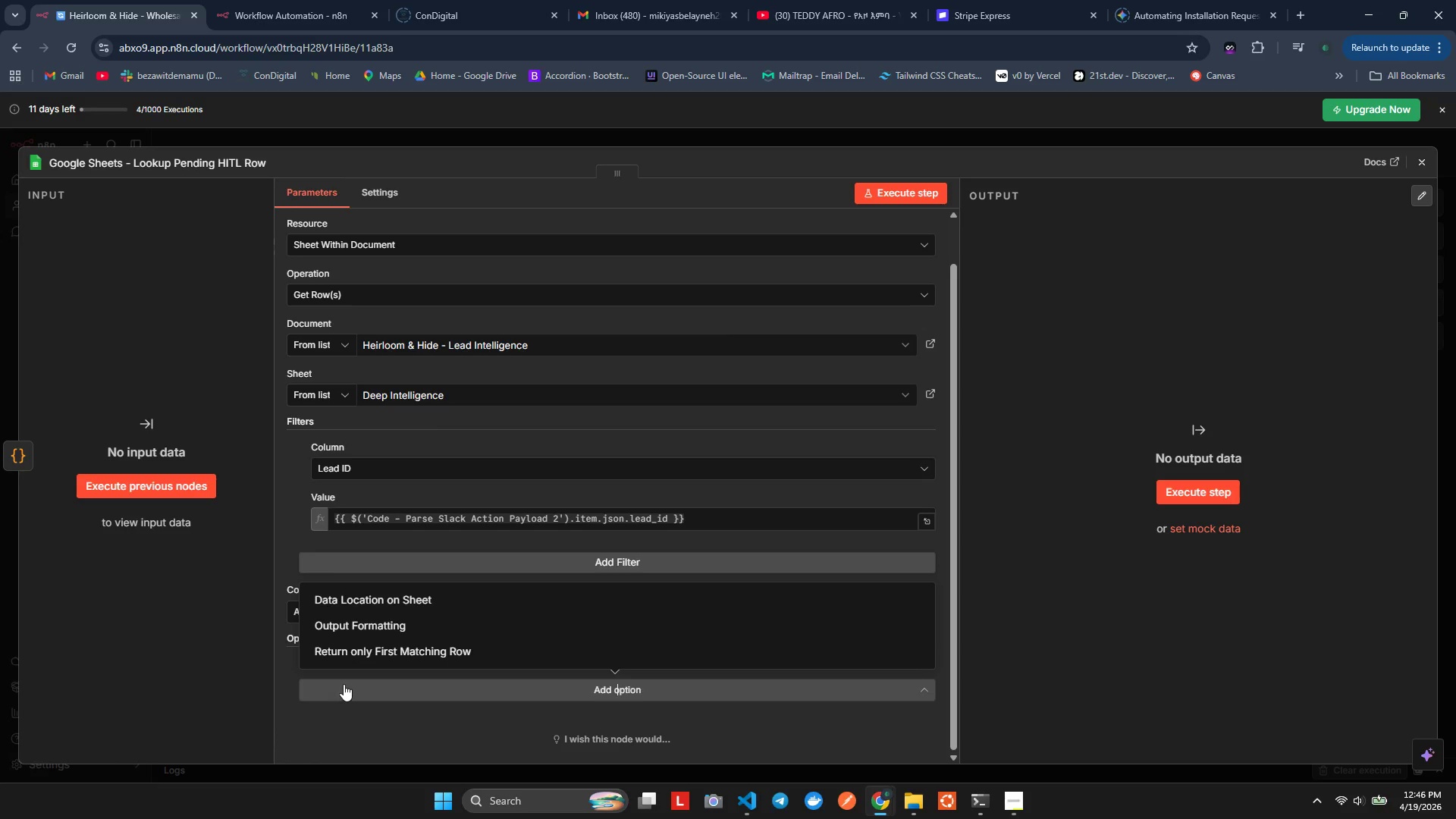 
scroll: coordinate [344, 684], scroll_direction: down, amount: 1.0
 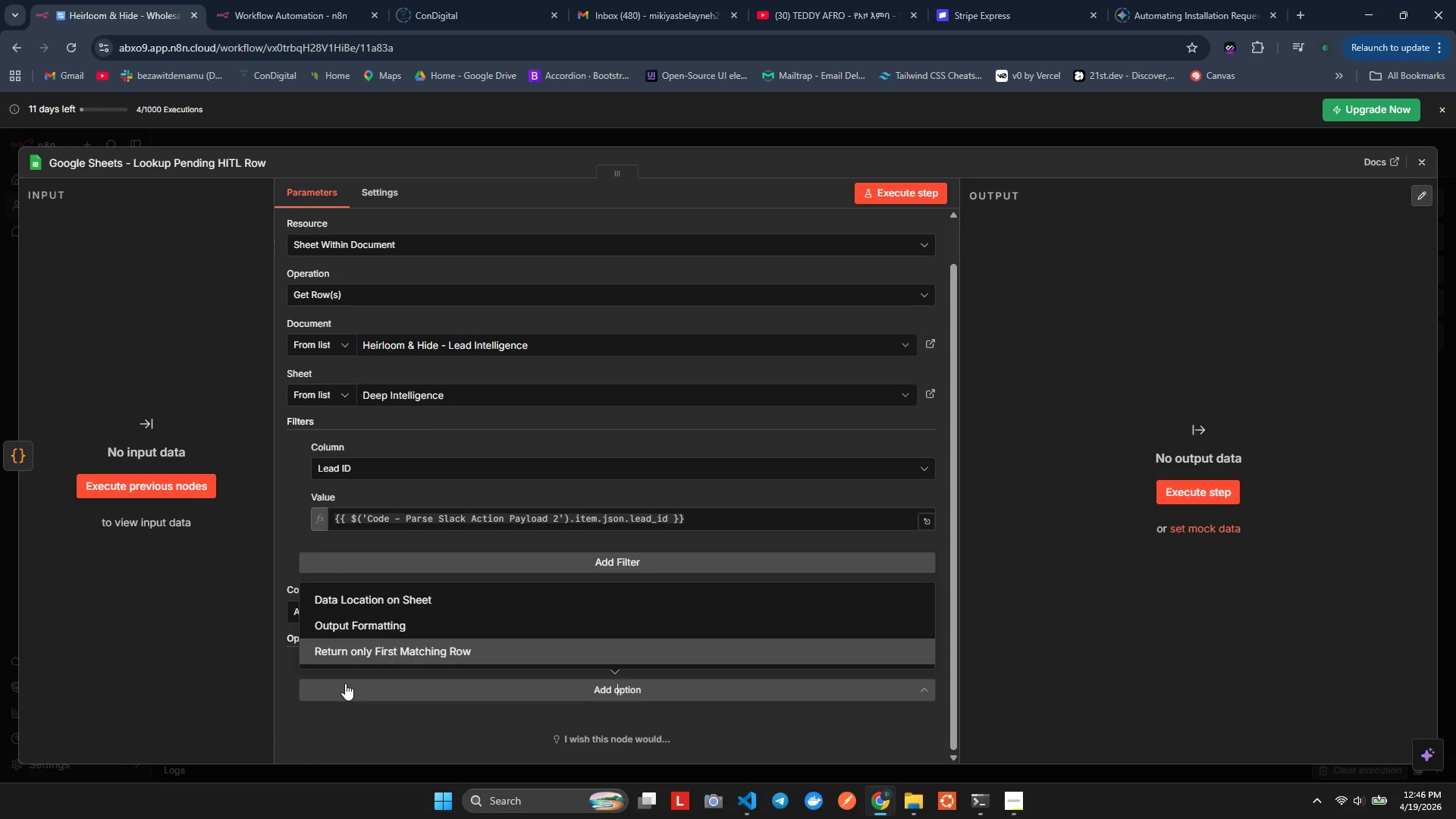 
left_click([332, 717])
 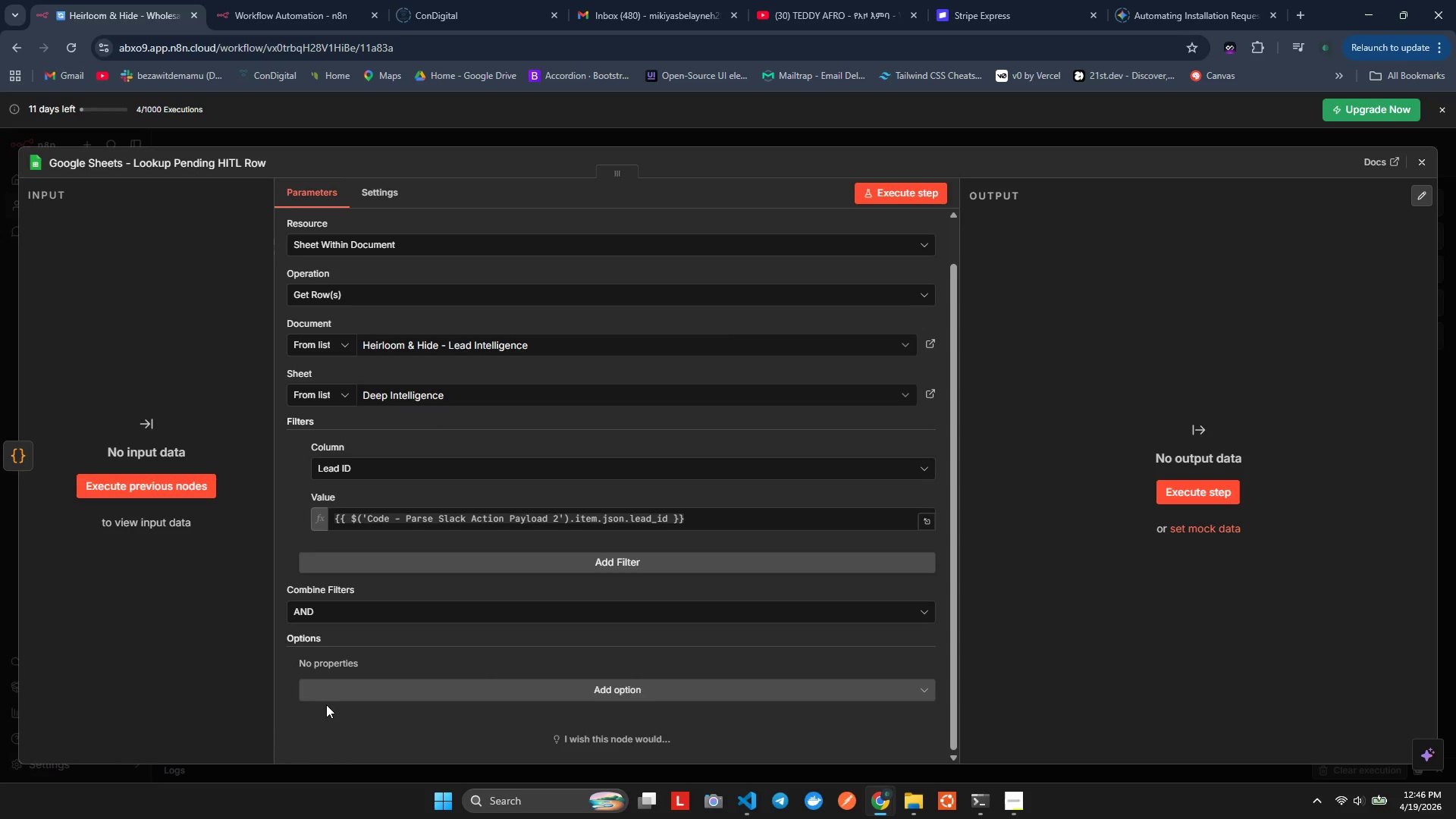 
scroll: coordinate [326, 704], scroll_direction: down, amount: 2.0
 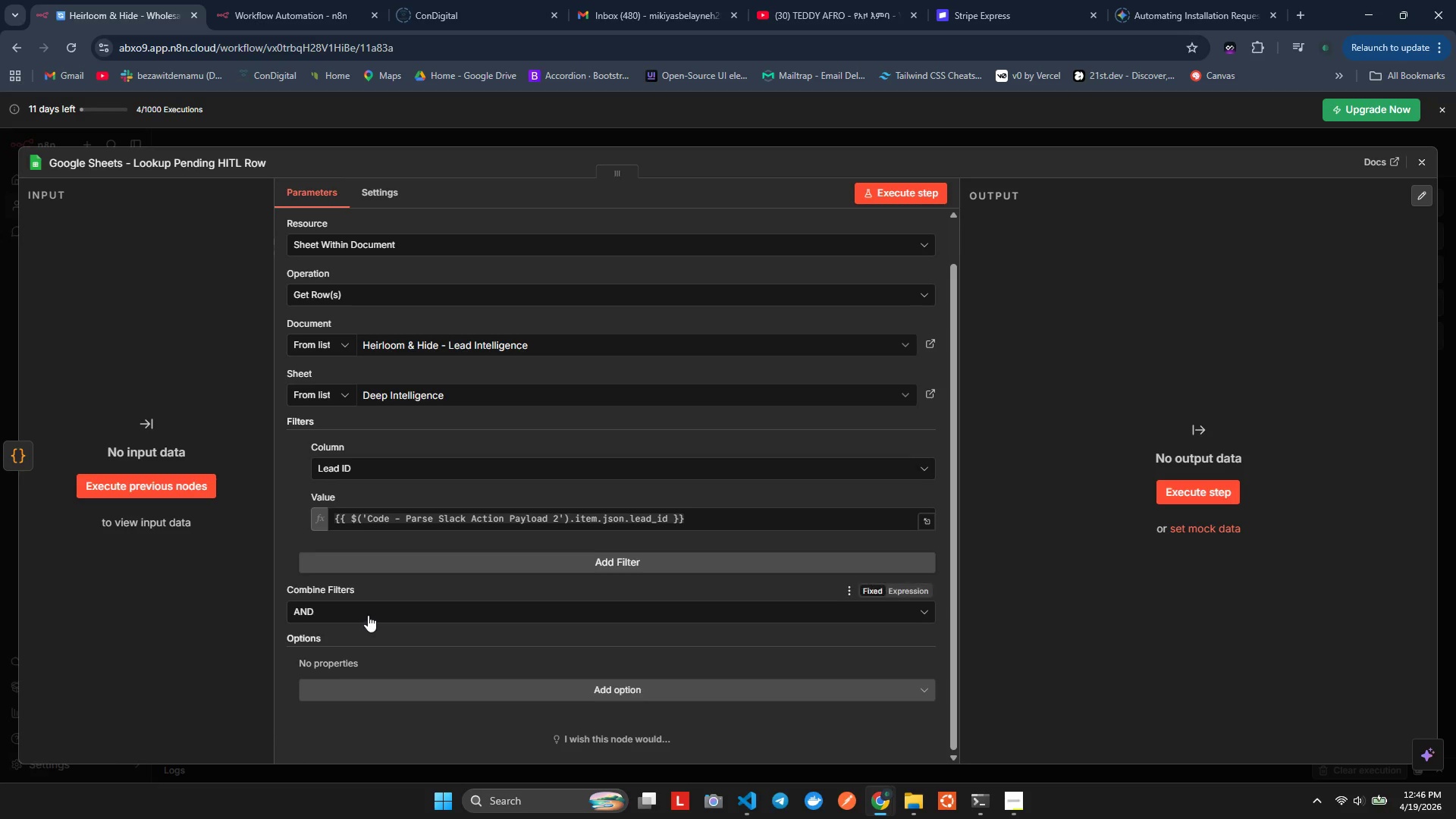 
scroll: coordinate [371, 603], scroll_direction: up, amount: 3.0
 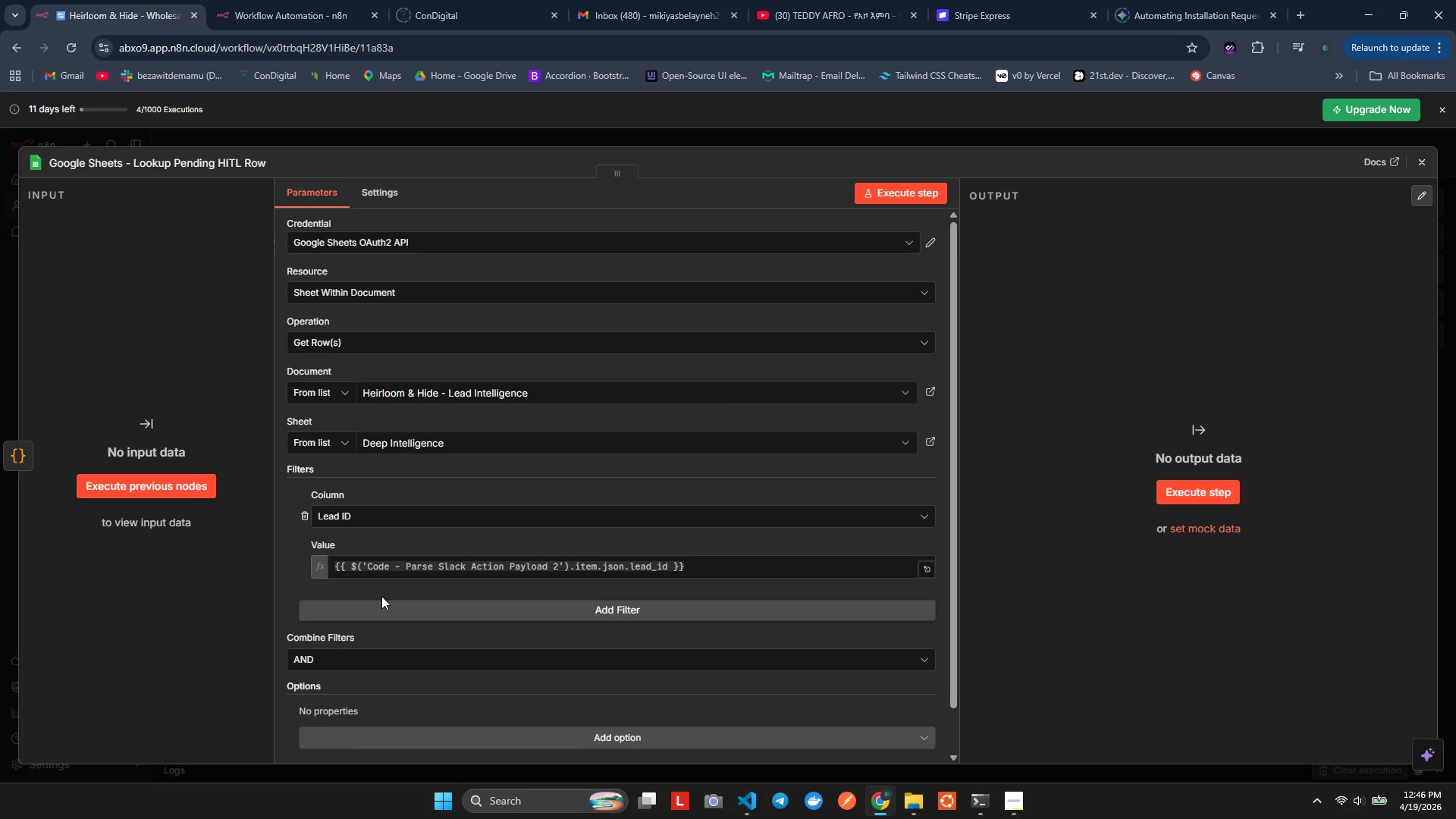 
wait(16.97)
 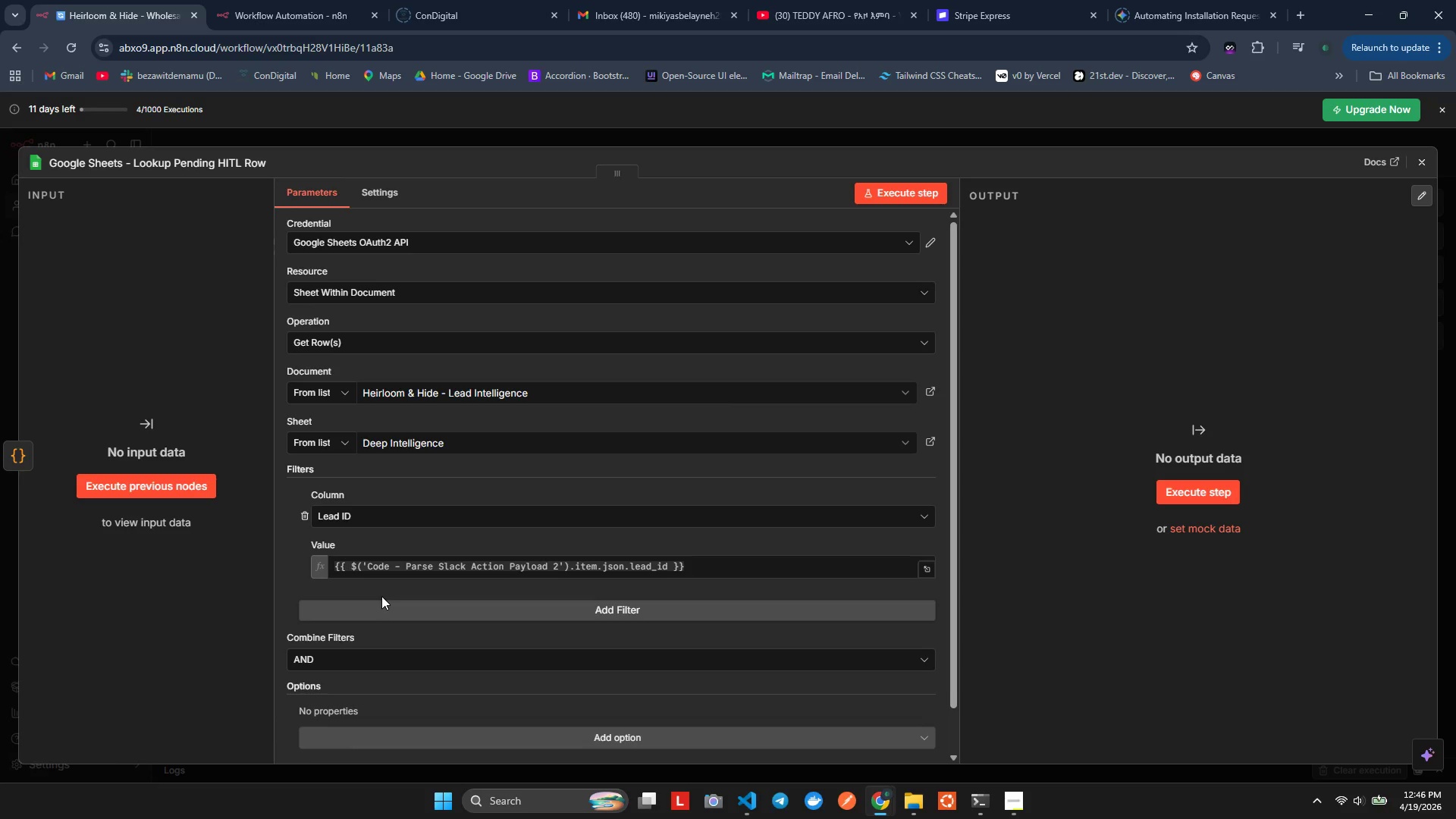 
scroll: coordinate [620, 381], scroll_direction: up, amount: 2.0
 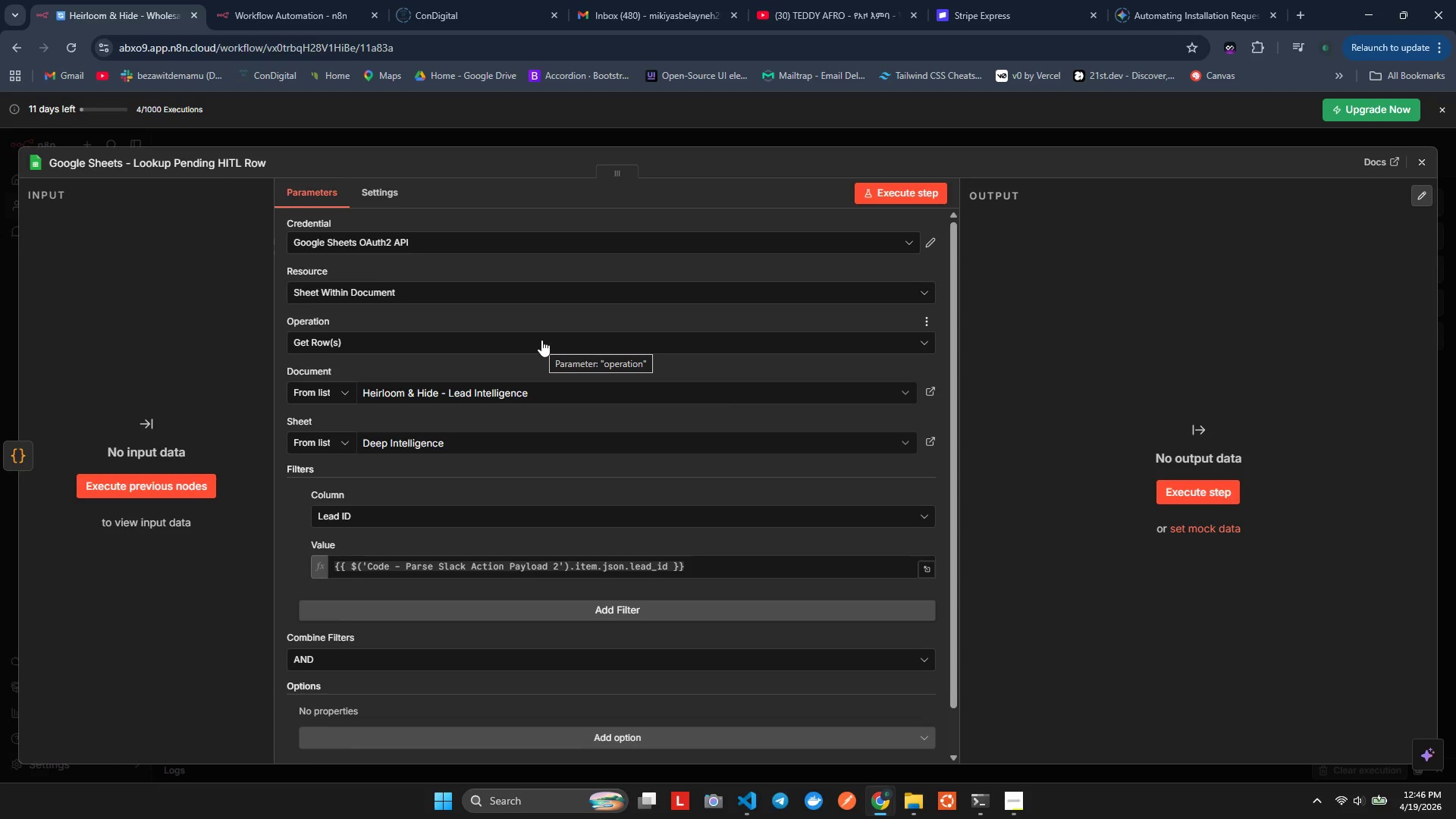 
wait(15.91)
 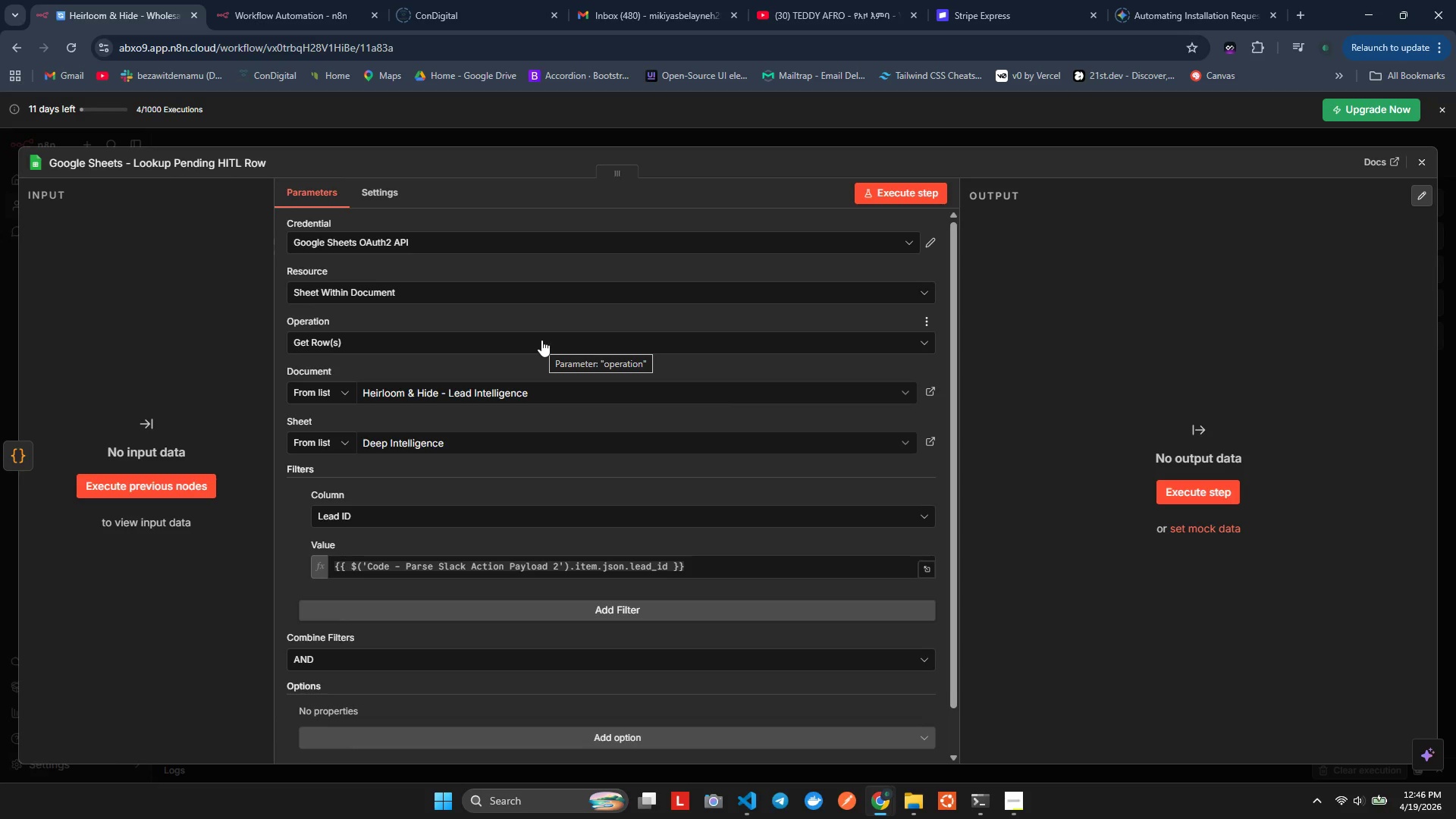 
left_click([1420, 170])
 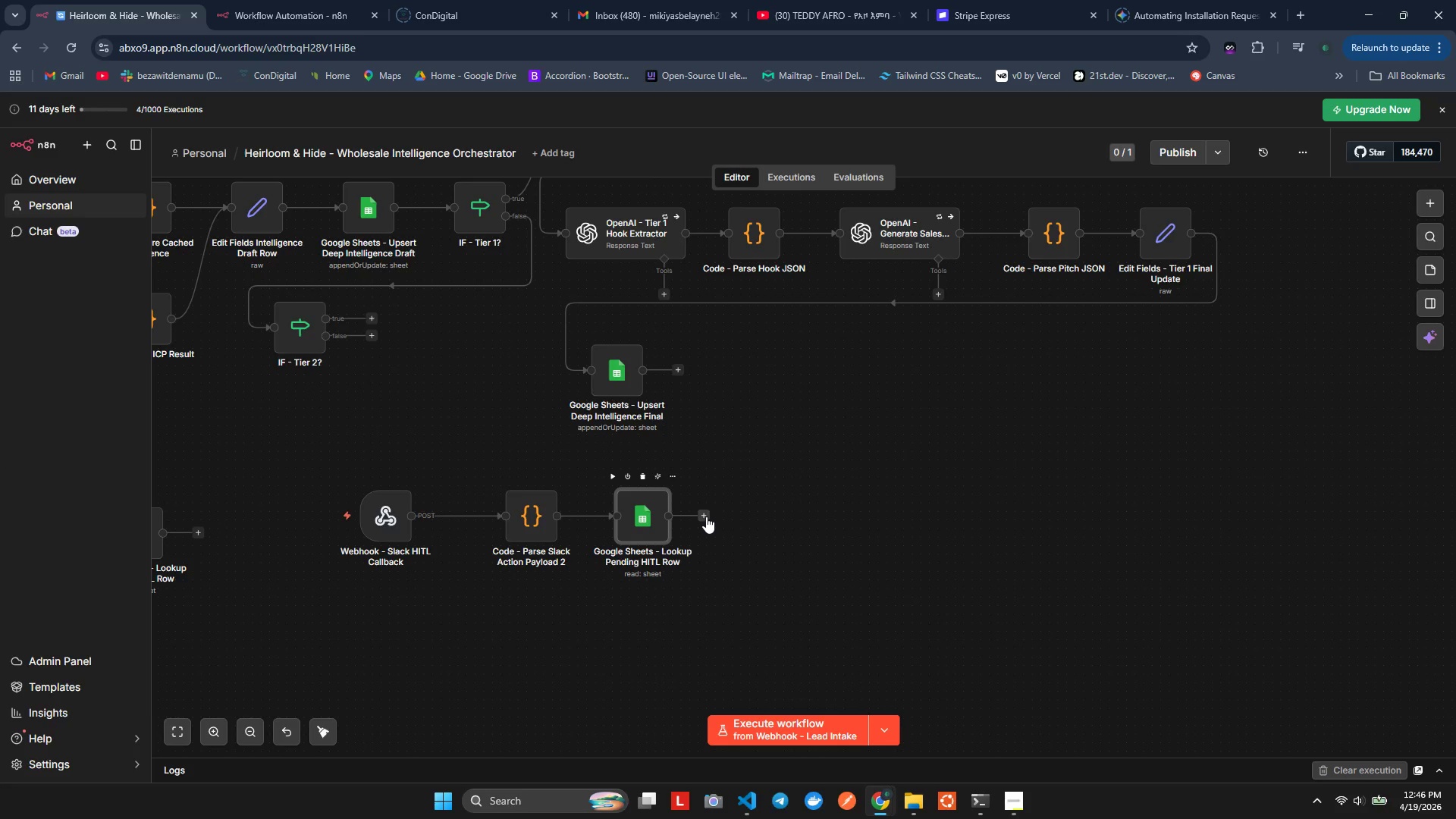 
left_click([706, 516])
 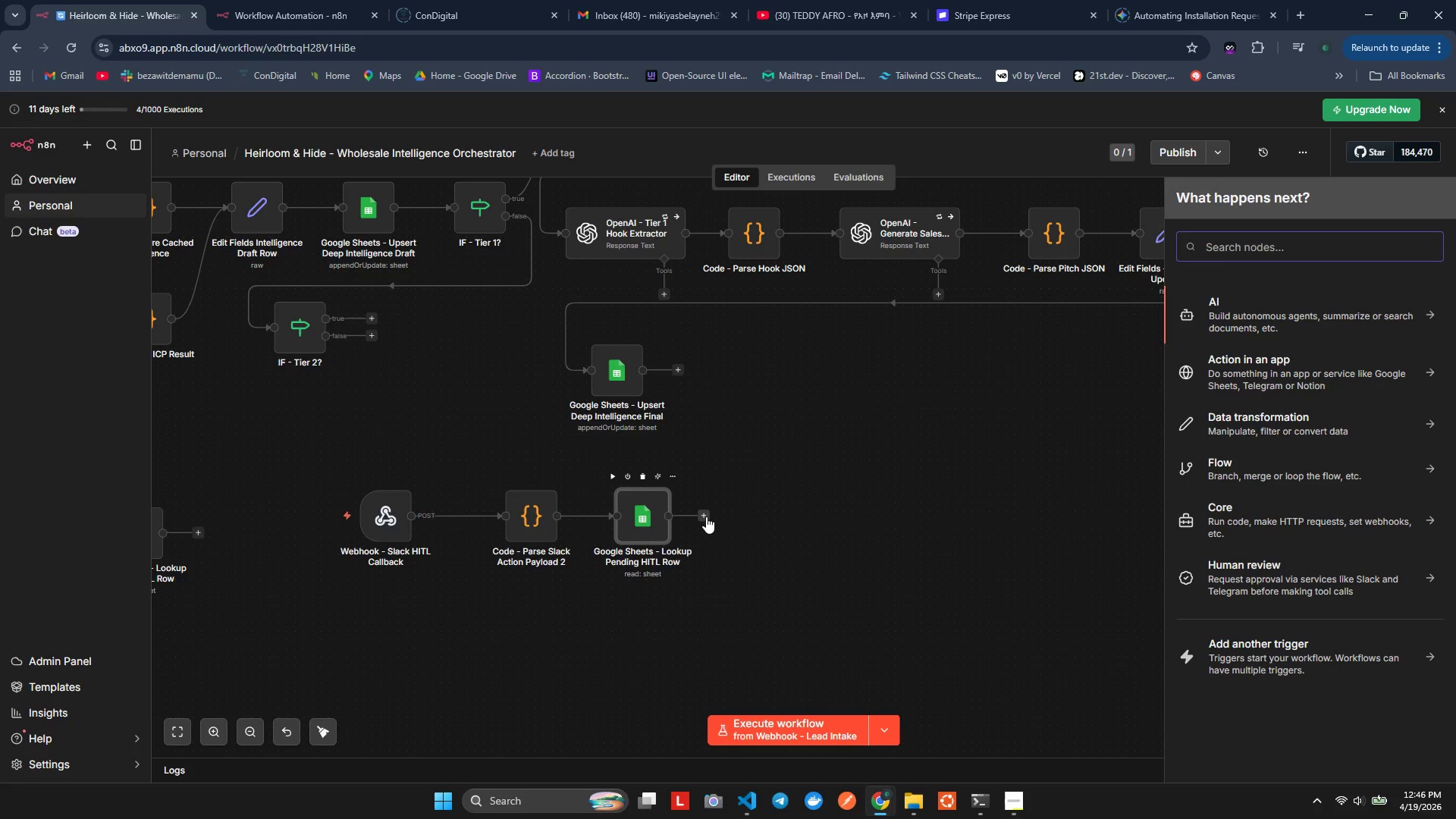 
key(Alt+Tab)
 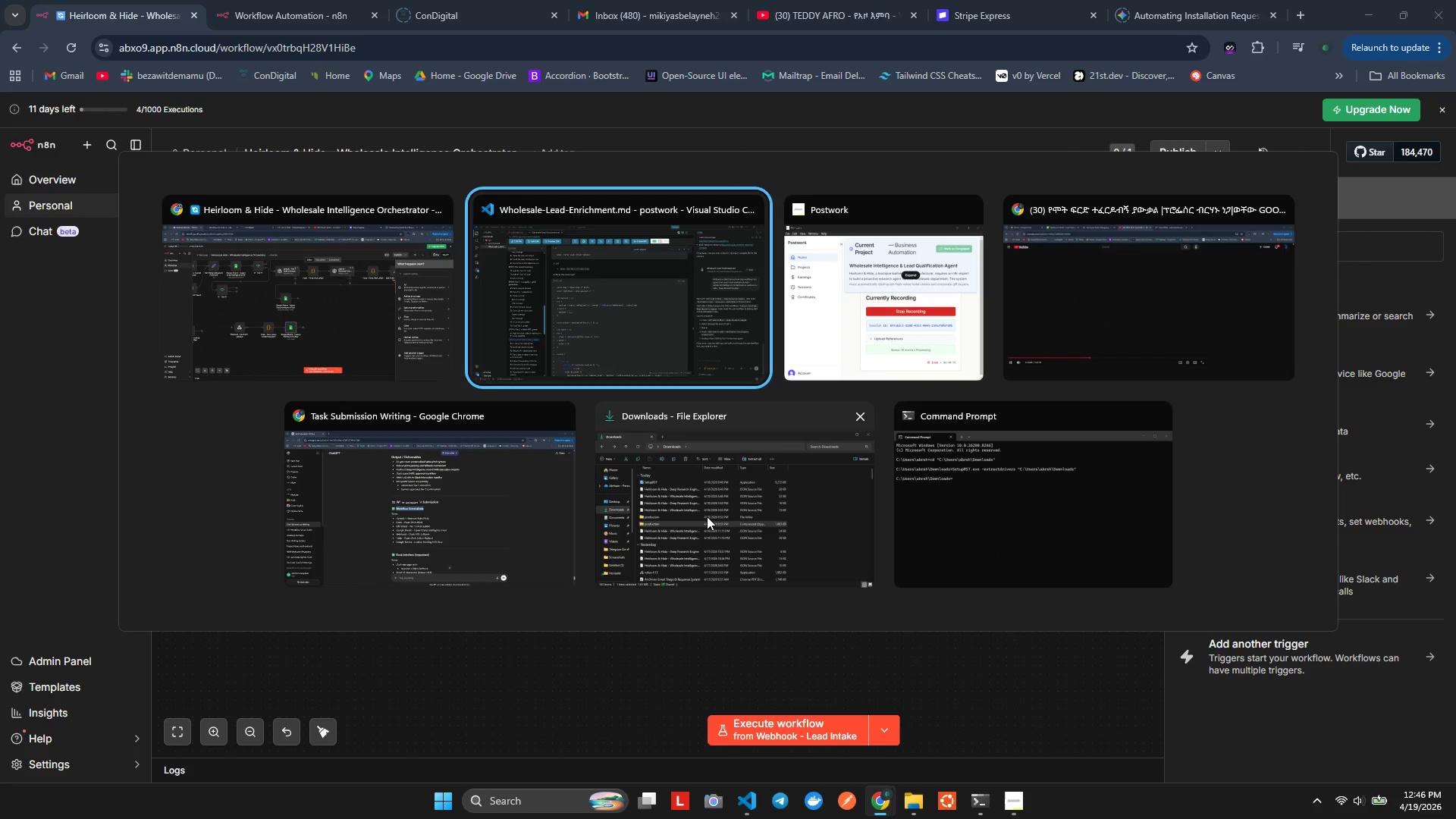 
key(Alt+Tab)